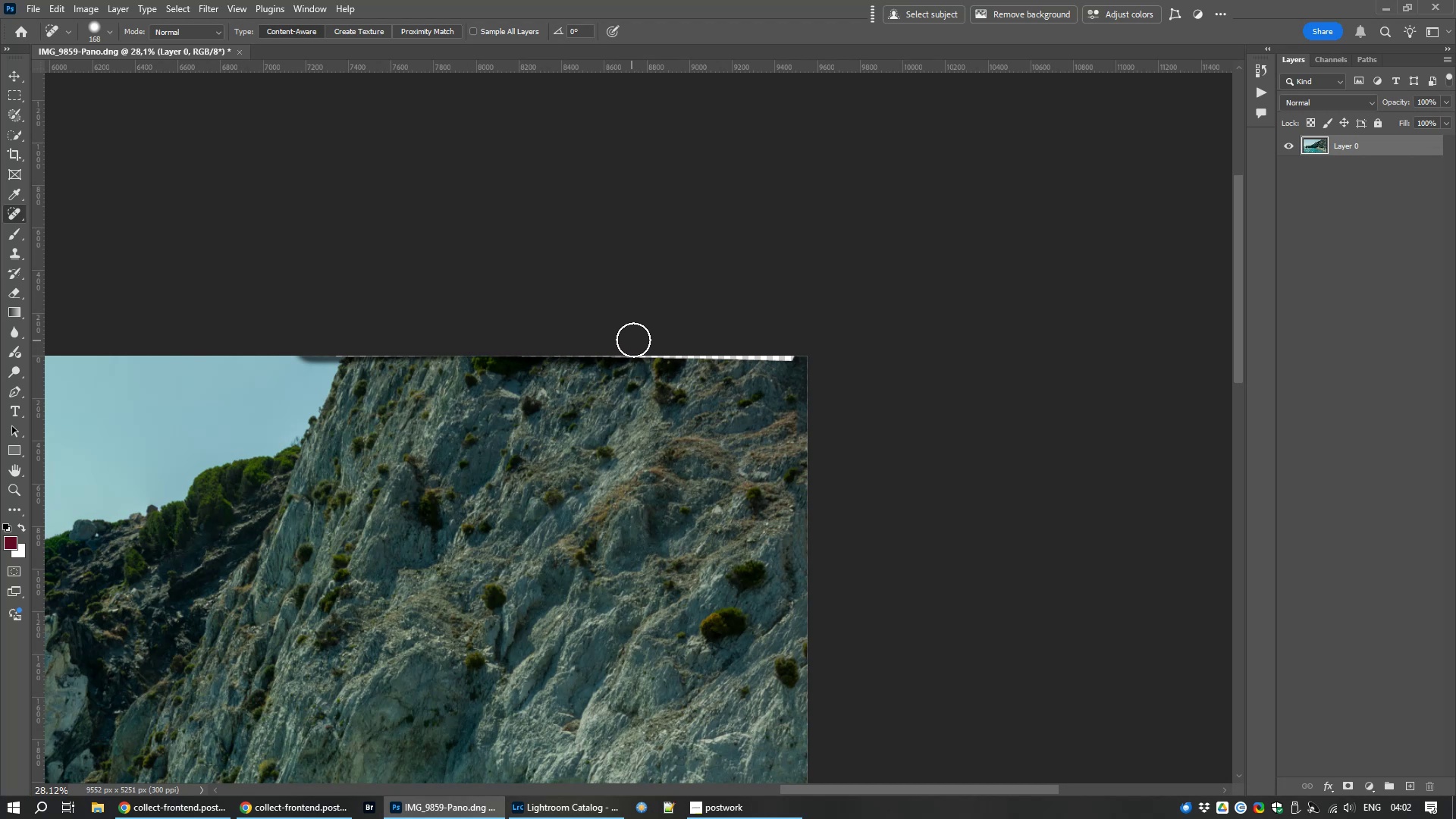 
scroll: coordinate [695, 438], scroll_direction: down, amount: 6.0
 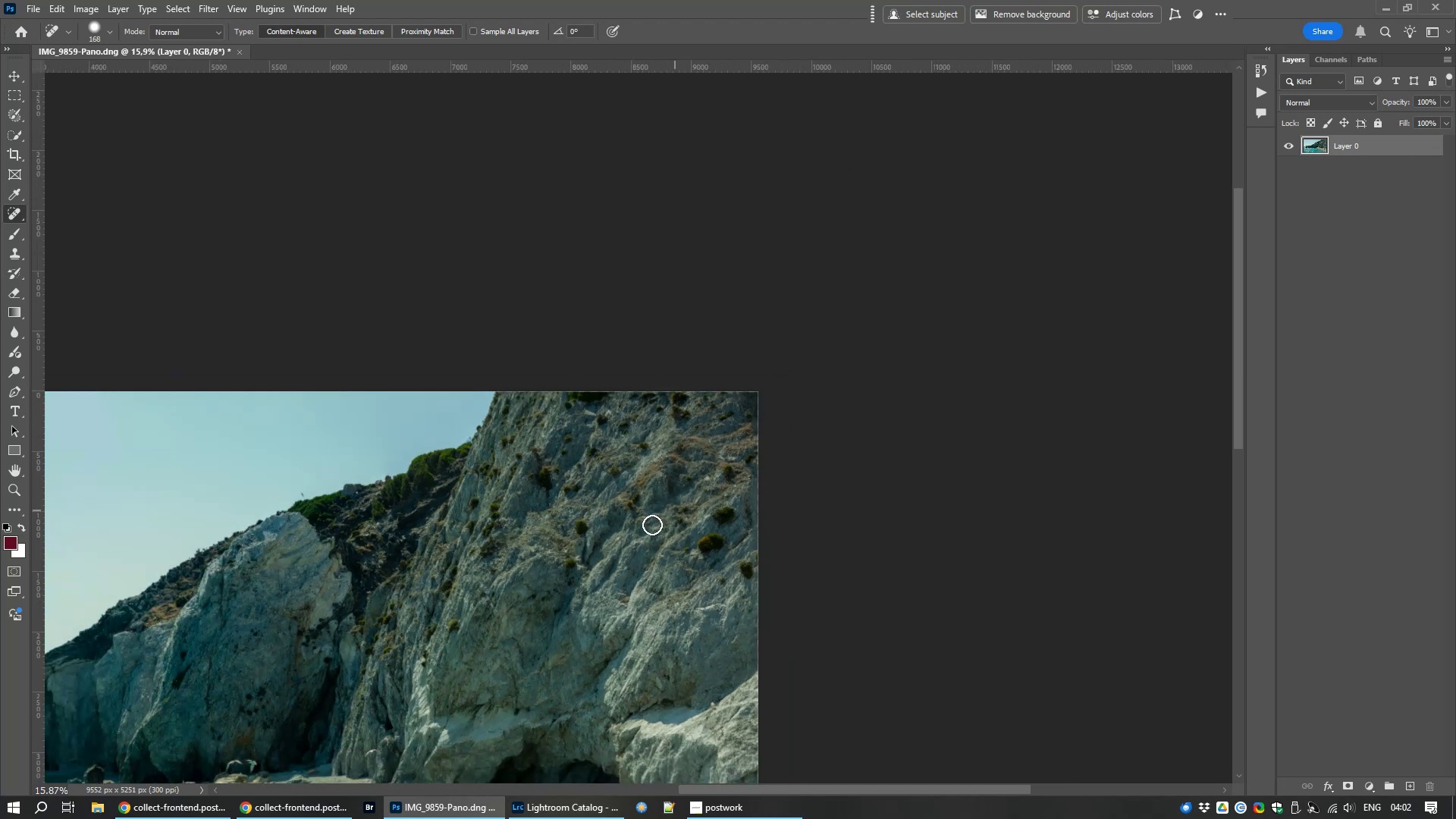 
hold_key(key=Space, duration=0.74)
 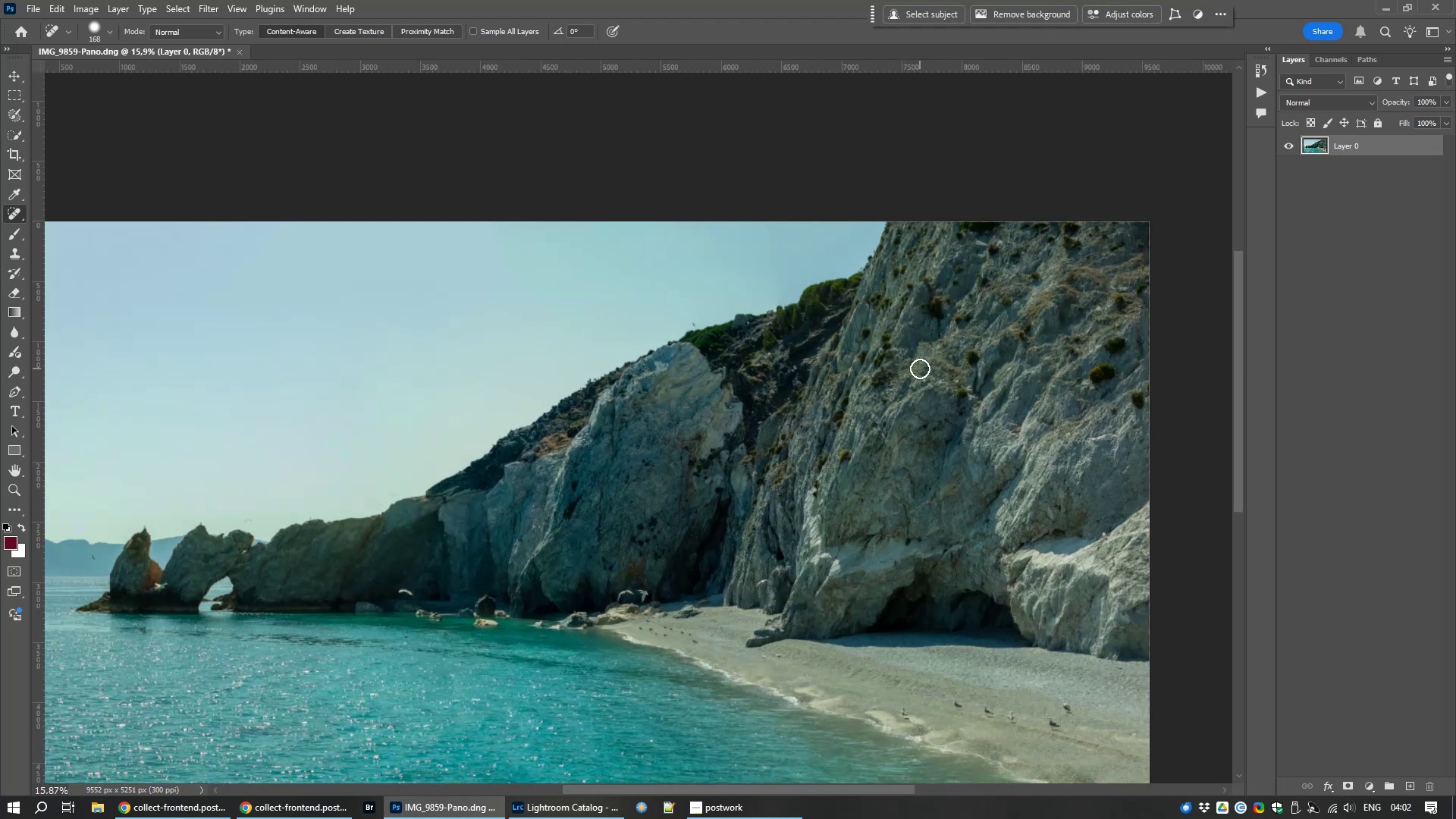 
key(Control+S)
 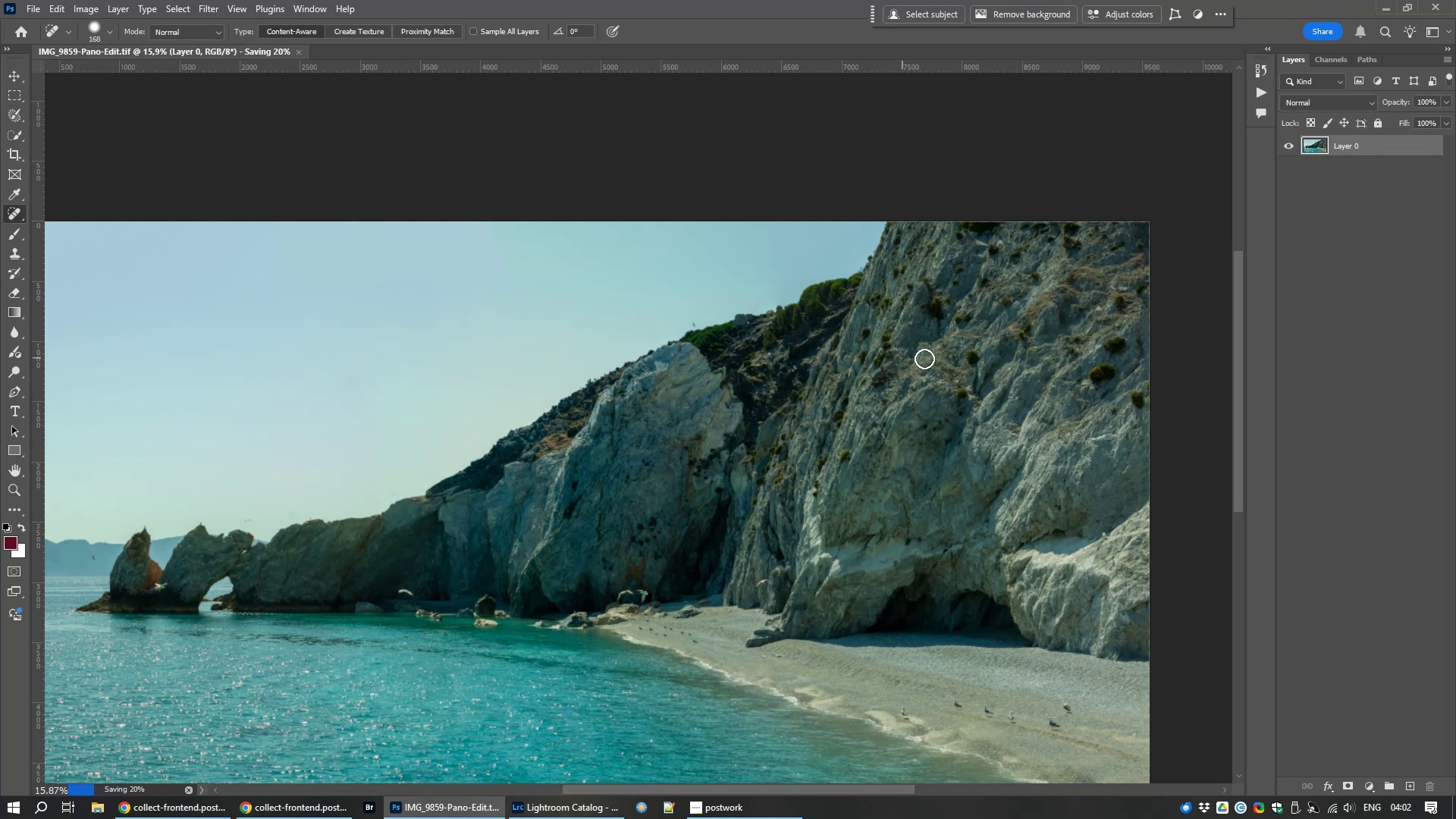 
wait(5.09)
 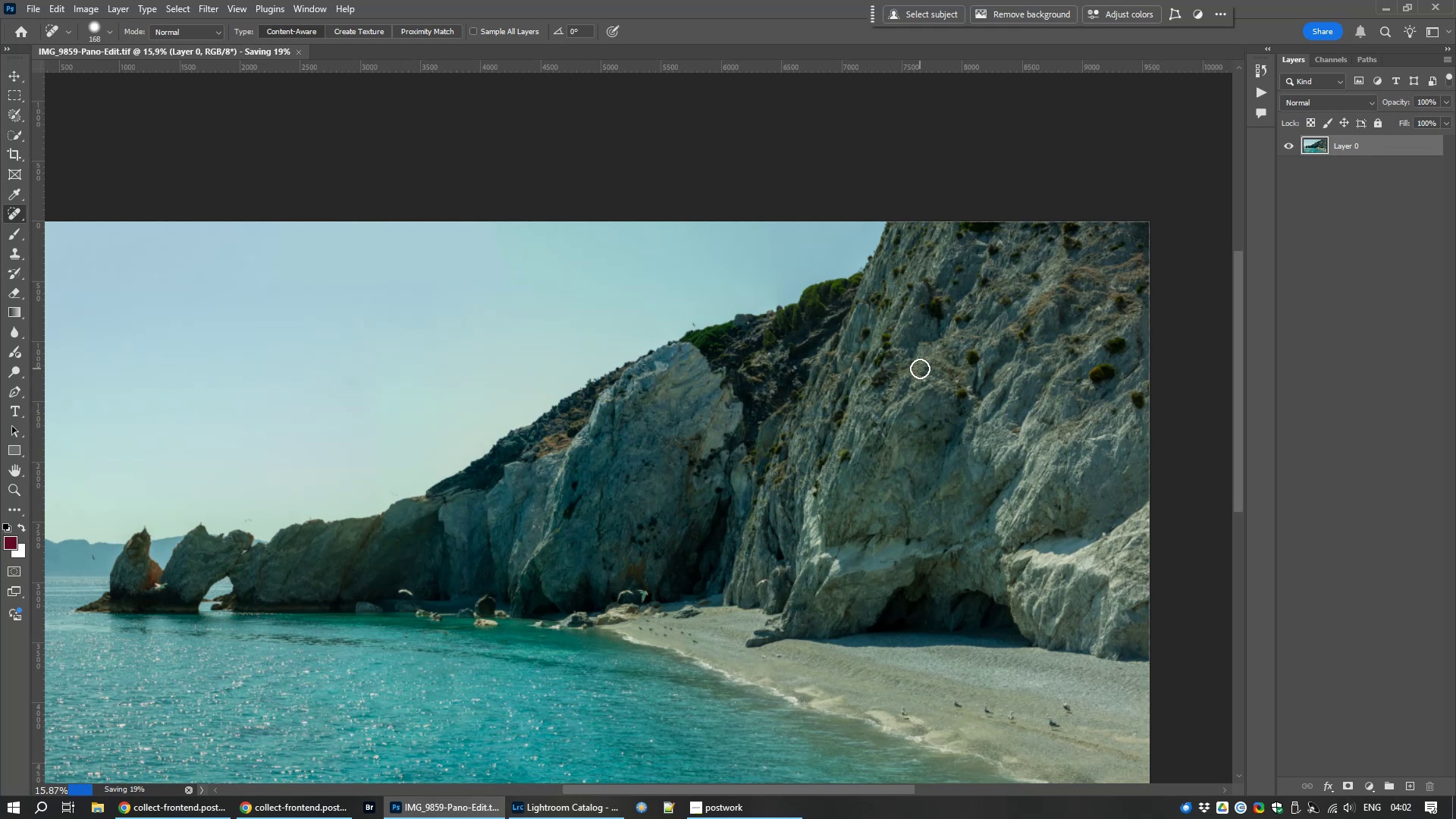 
key(Control+L)
 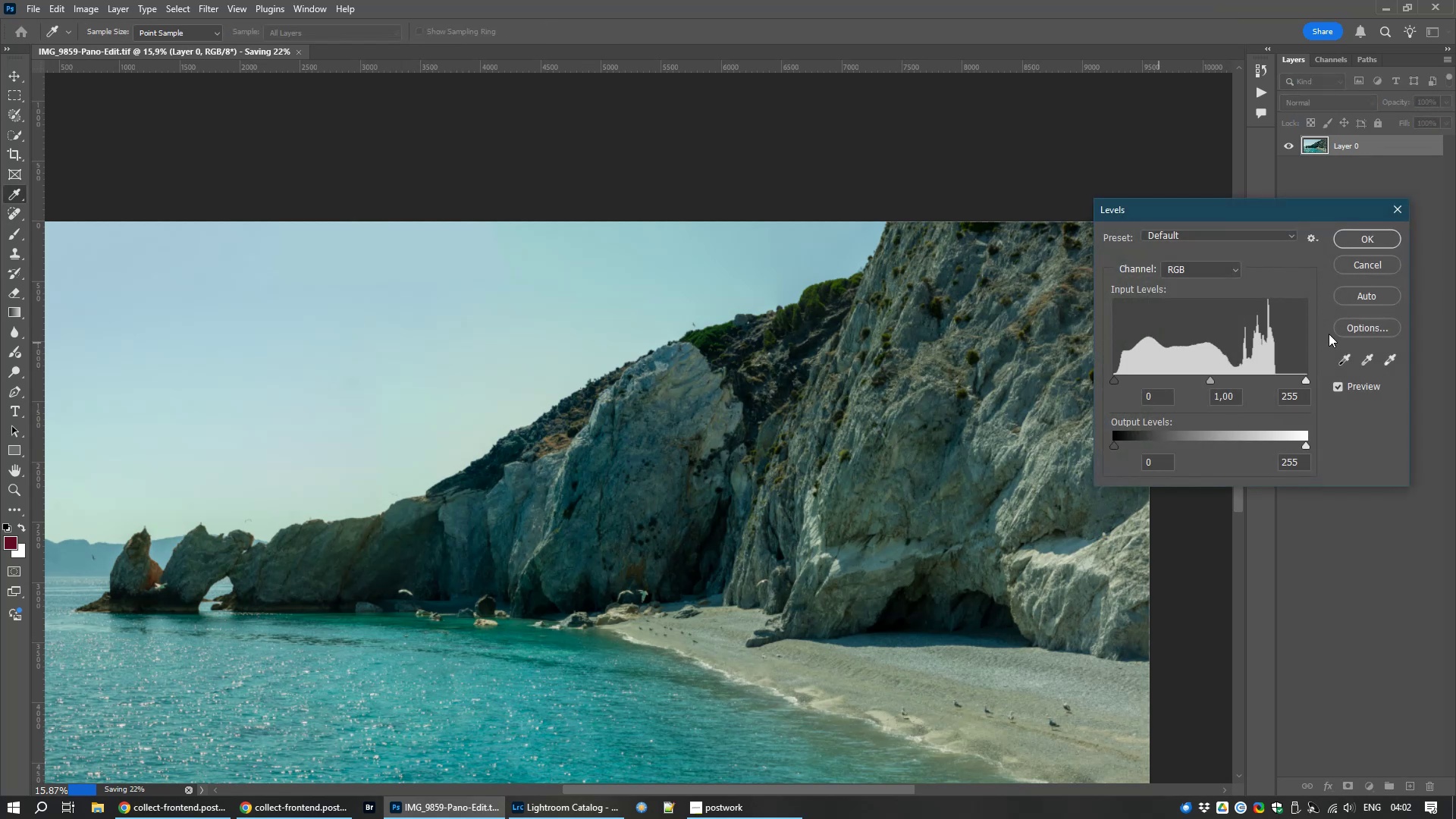 
left_click([1377, 325])
 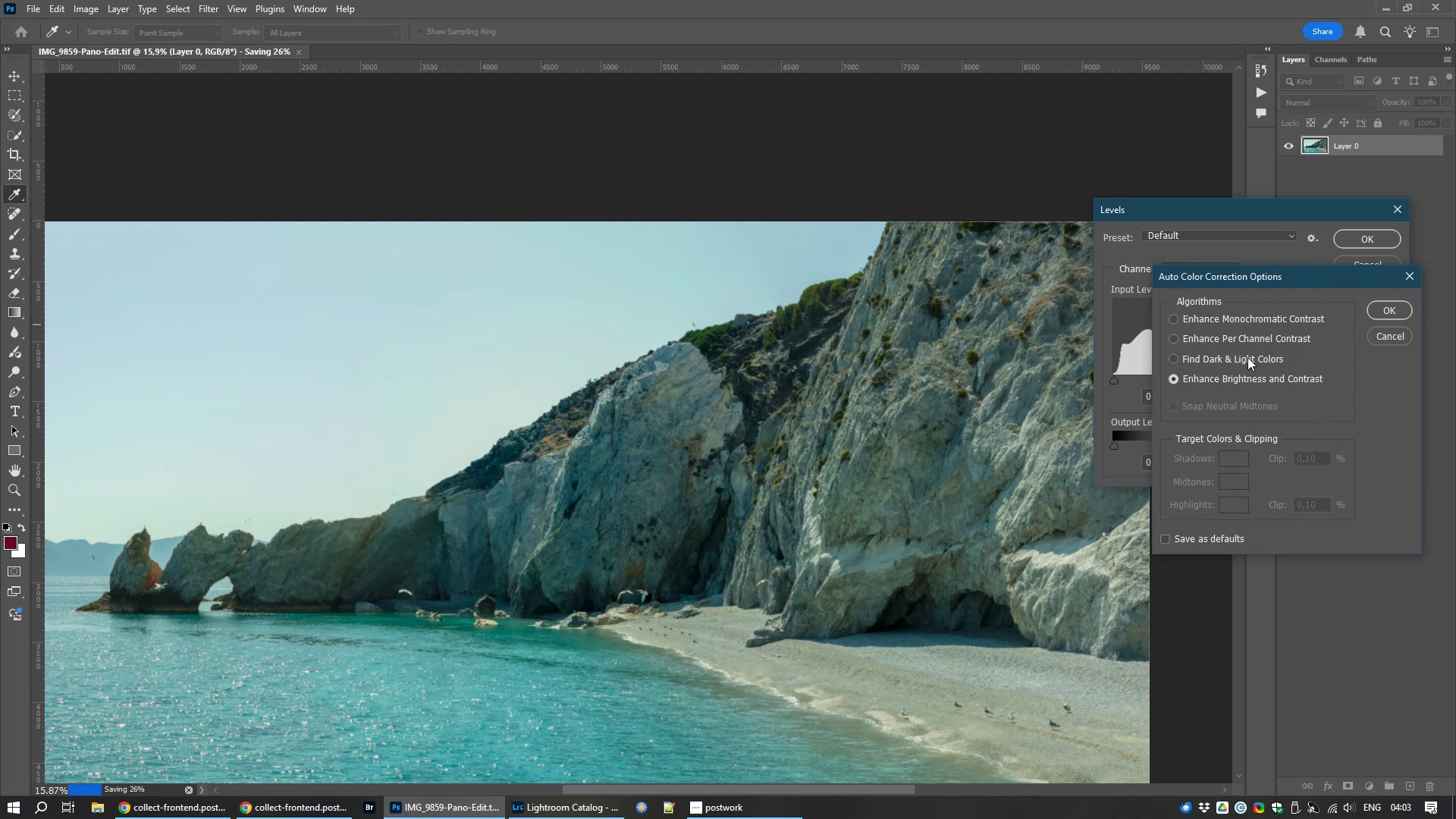 
left_click([1247, 357])
 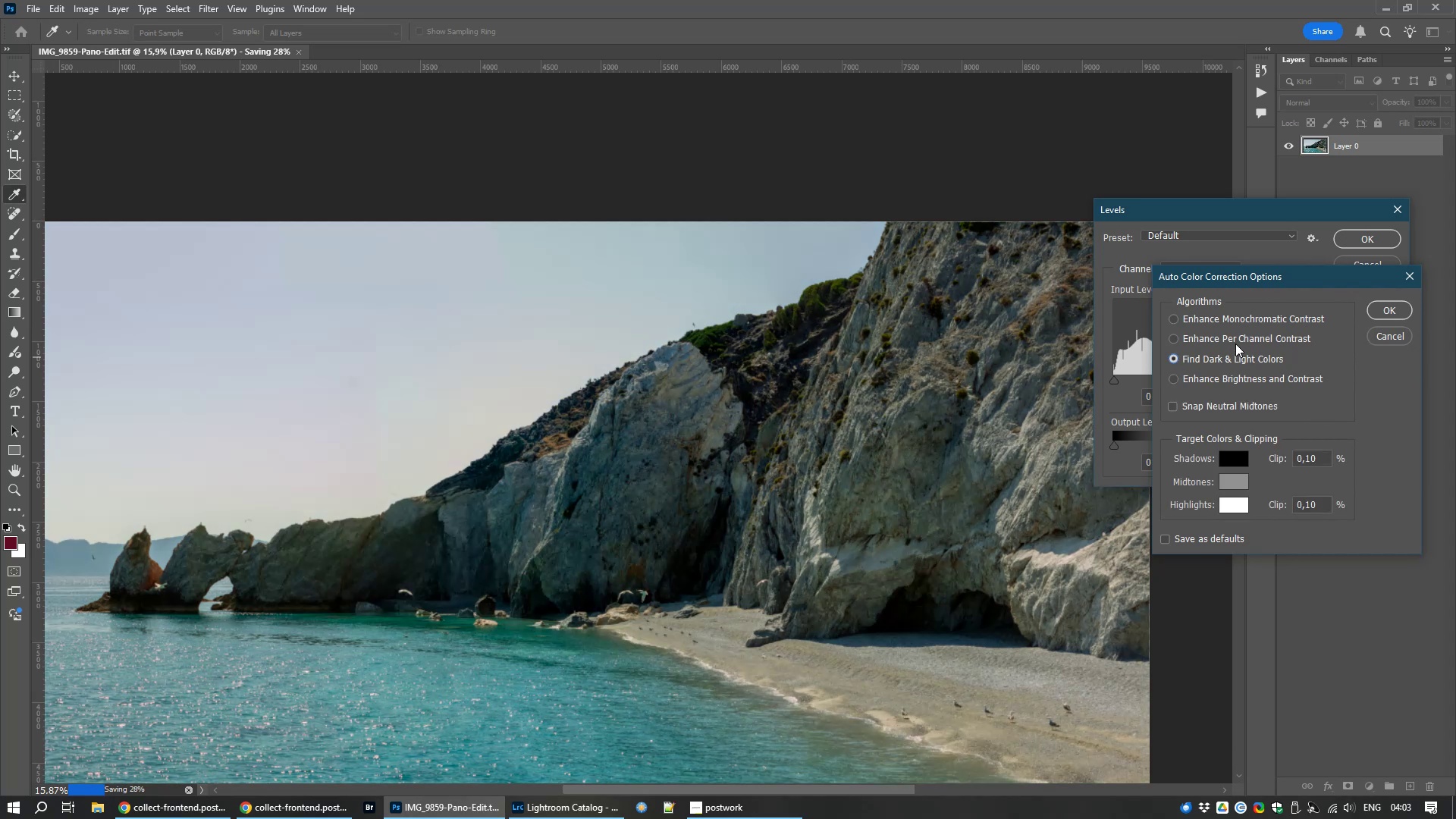 
left_click([1235, 333])
 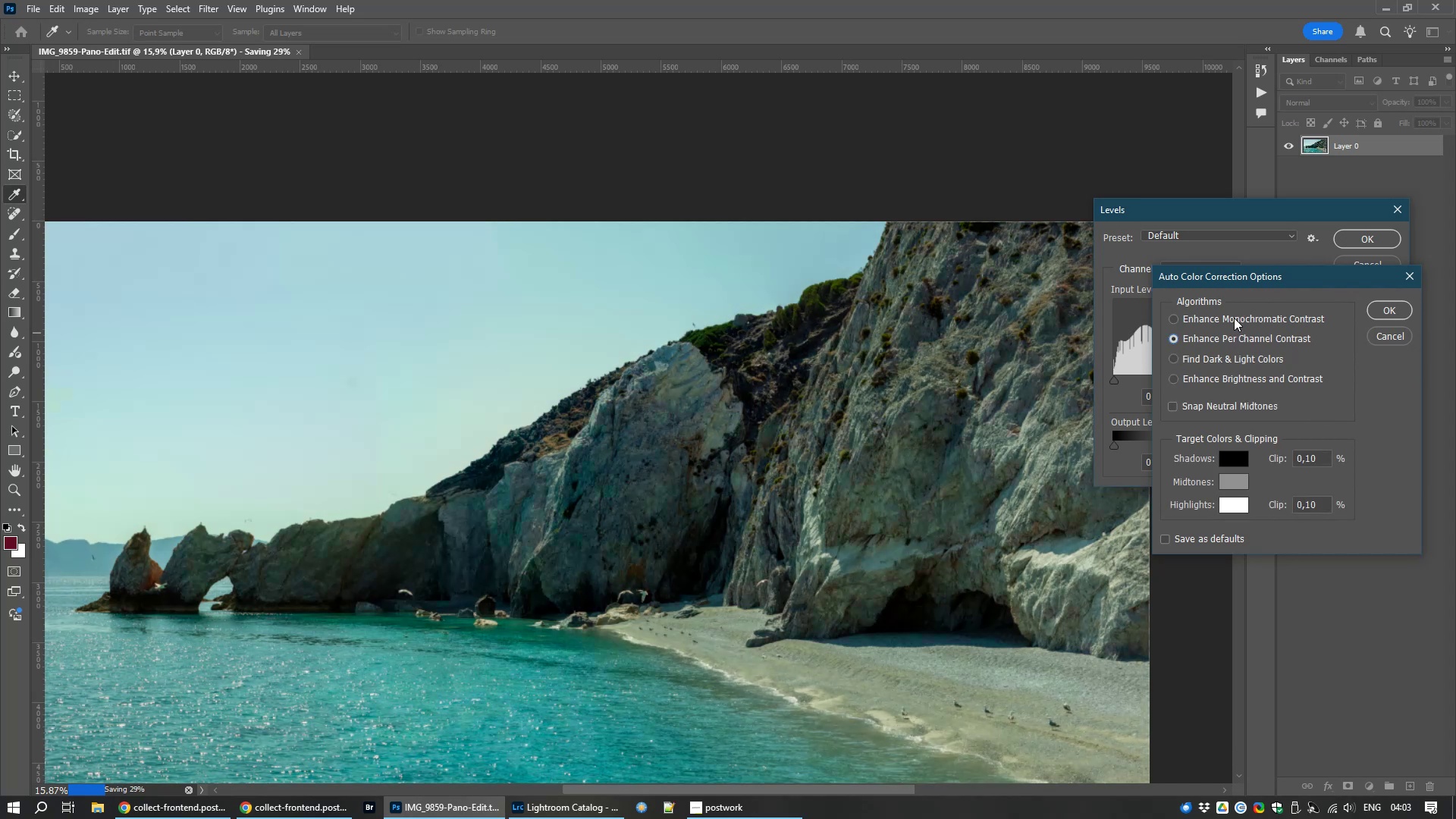 
left_click([1234, 315])
 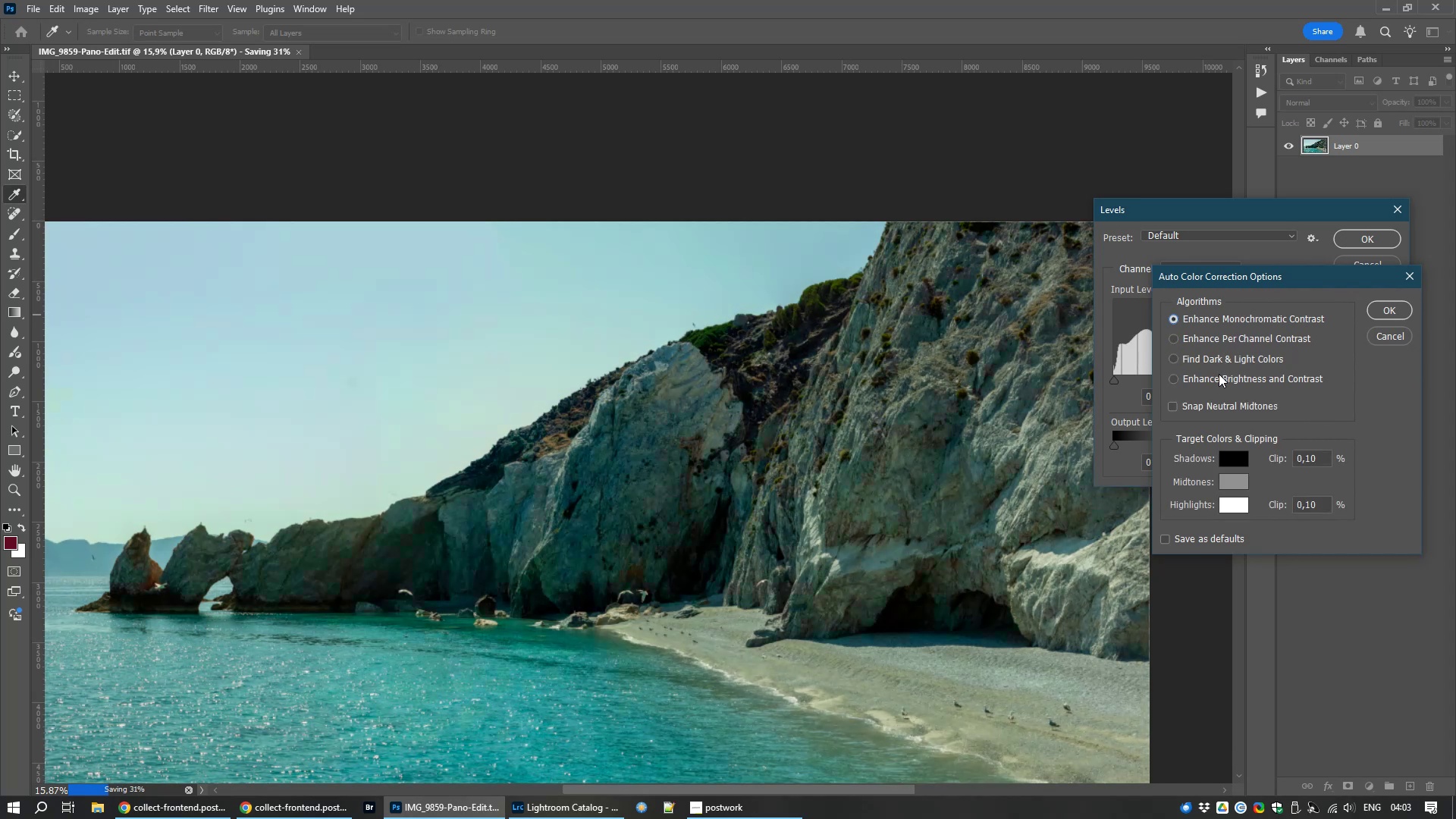 
left_click([1219, 375])
 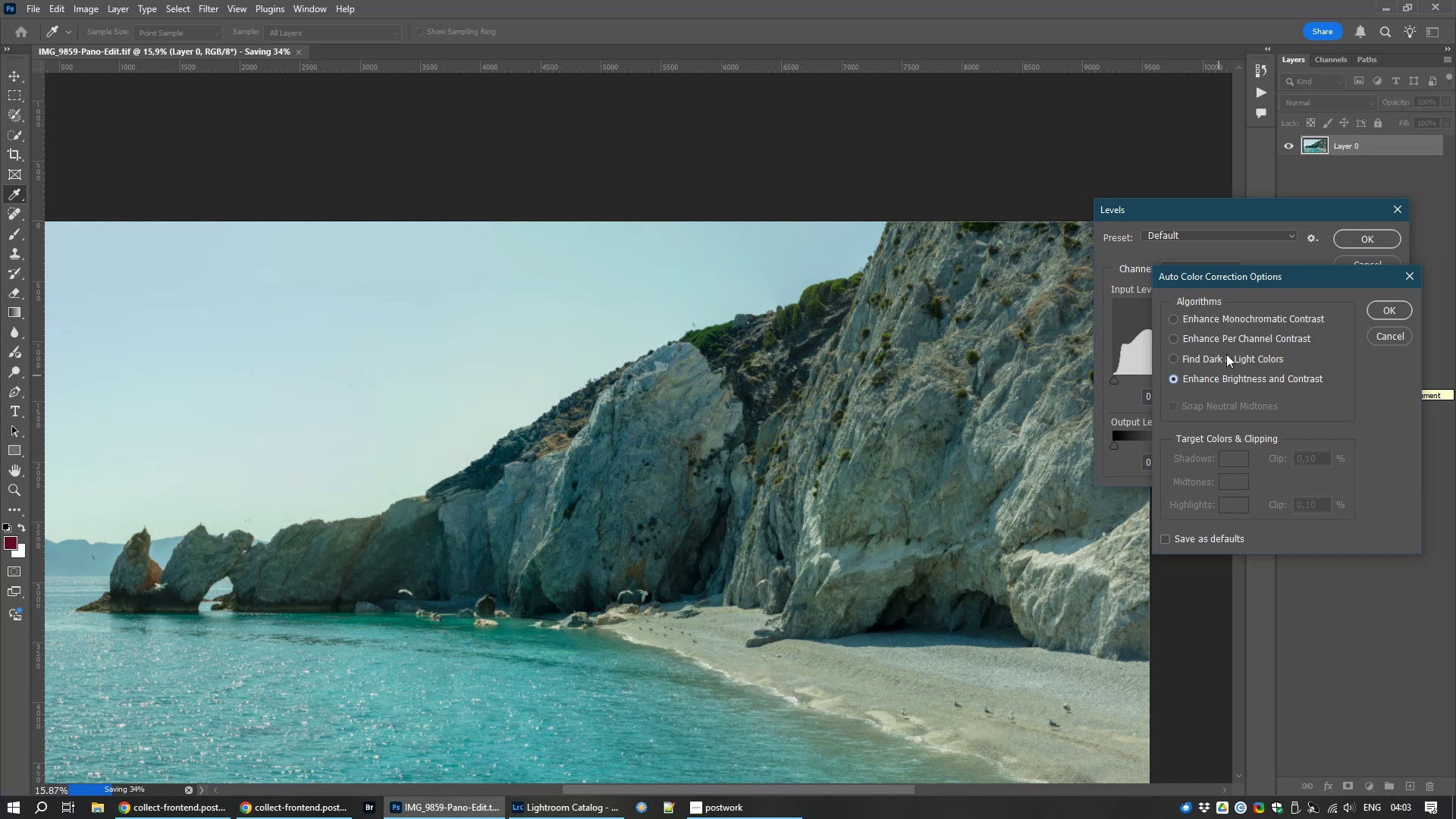 
left_click([1223, 356])
 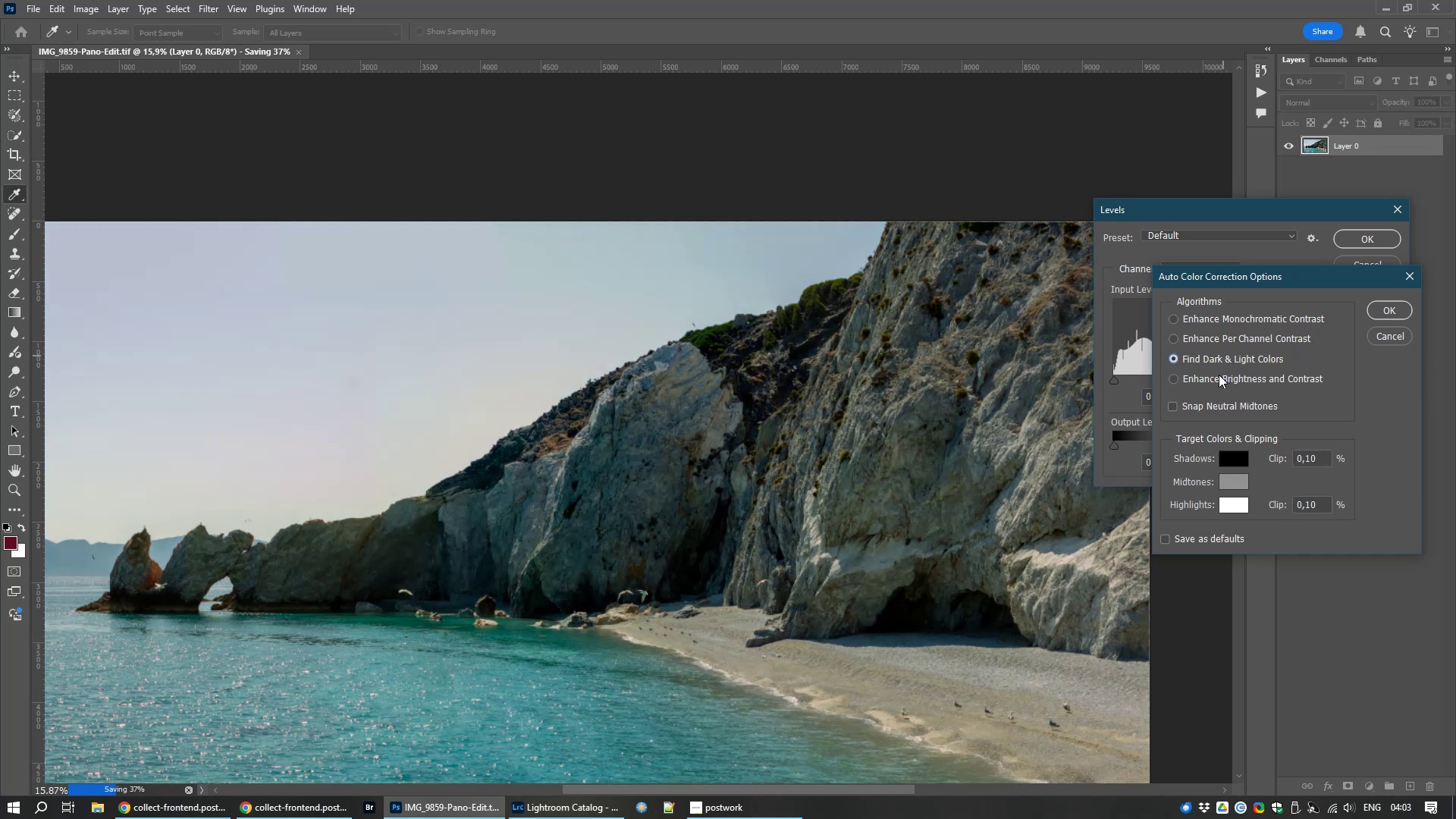 
left_click([1219, 375])
 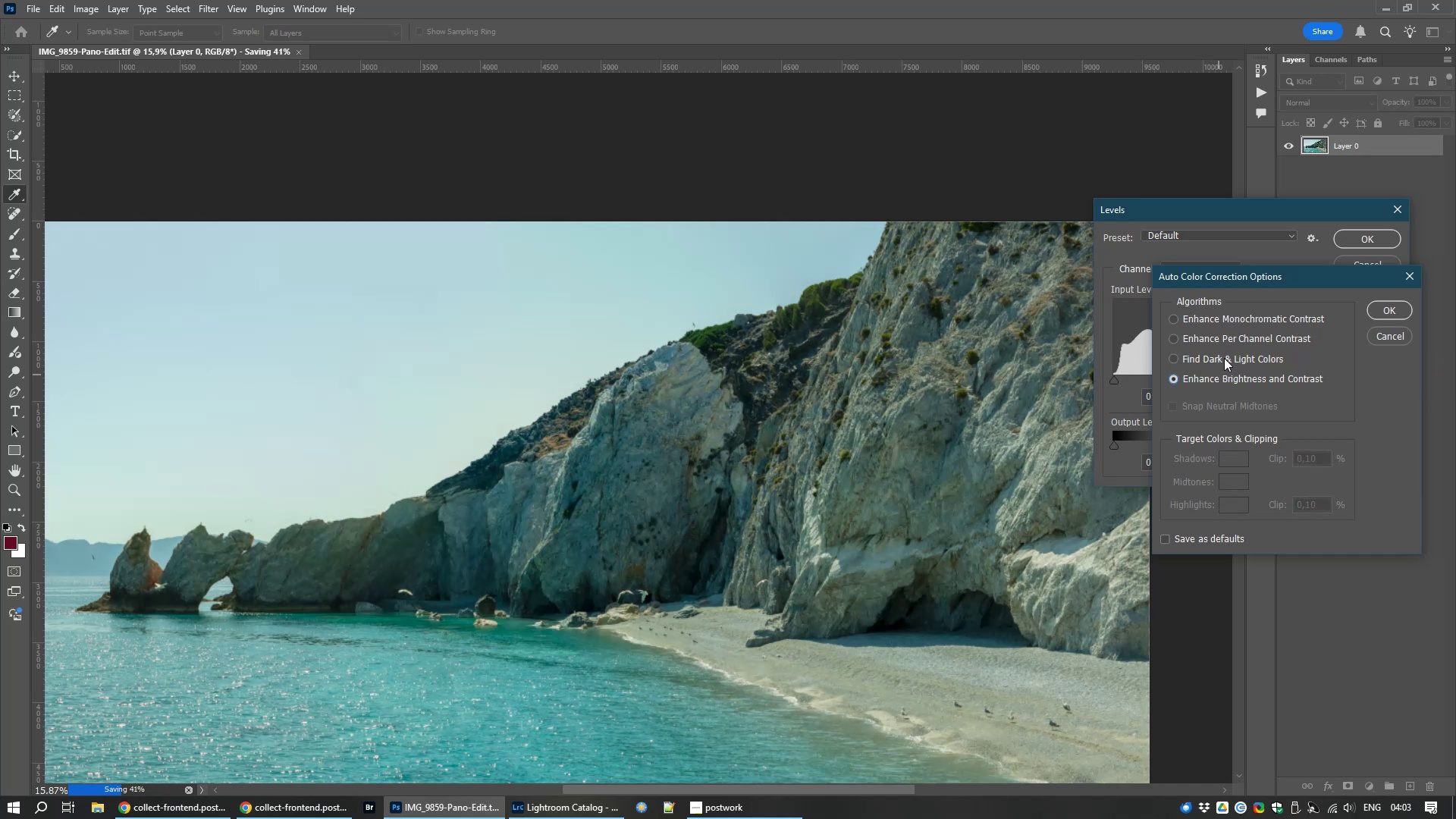 
left_click([1225, 356])
 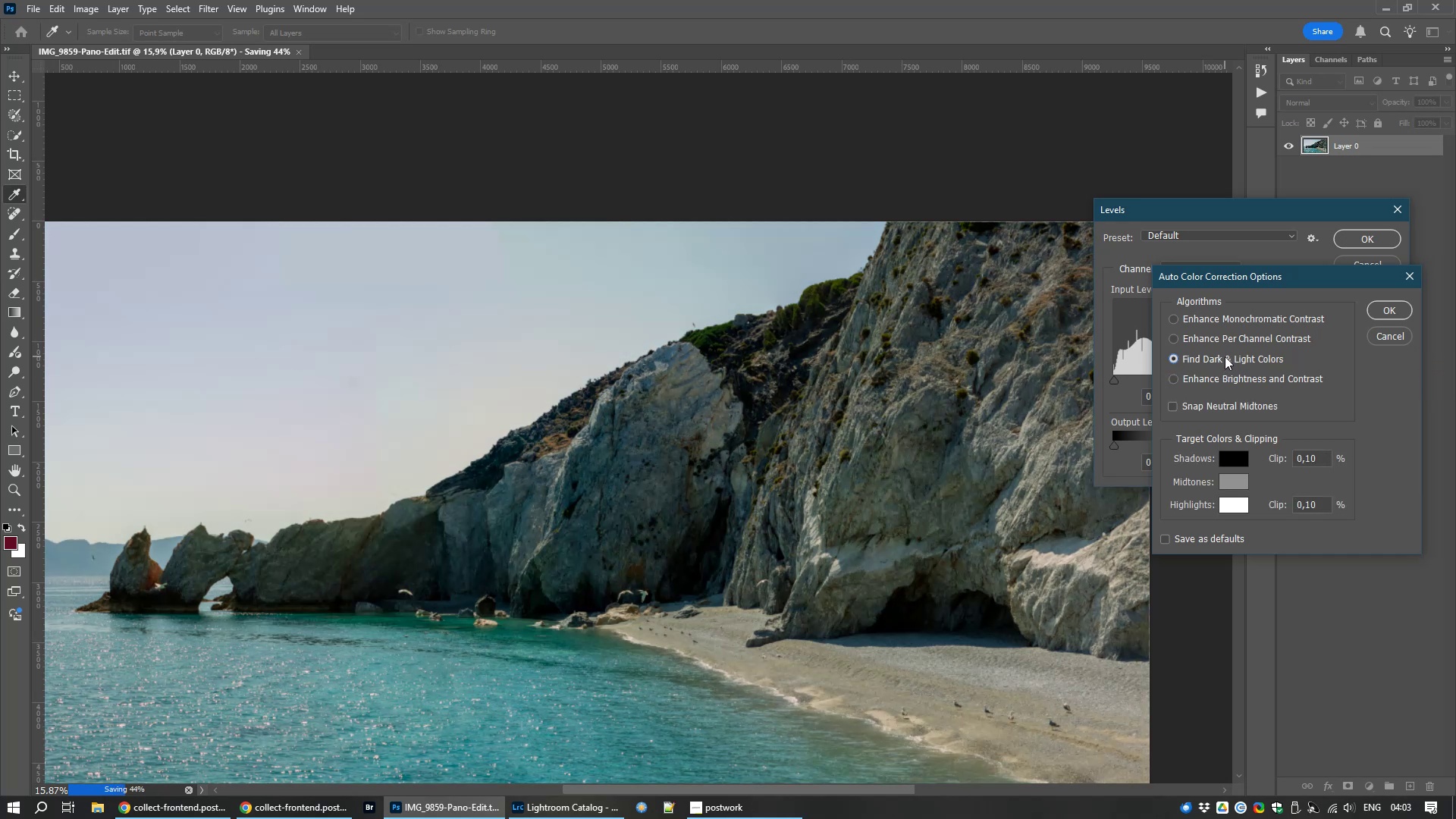 
mouse_move([1379, 298])
 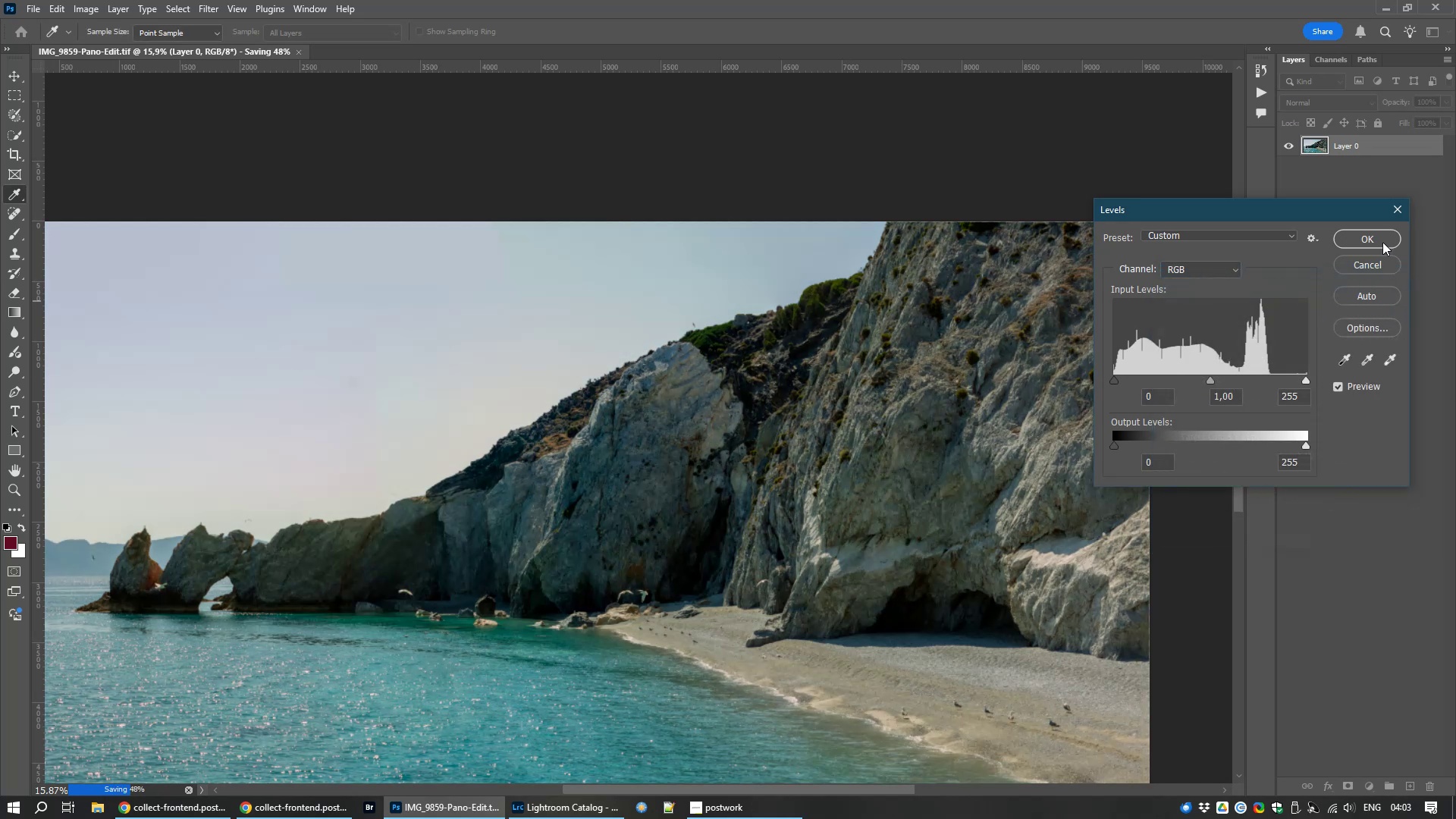 
left_click([1382, 242])
 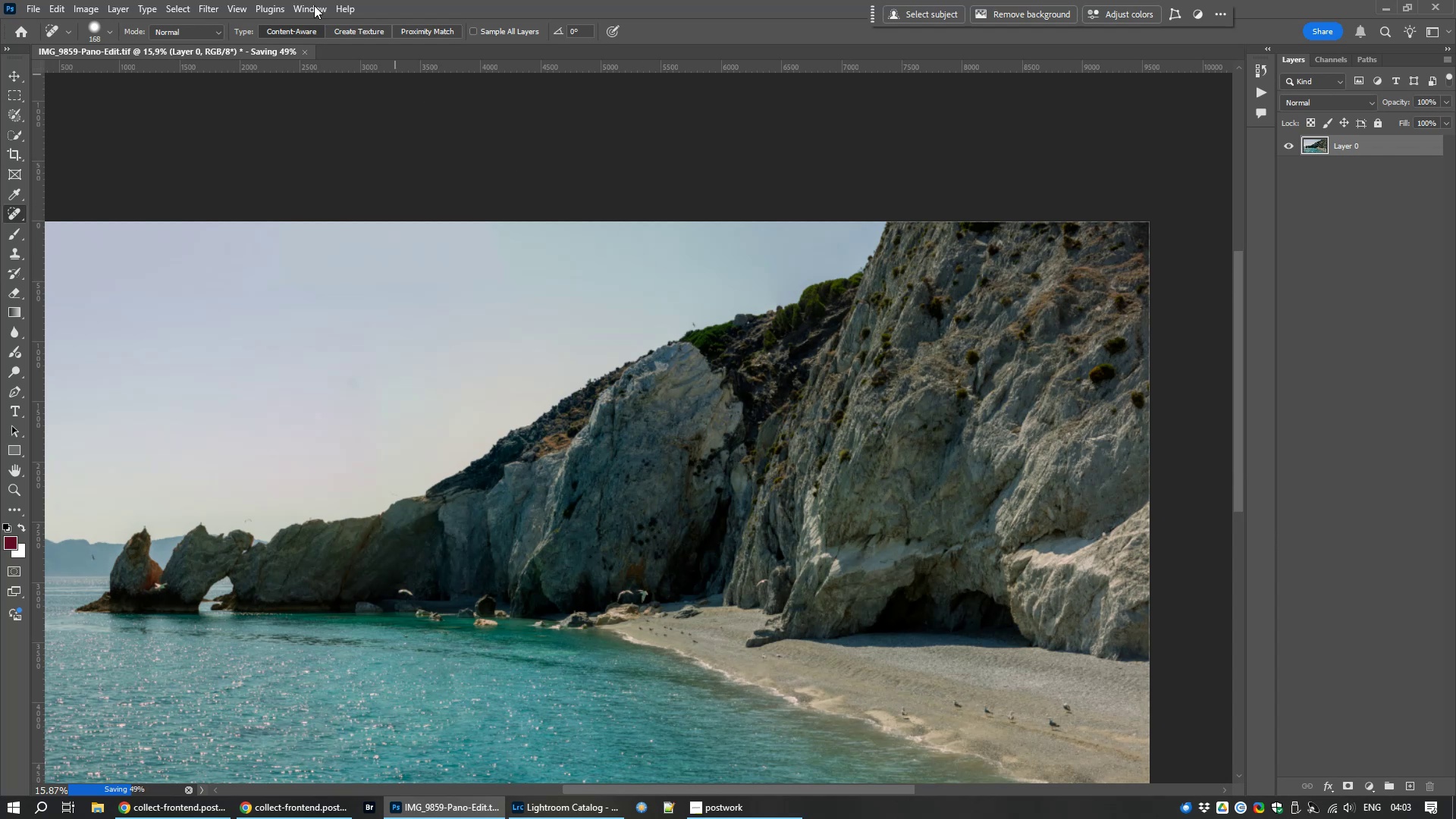 
mouse_move([206, 32])
 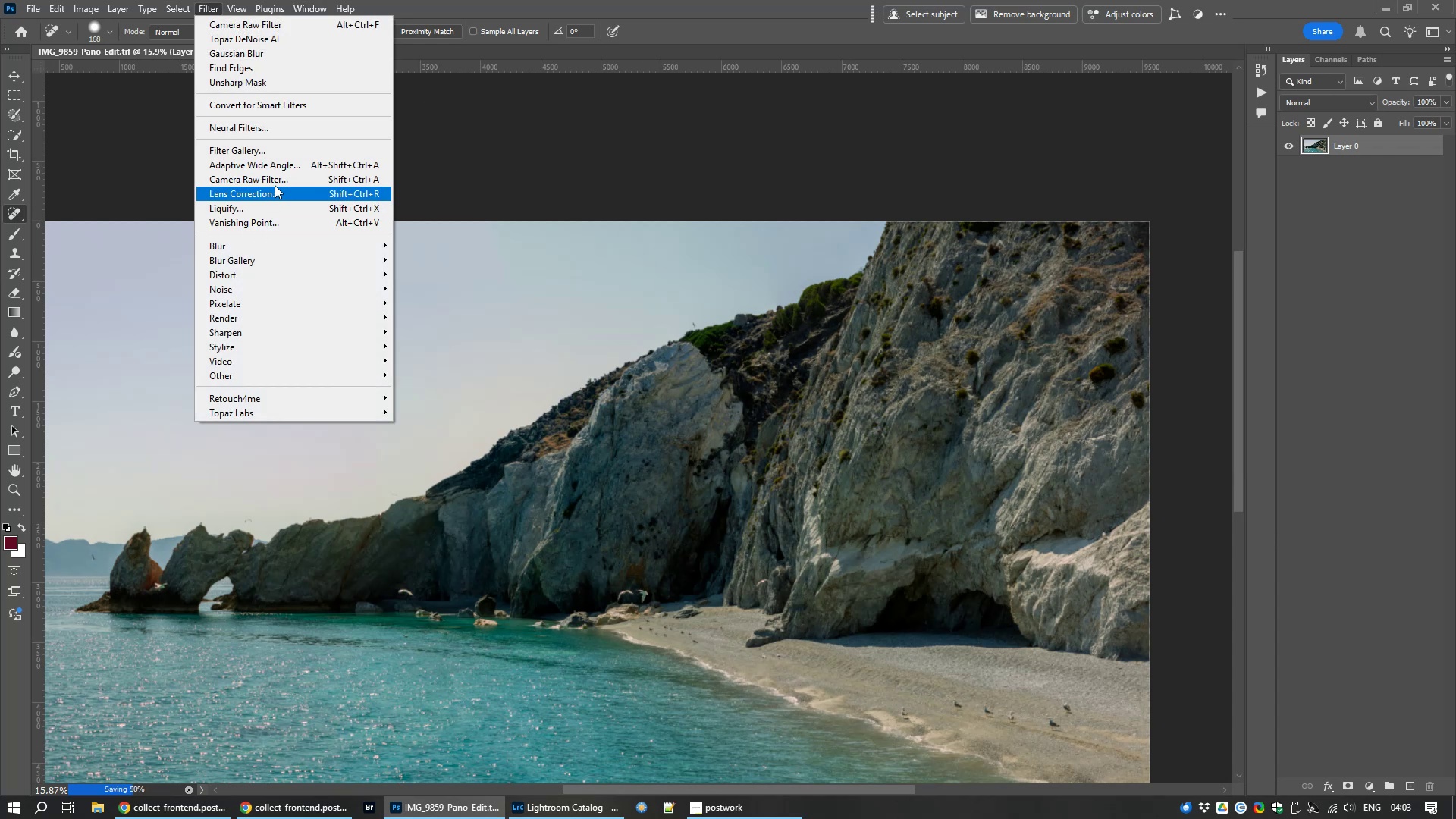 
left_click([275, 183])
 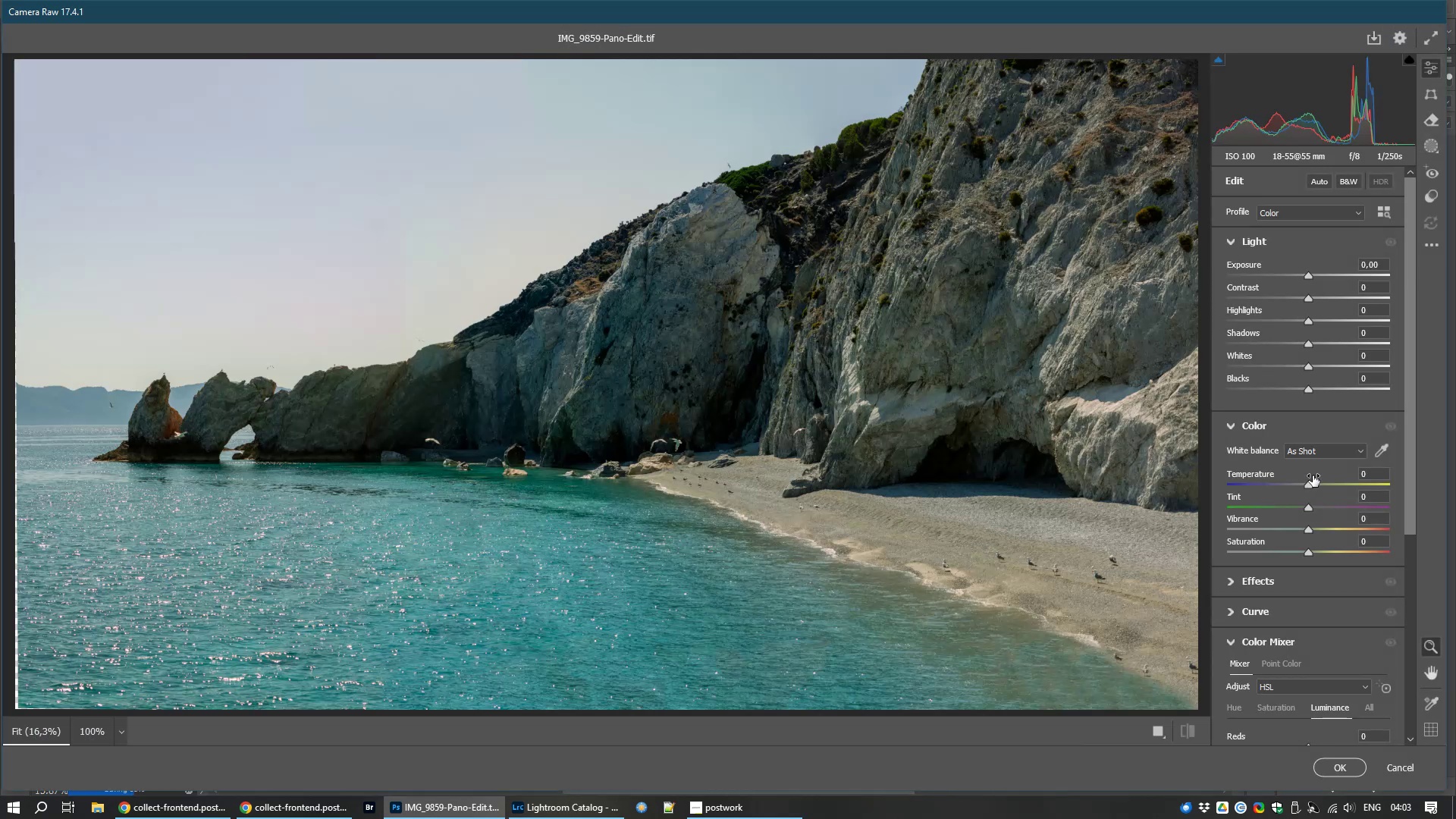 
wait(7.44)
 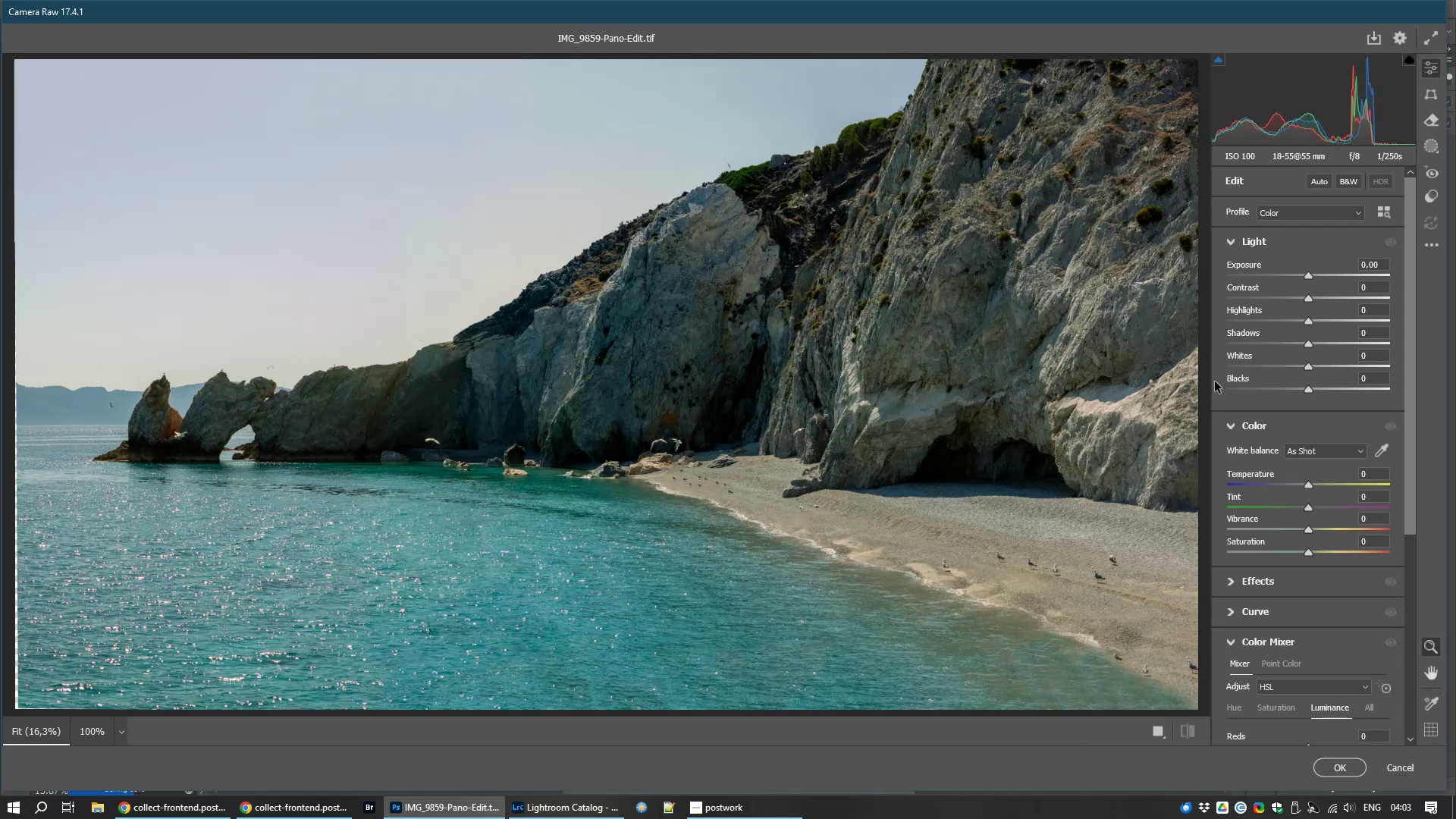 
left_click_drag(start_coordinate=[1312, 274], to_coordinate=[1317, 275])
 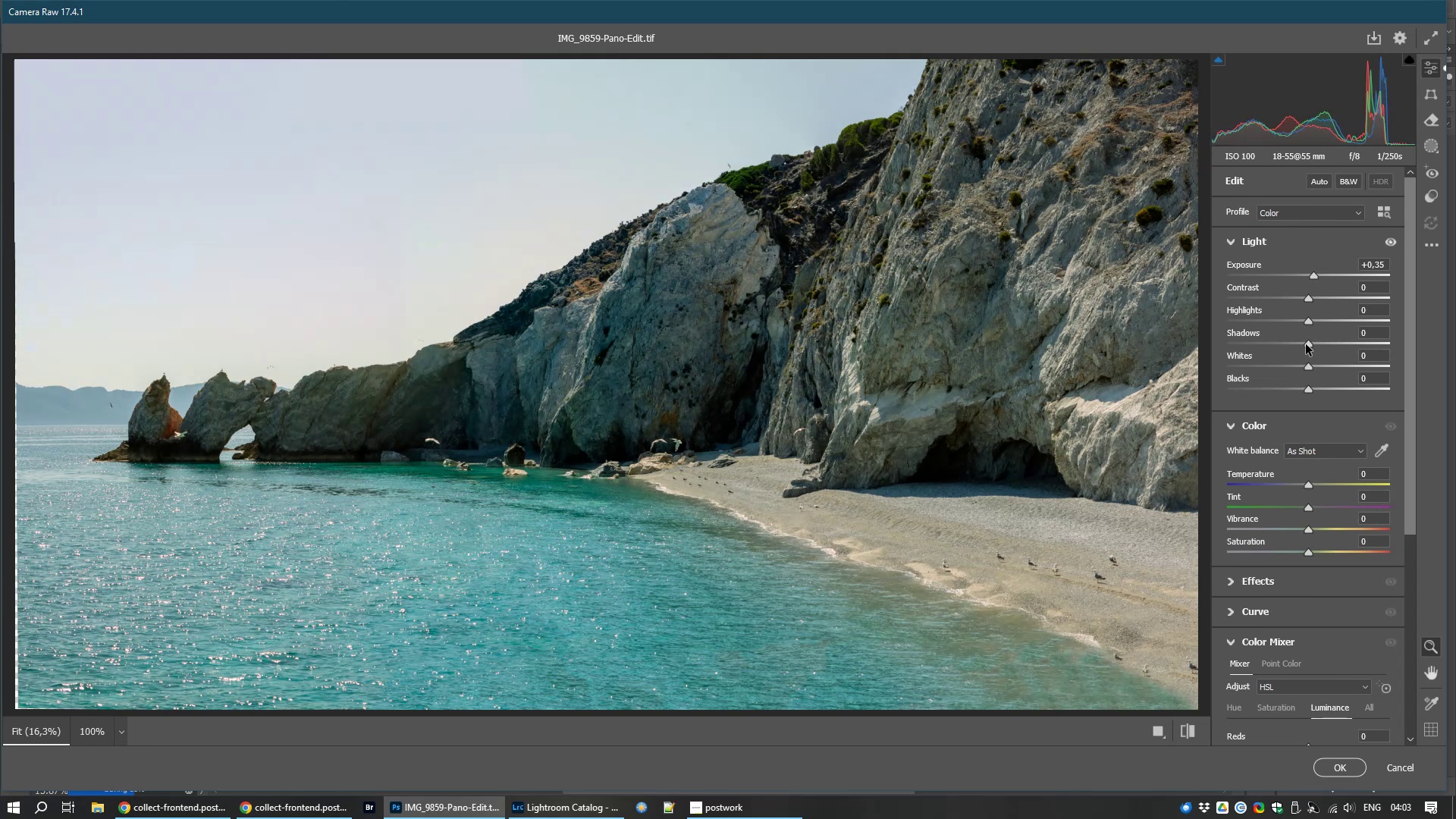 
left_click_drag(start_coordinate=[1307, 343], to_coordinate=[1313, 338])
 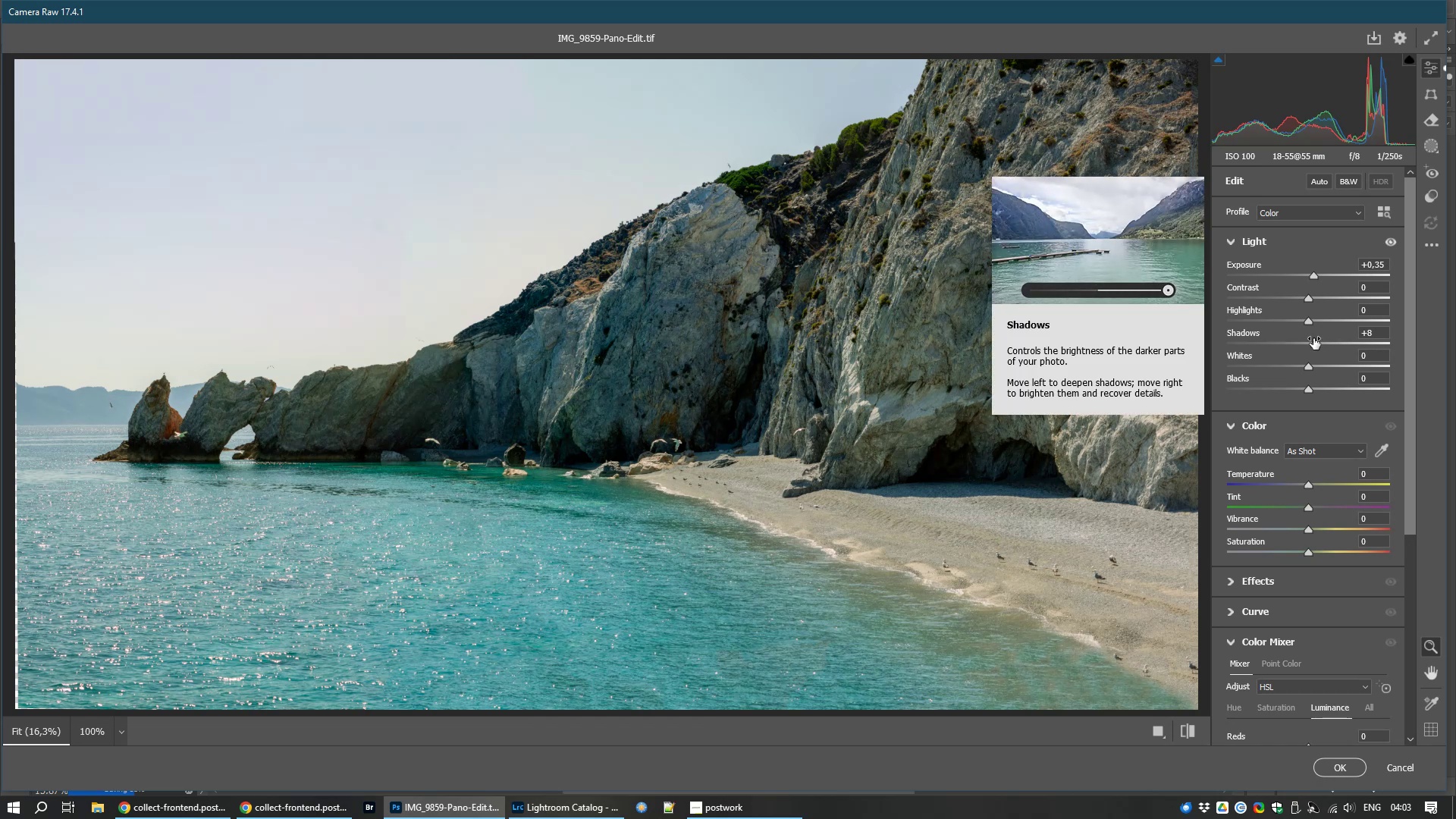 
wait(9.63)
 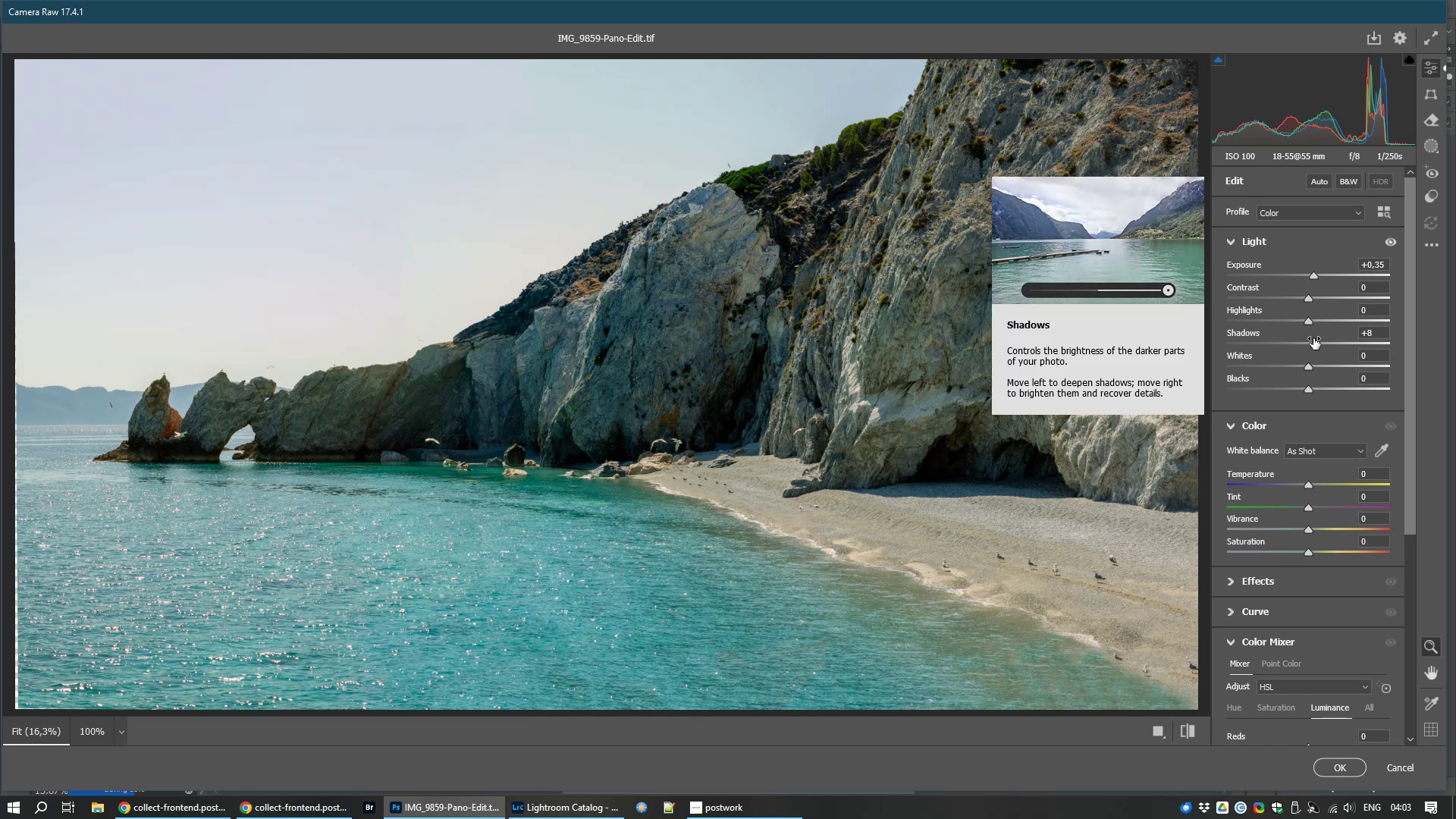 
left_click_drag(start_coordinate=[1314, 347], to_coordinate=[1350, 339])
 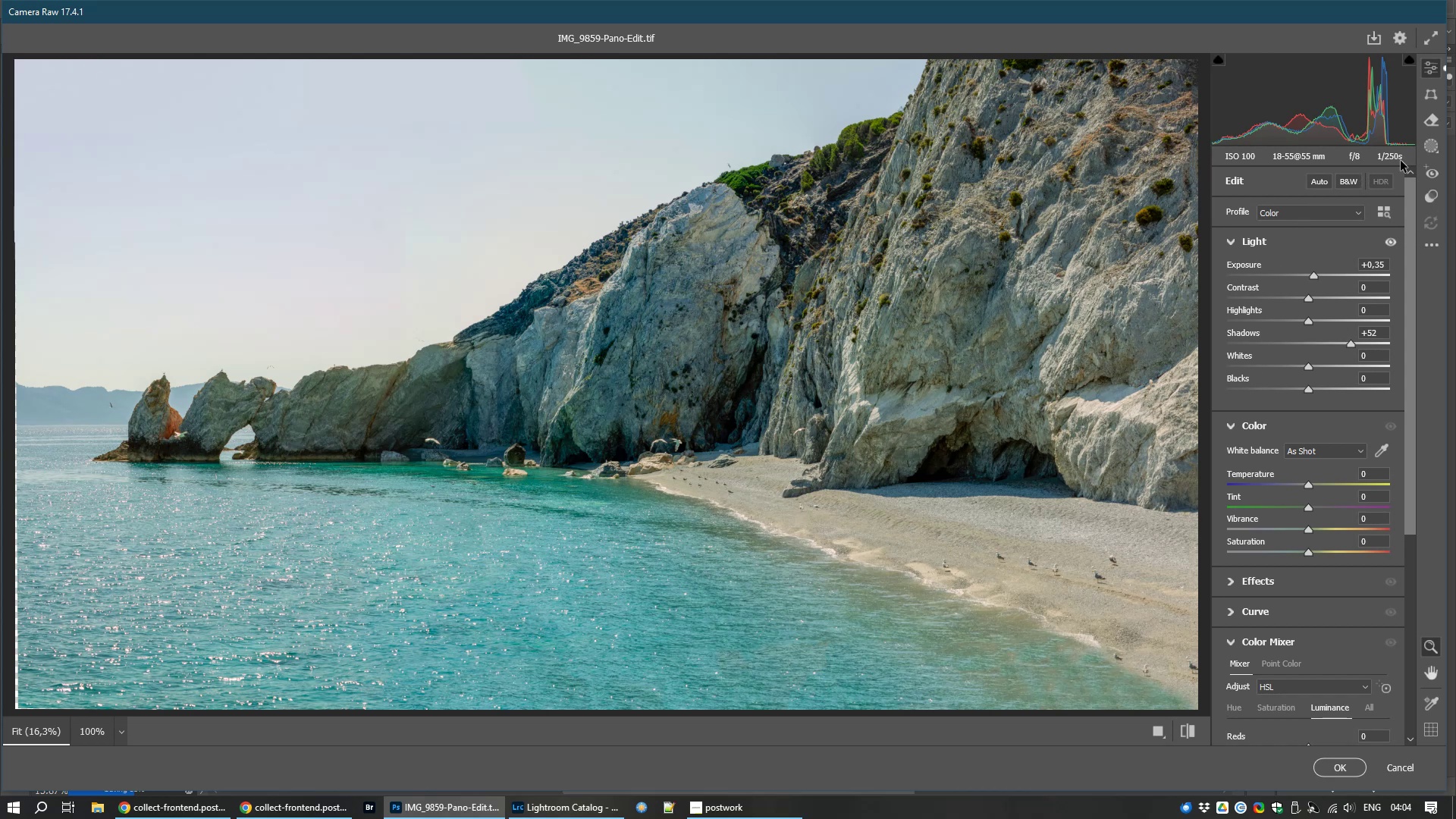 
wait(18.47)
 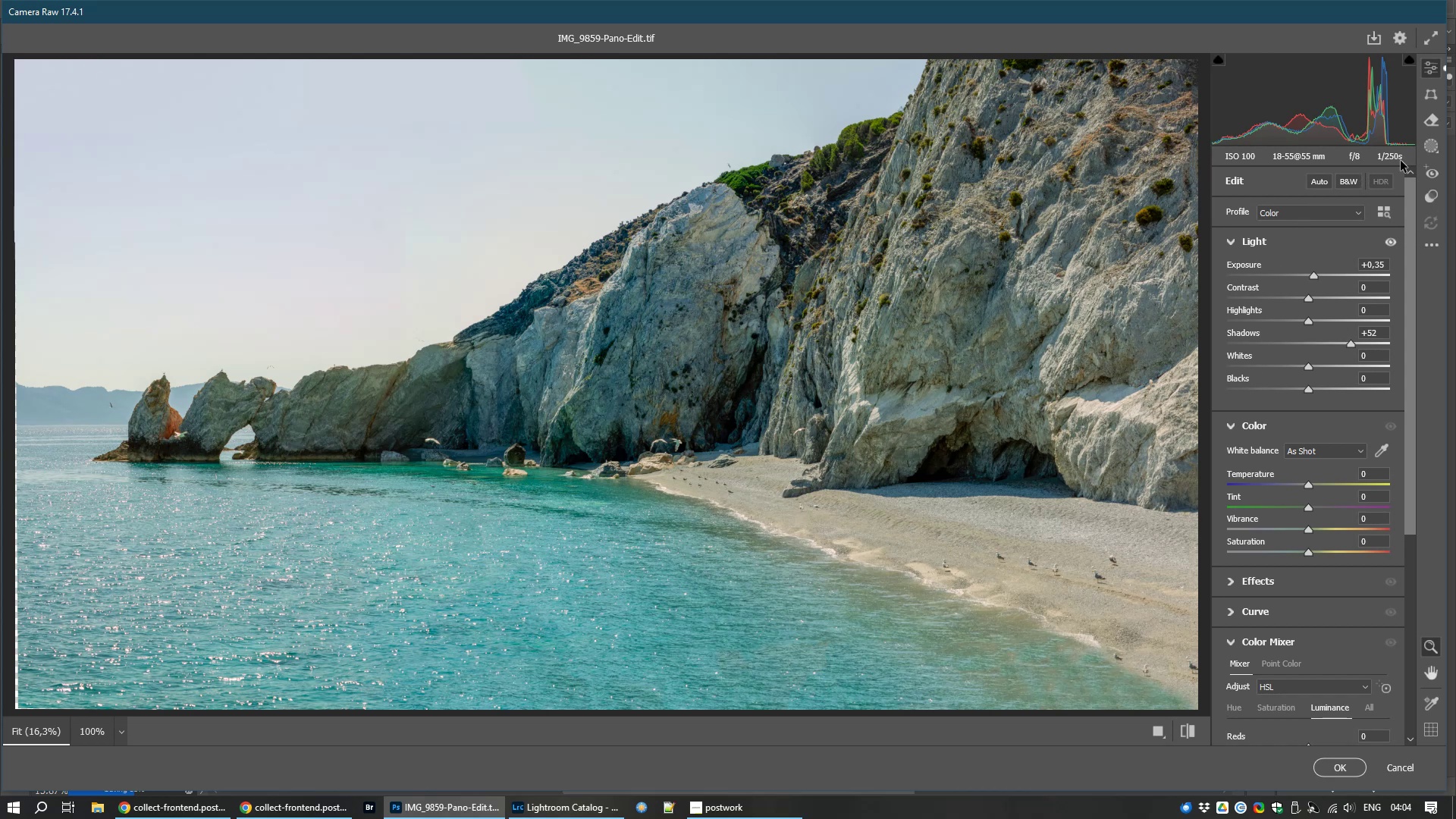 
left_click_drag(start_coordinate=[1306, 530], to_coordinate=[1308, 526])
 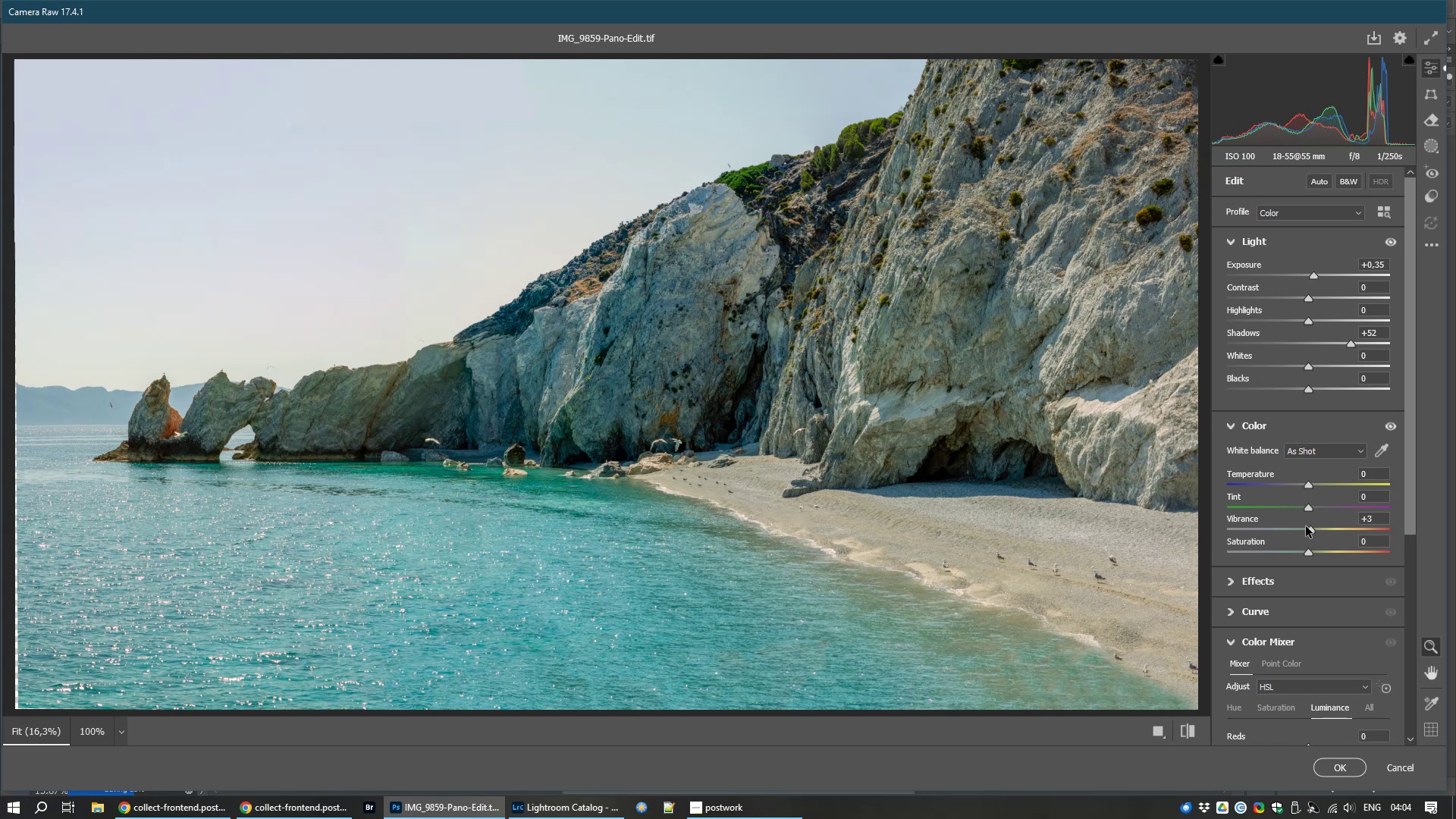 
double_click([1313, 531])
 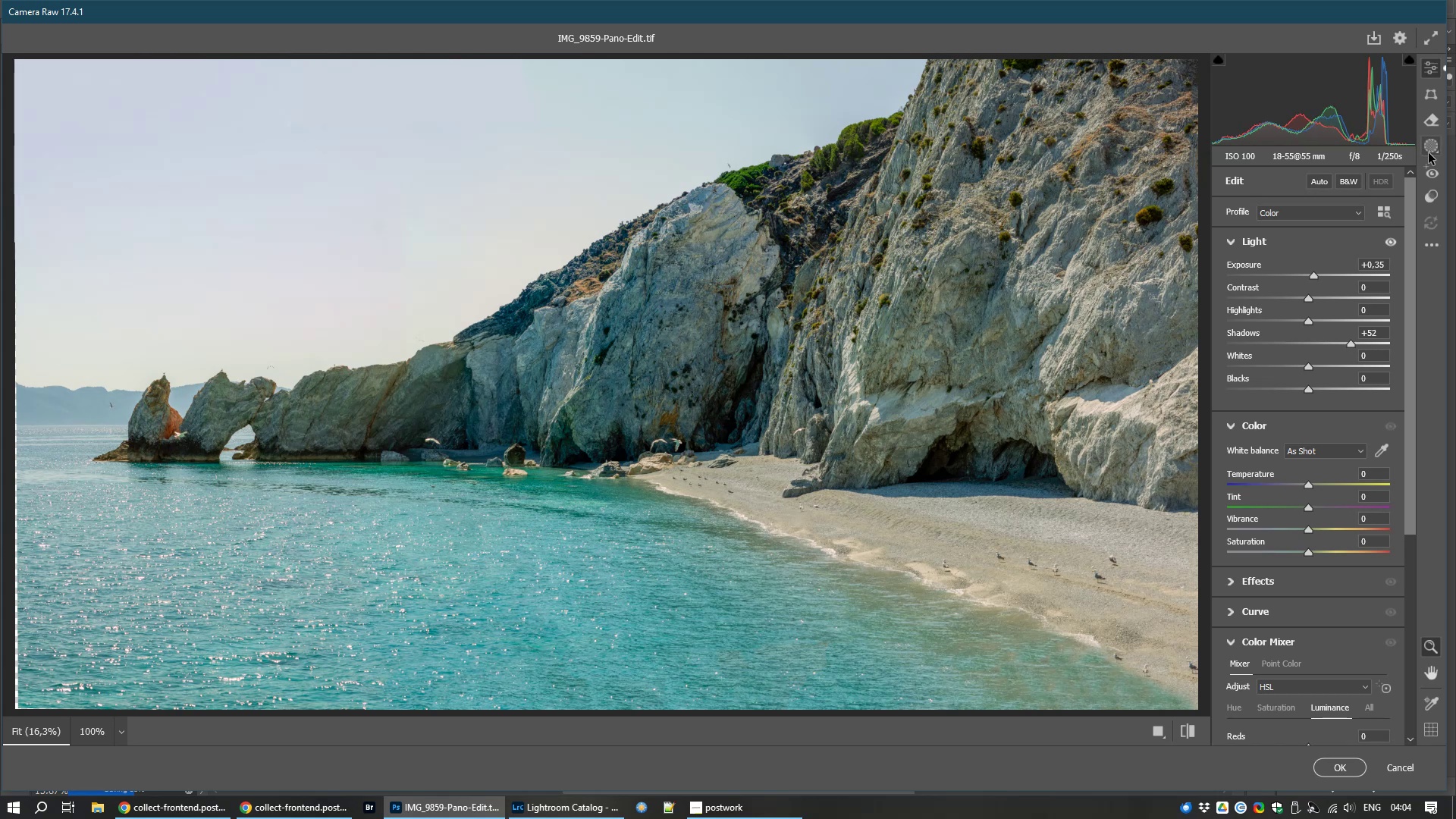 
left_click([1434, 153])
 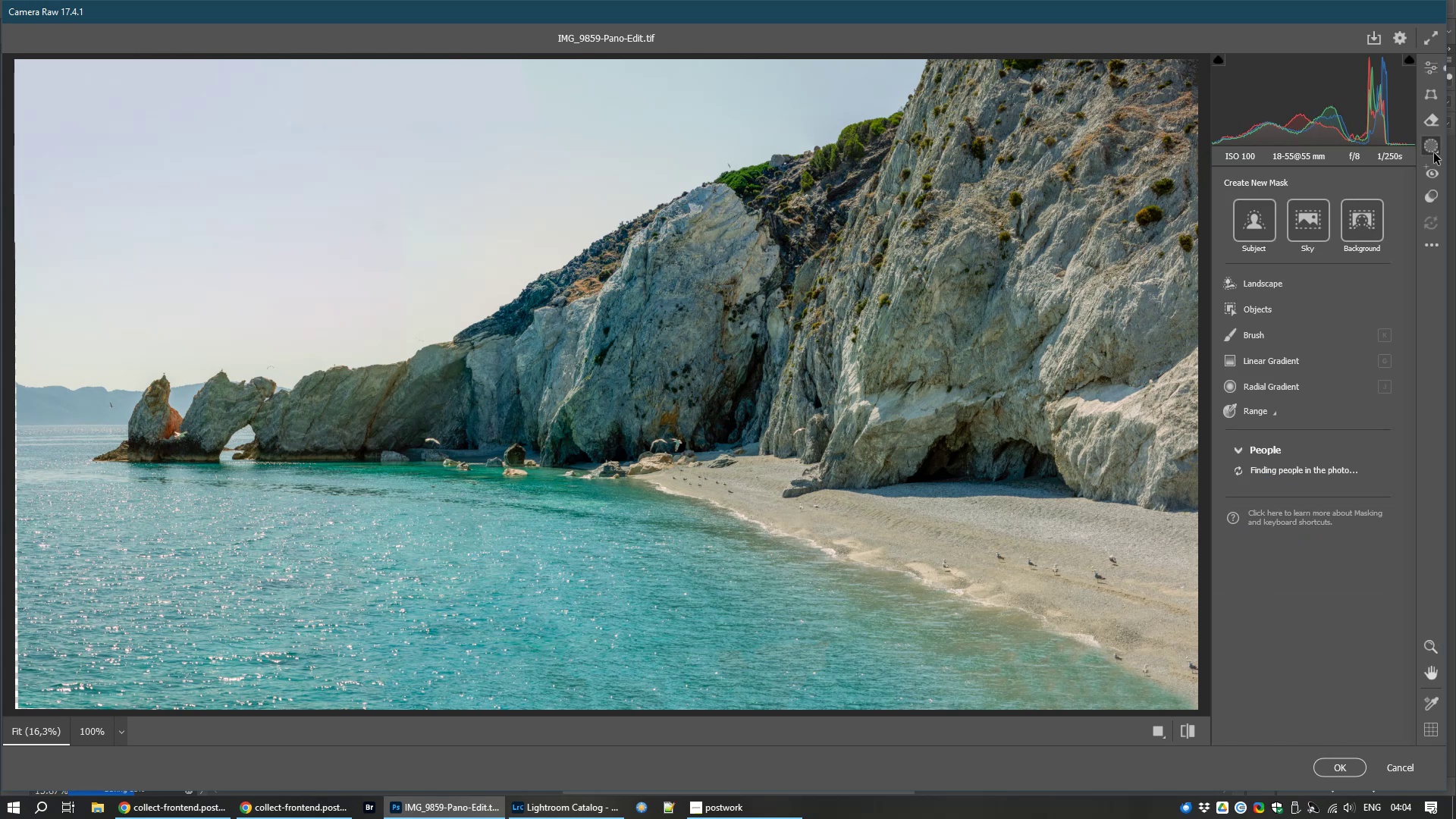 
wait(5.65)
 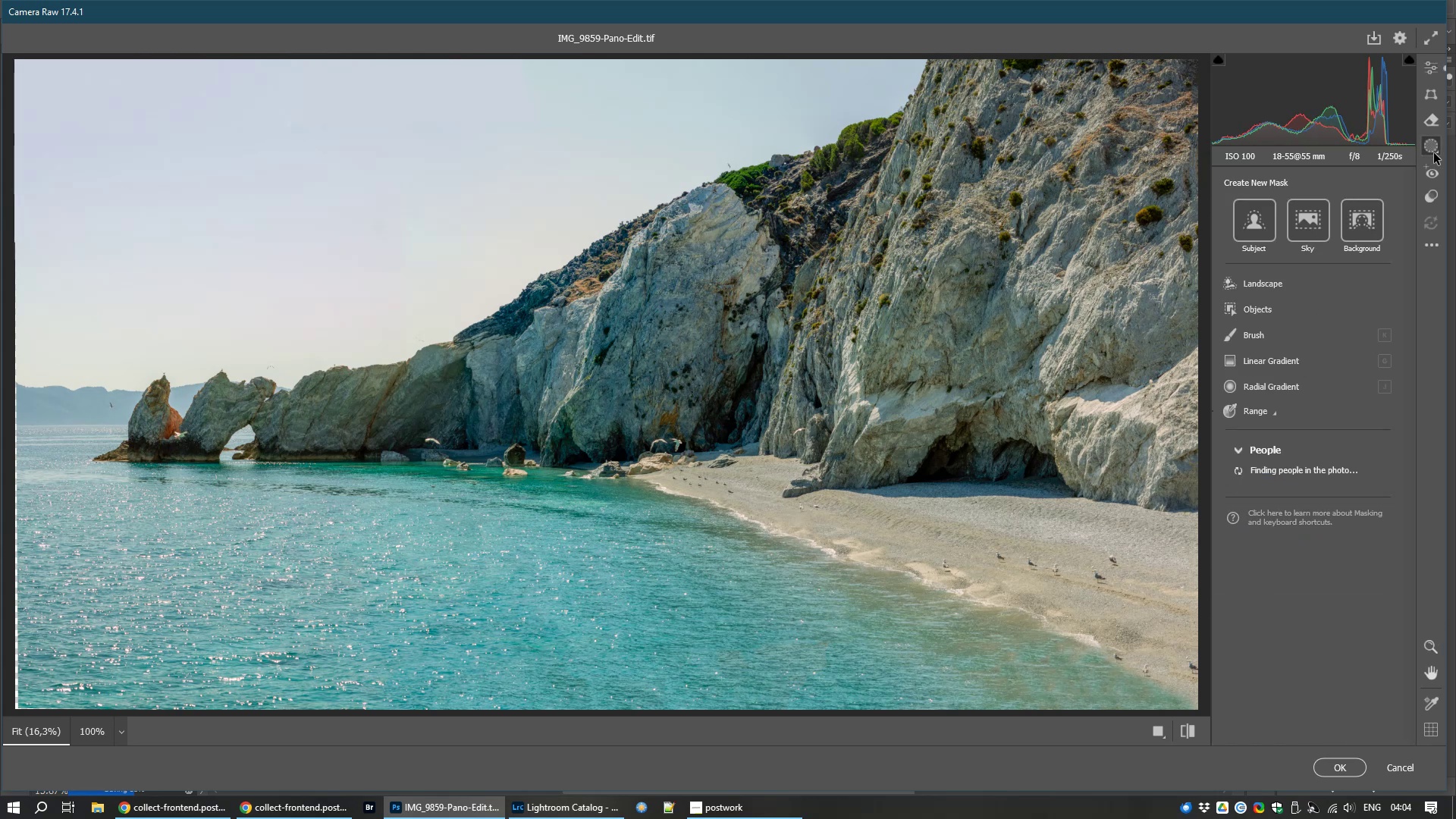 
mouse_move([1248, 245])
 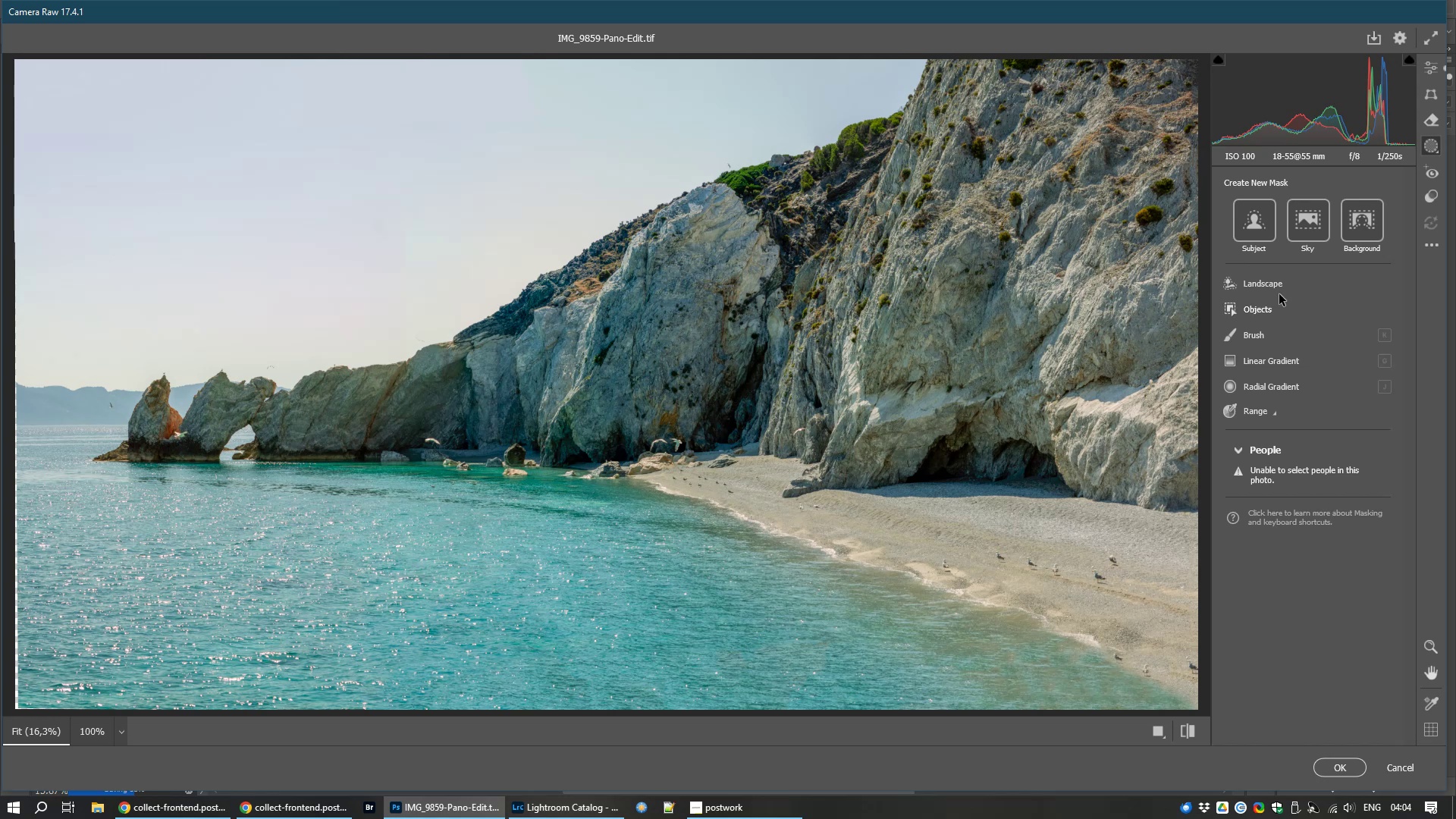 
wait(15.52)
 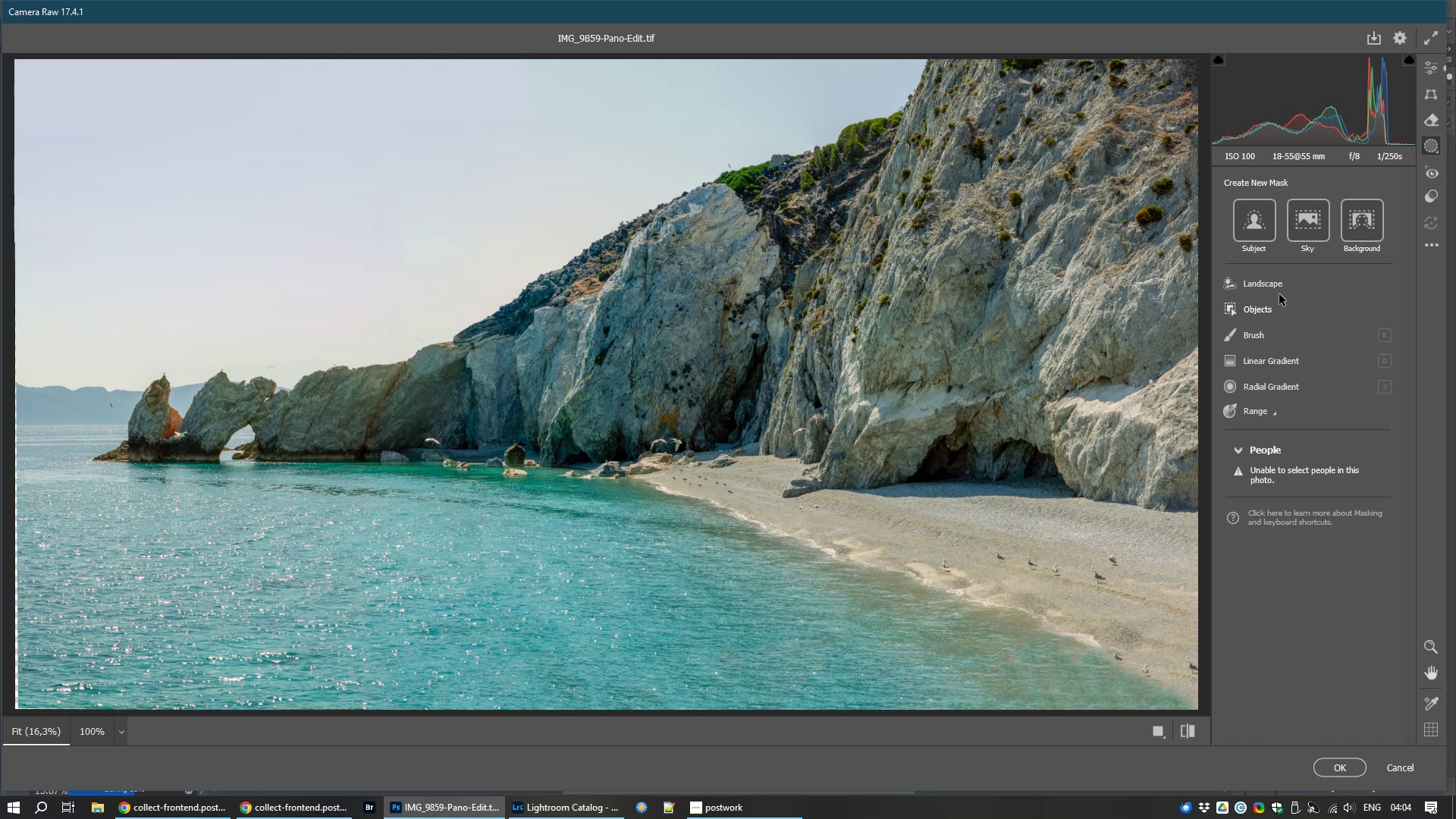 
left_click([1267, 382])
 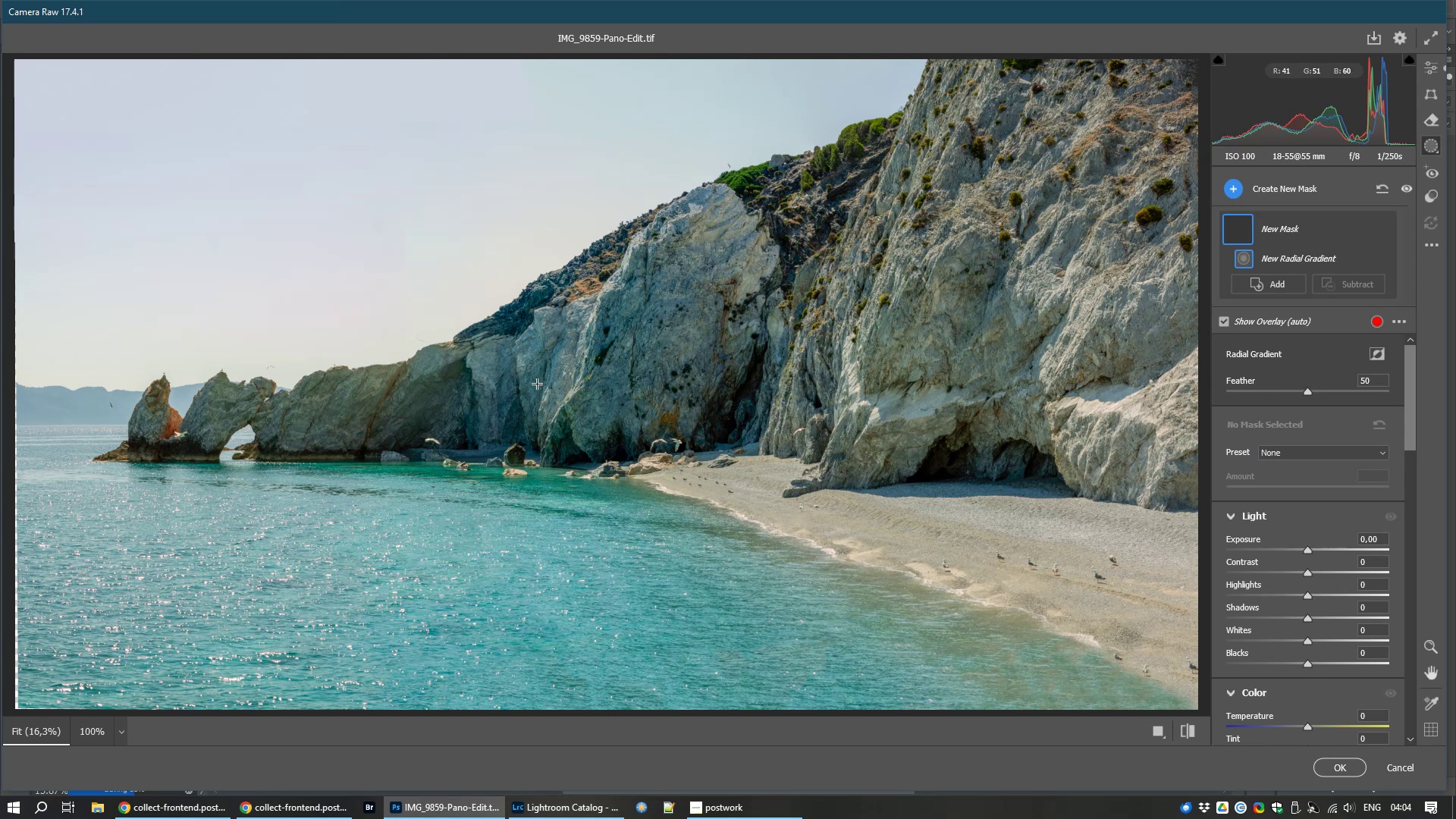 
left_click_drag(start_coordinate=[558, 370], to_coordinate=[218, 318])
 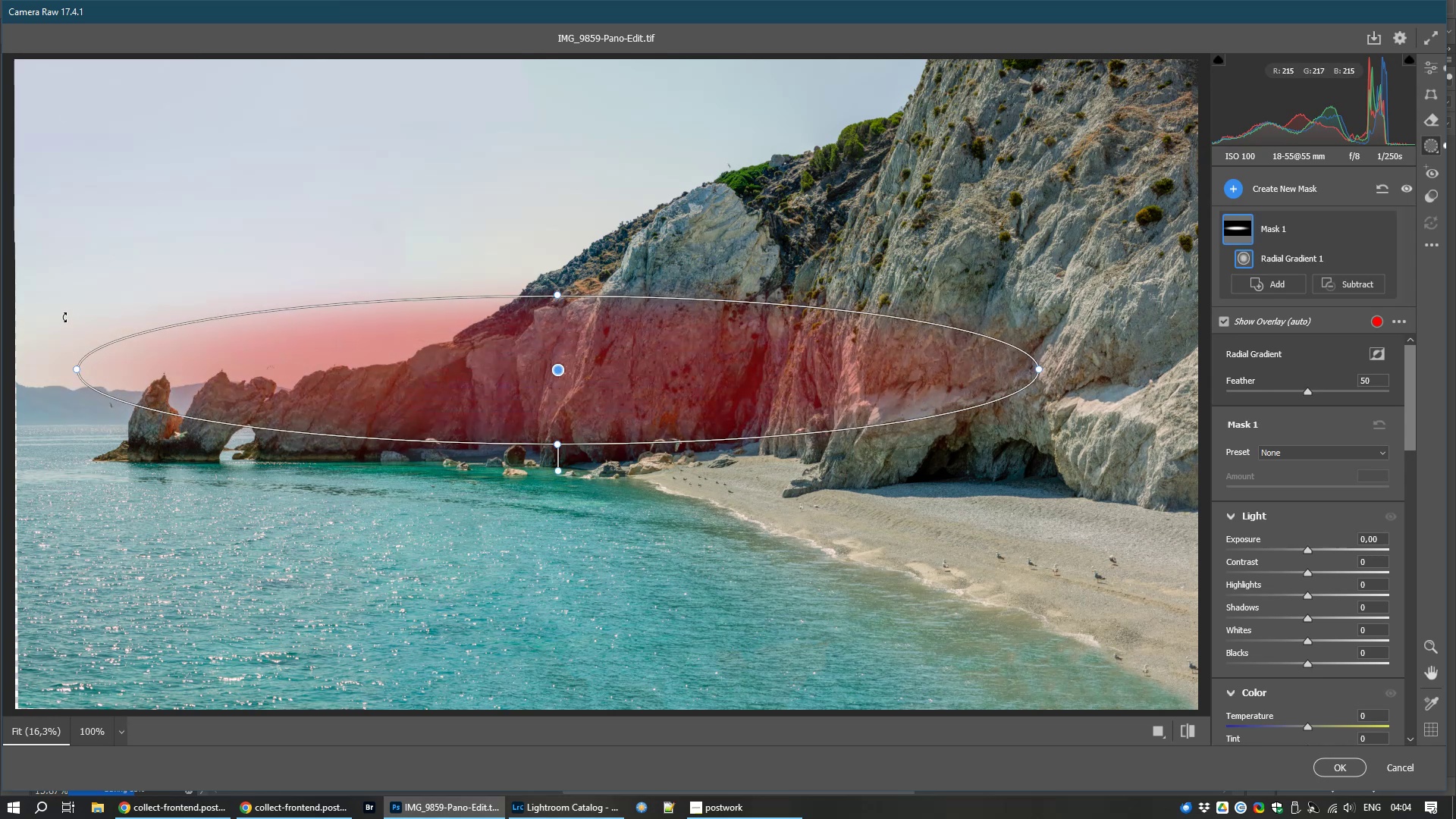 
left_click_drag(start_coordinate=[58, 312], to_coordinate=[44, 402])
 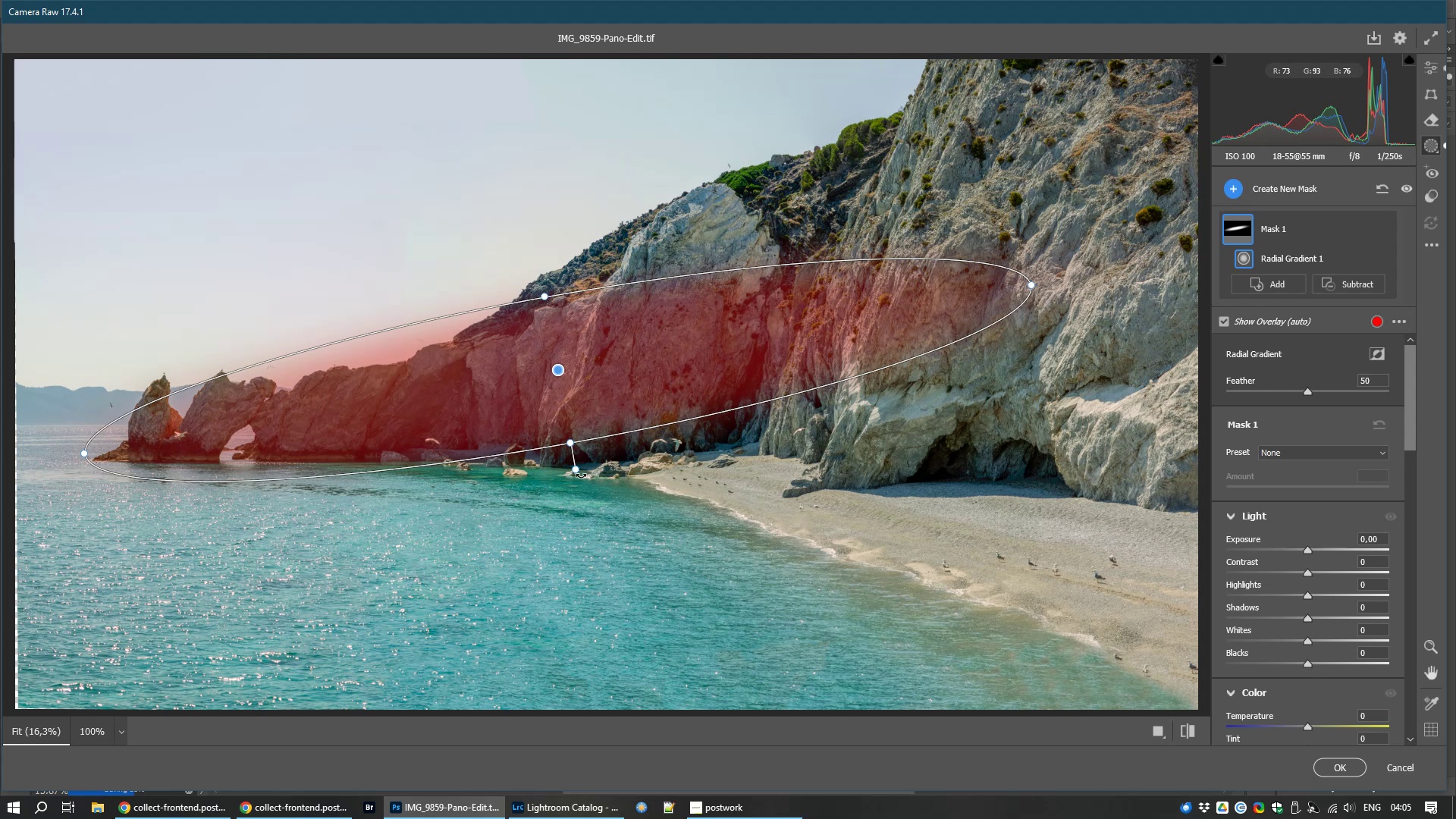 
wait(9.93)
 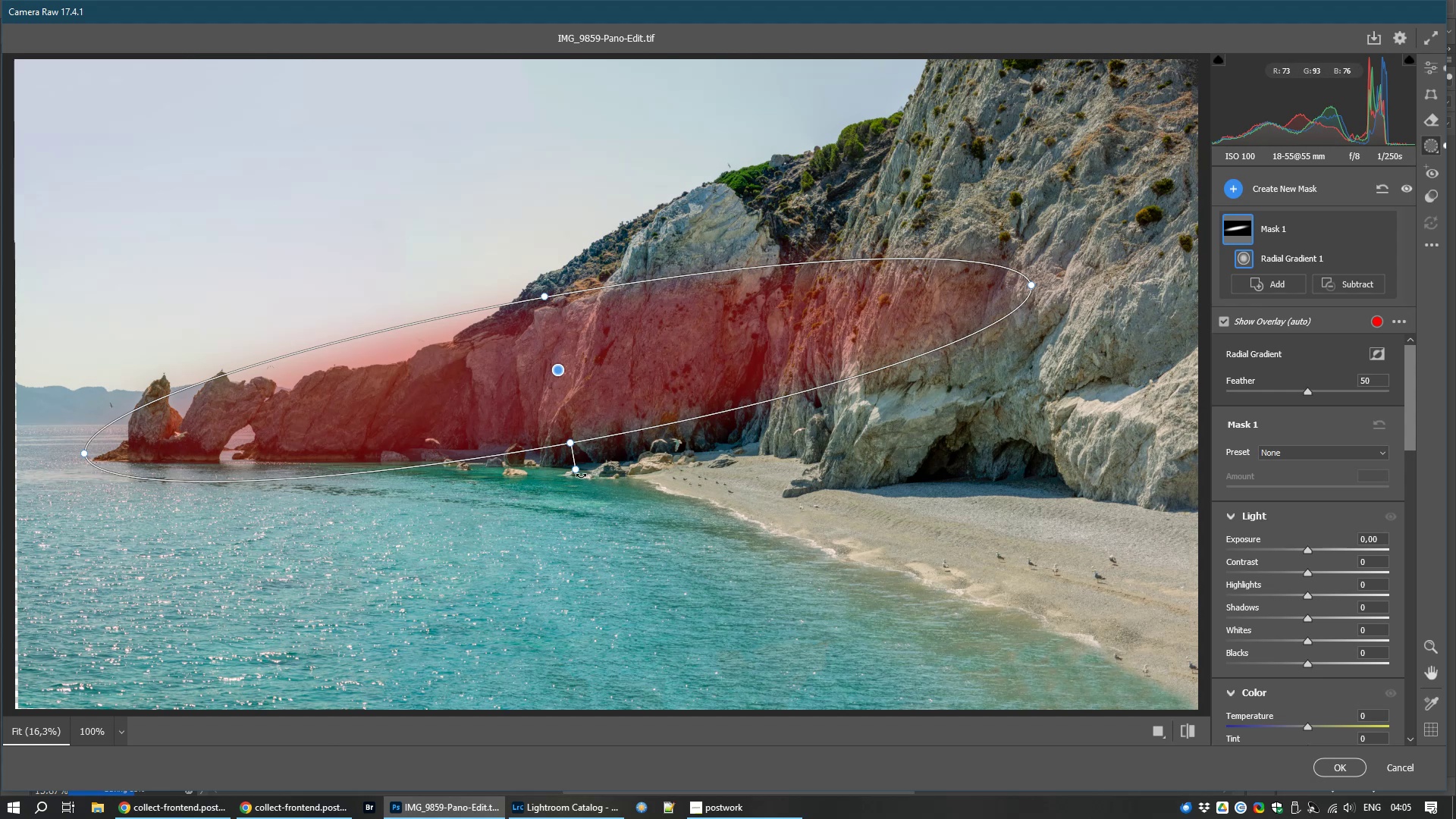 
left_click_drag(start_coordinate=[572, 444], to_coordinate=[571, 499])
 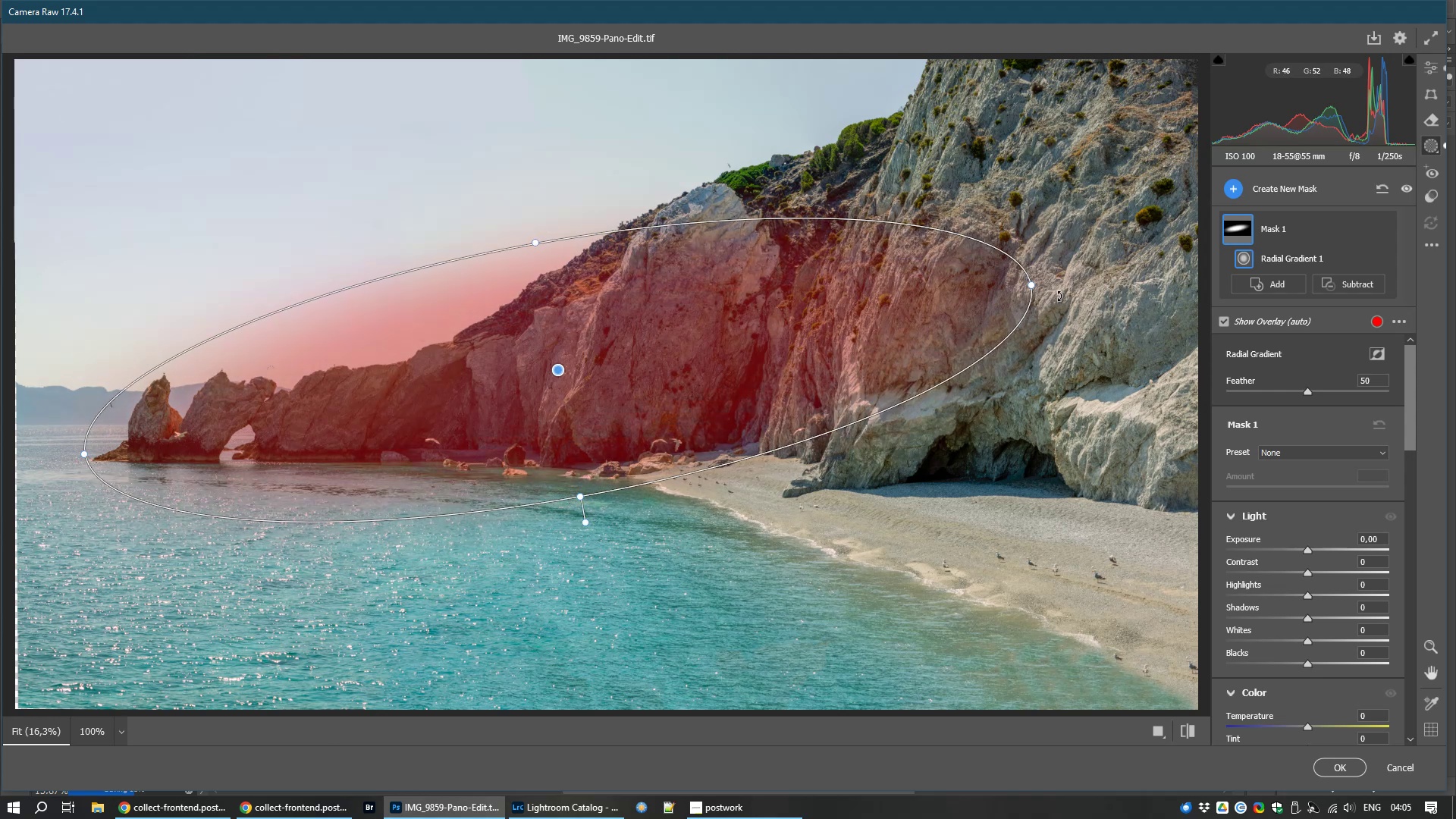 
left_click_drag(start_coordinate=[1053, 281], to_coordinate=[1033, 234])
 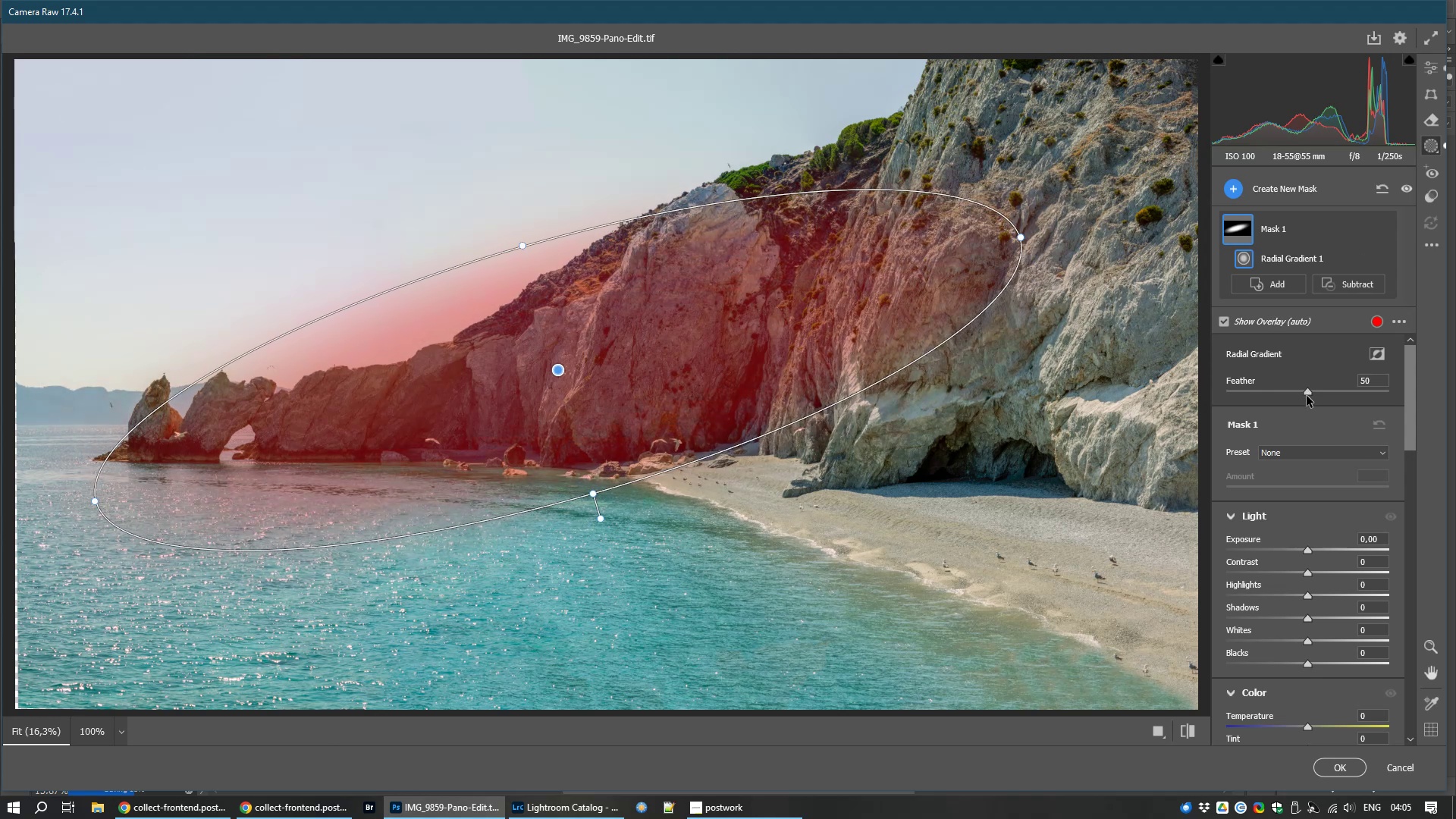 
left_click_drag(start_coordinate=[1312, 394], to_coordinate=[1386, 388])
 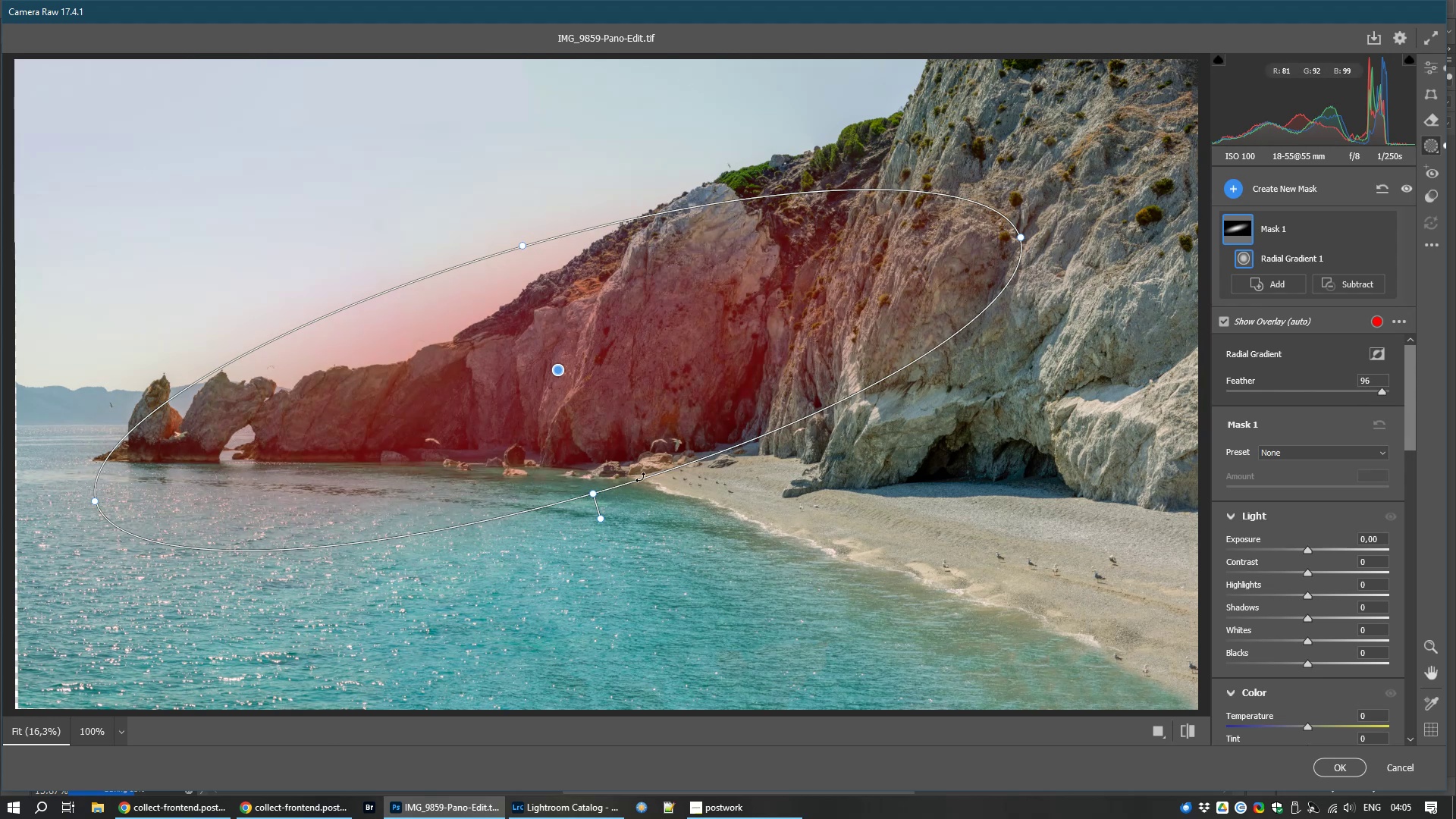 
left_click_drag(start_coordinate=[1036, 419], to_coordinate=[1037, 397])
 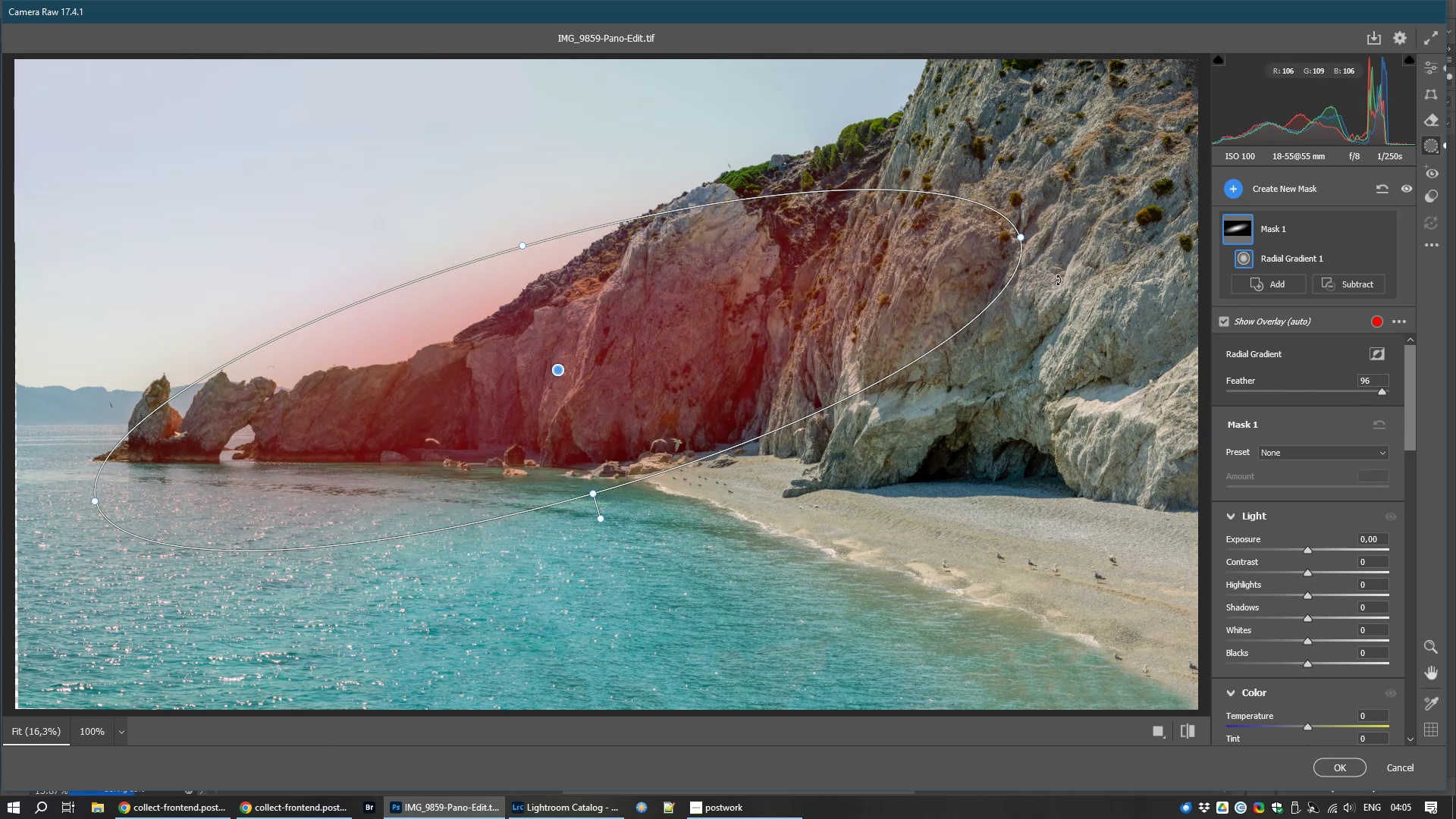 
left_click_drag(start_coordinate=[1054, 280], to_coordinate=[1048, 262])
 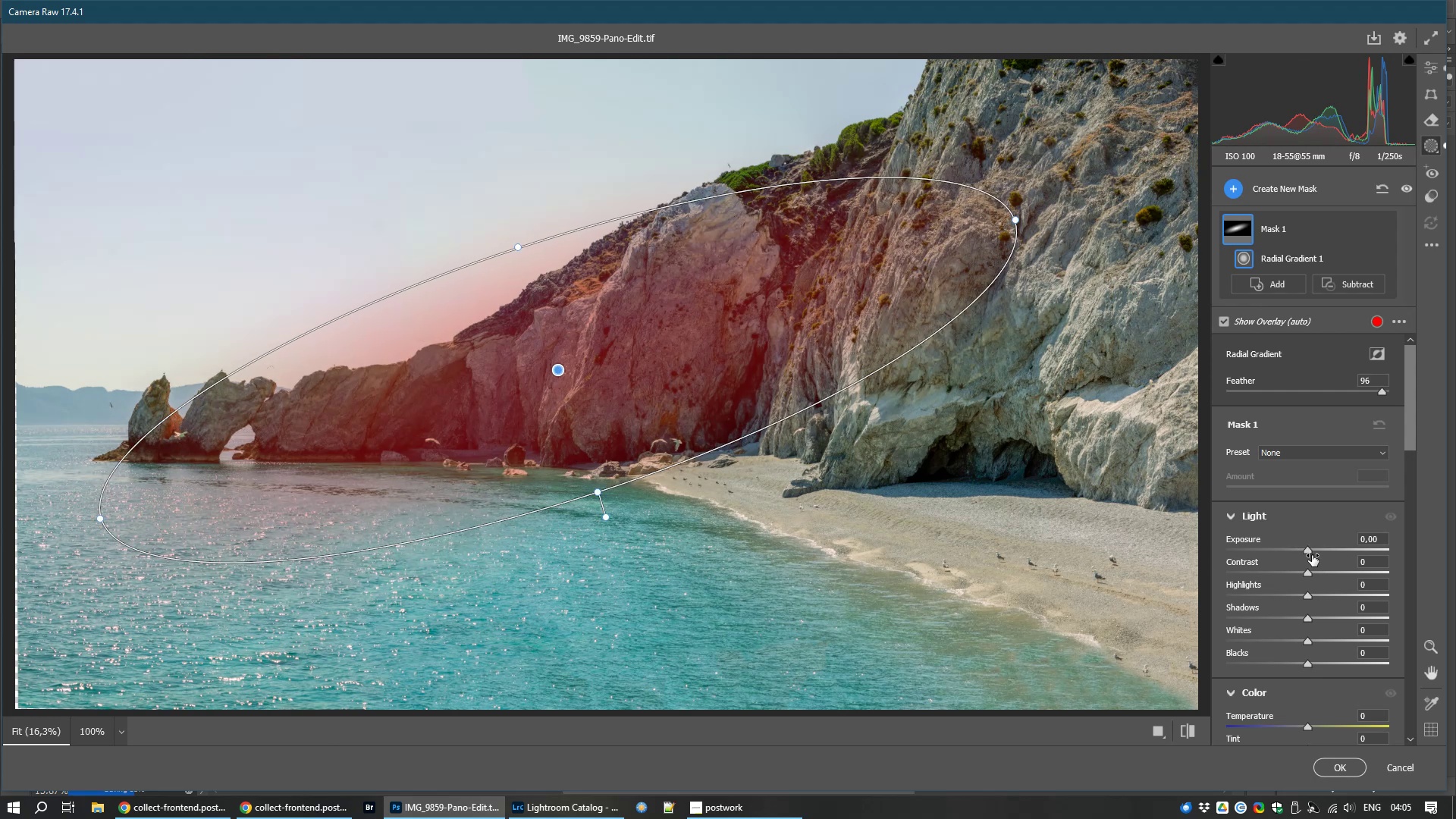 
wait(10.45)
 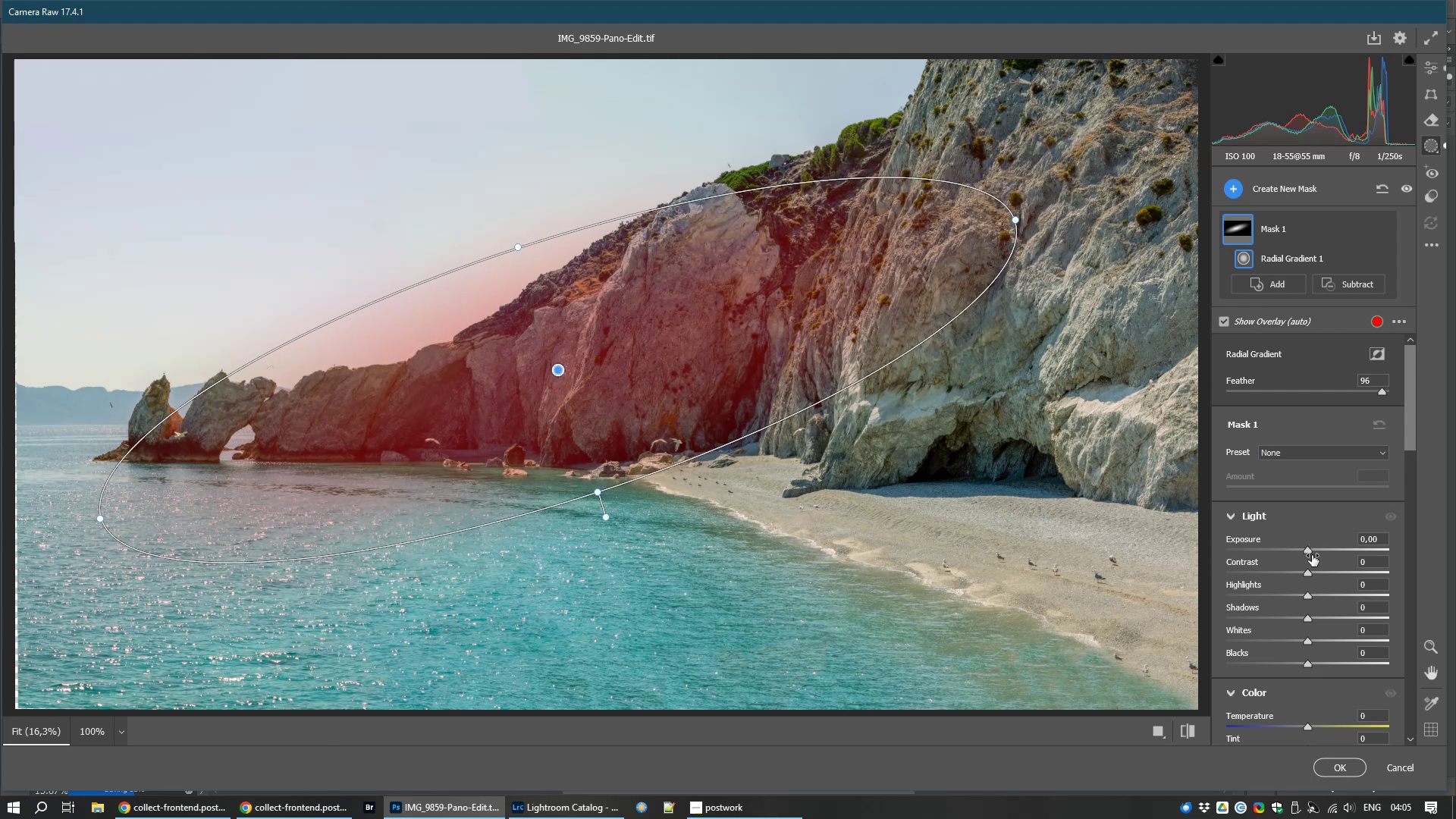 
left_click_drag(start_coordinate=[562, 375], to_coordinate=[537, 298])
 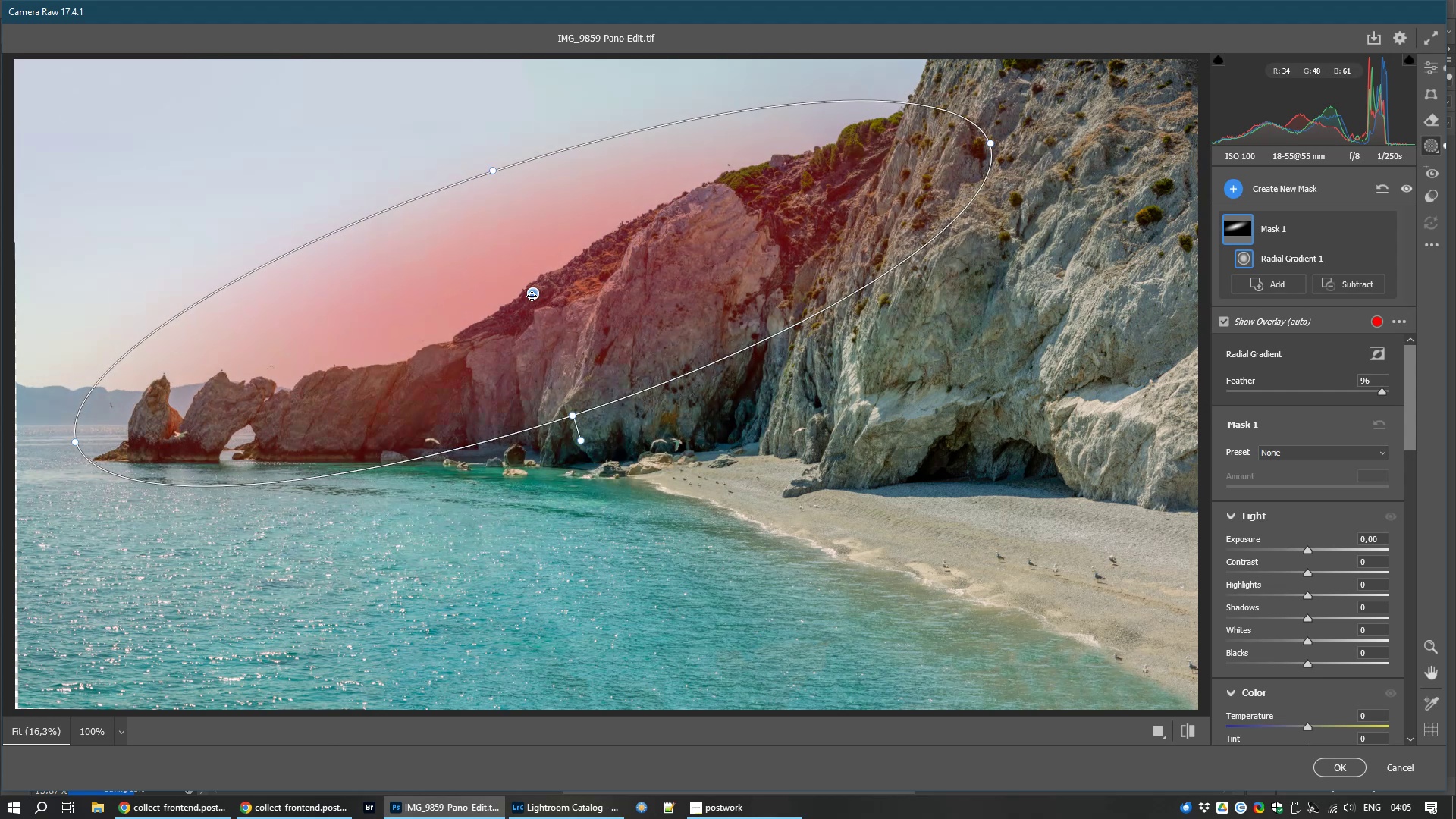 
wait(10.41)
 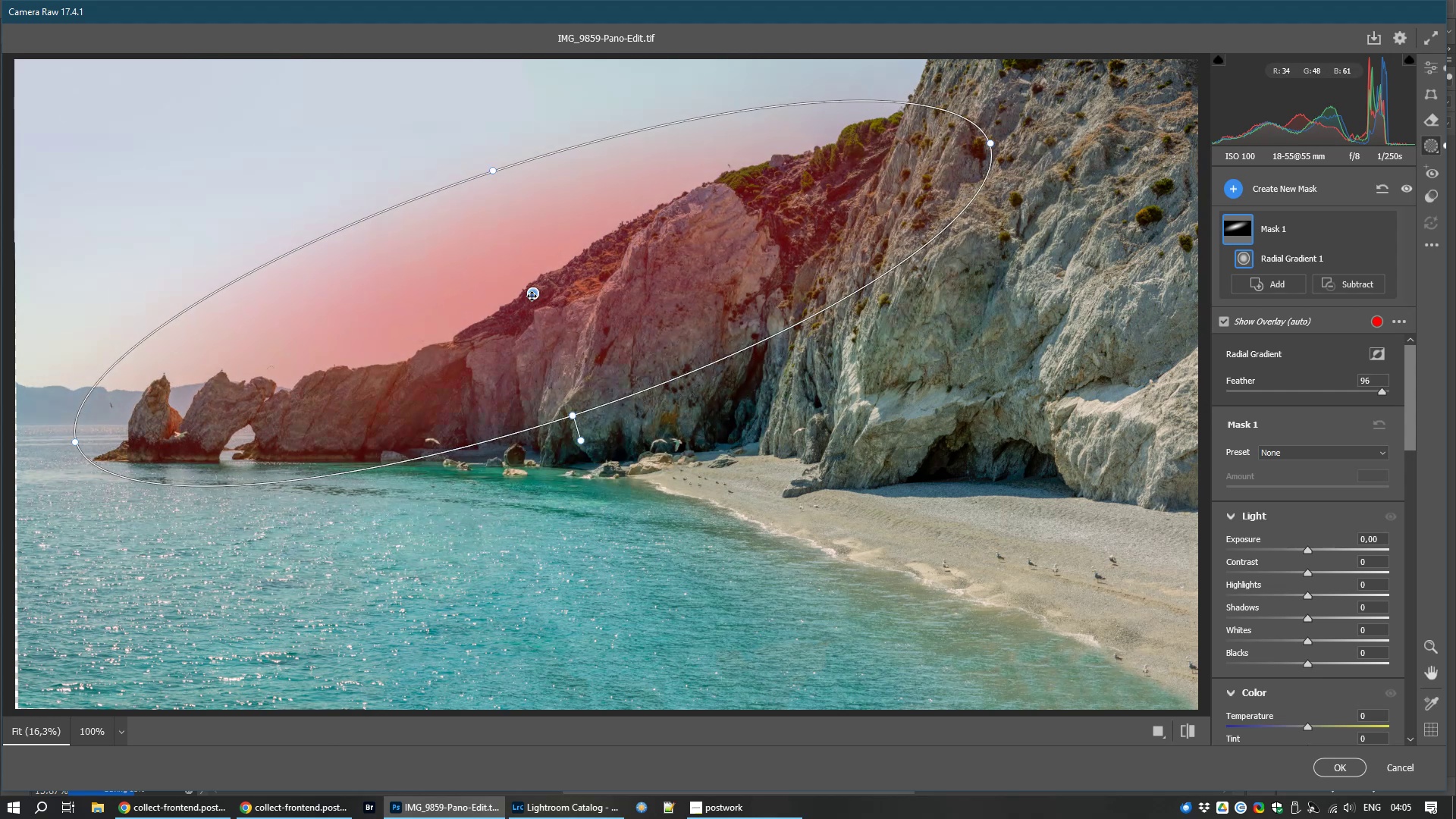 
scroll: coordinate [1351, 664], scroll_direction: down, amount: 3.0
 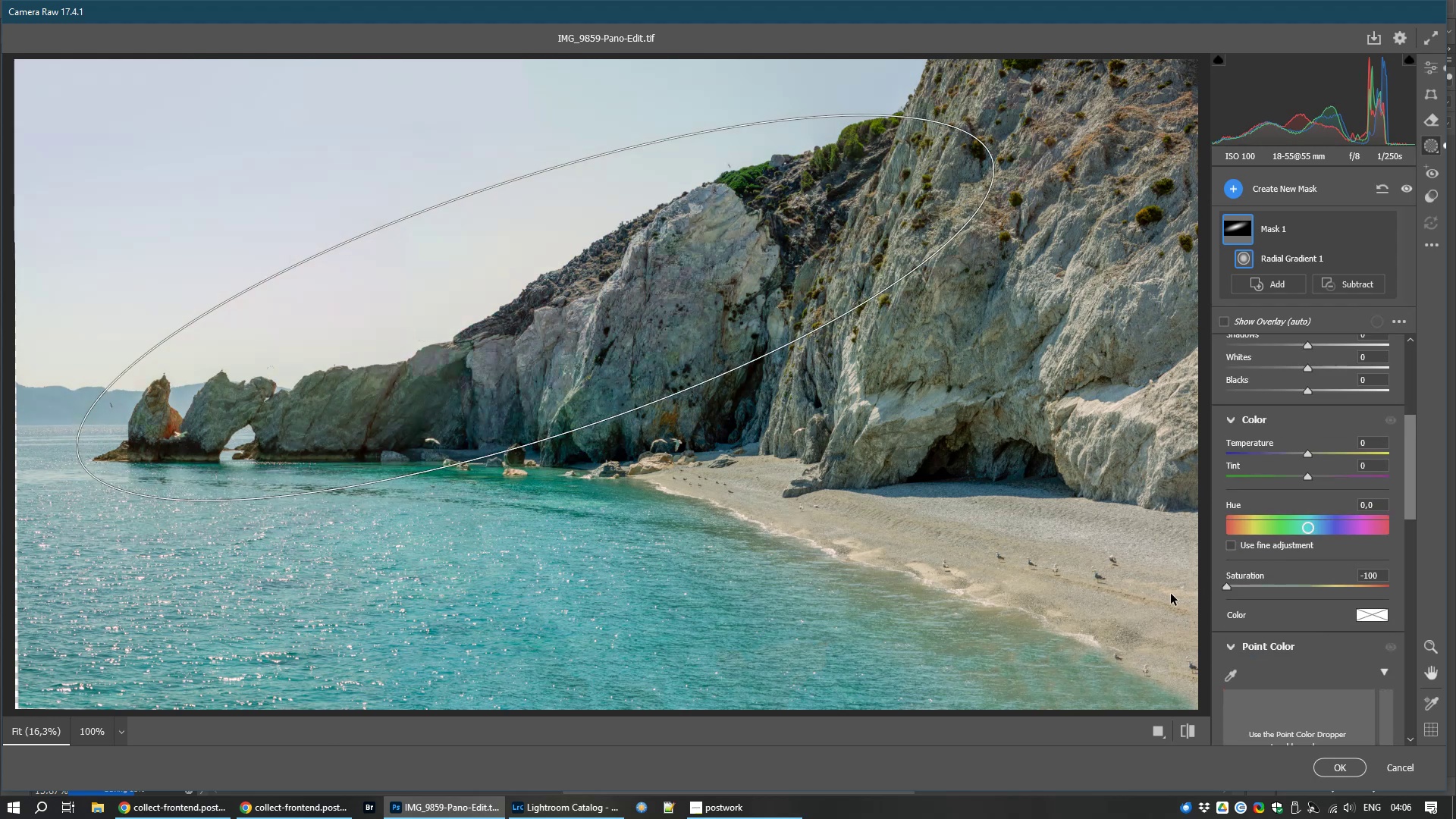 
wait(9.01)
 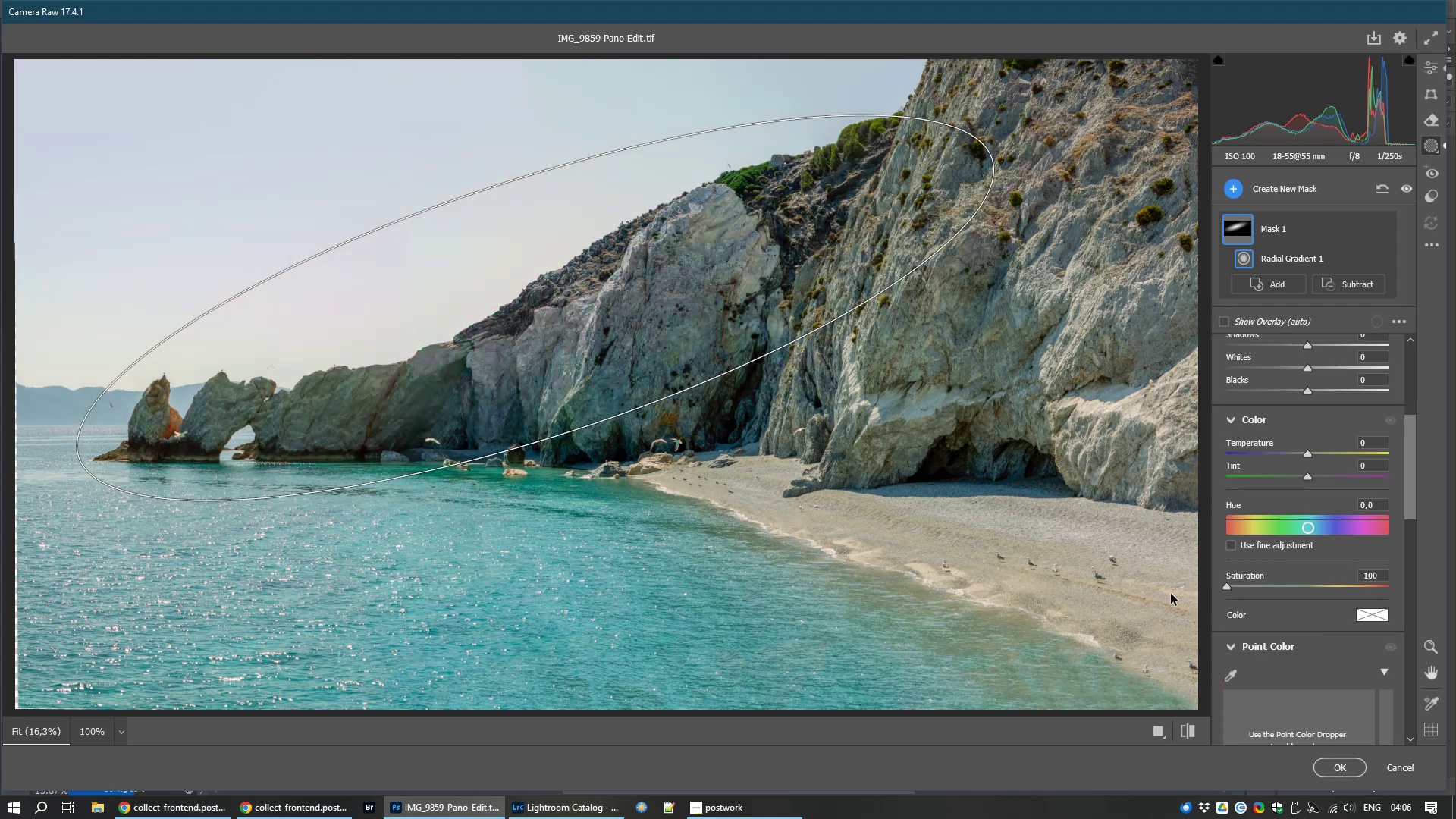 
scroll: coordinate [1323, 404], scroll_direction: up, amount: 5.0
 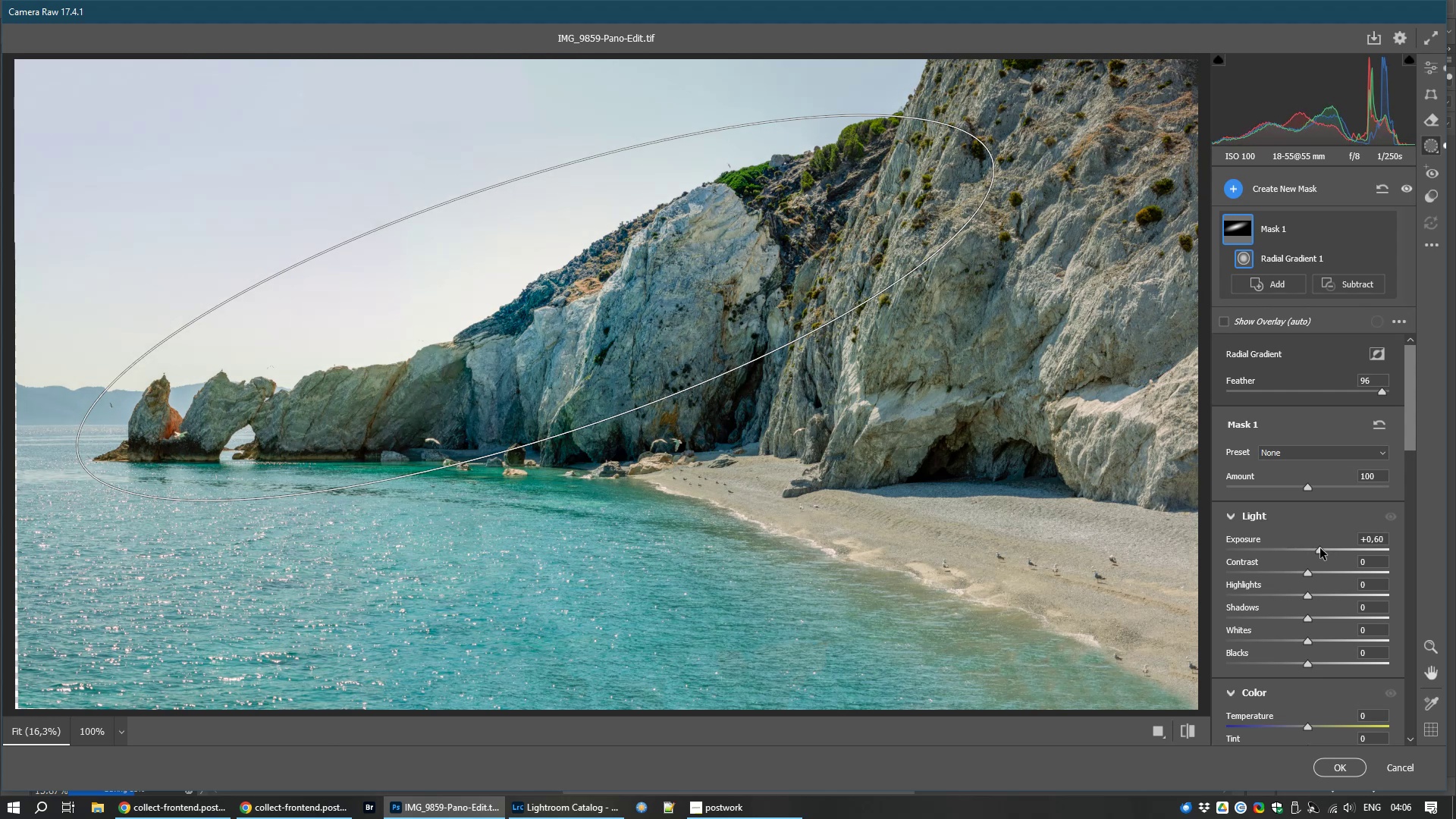 
wait(14.6)
 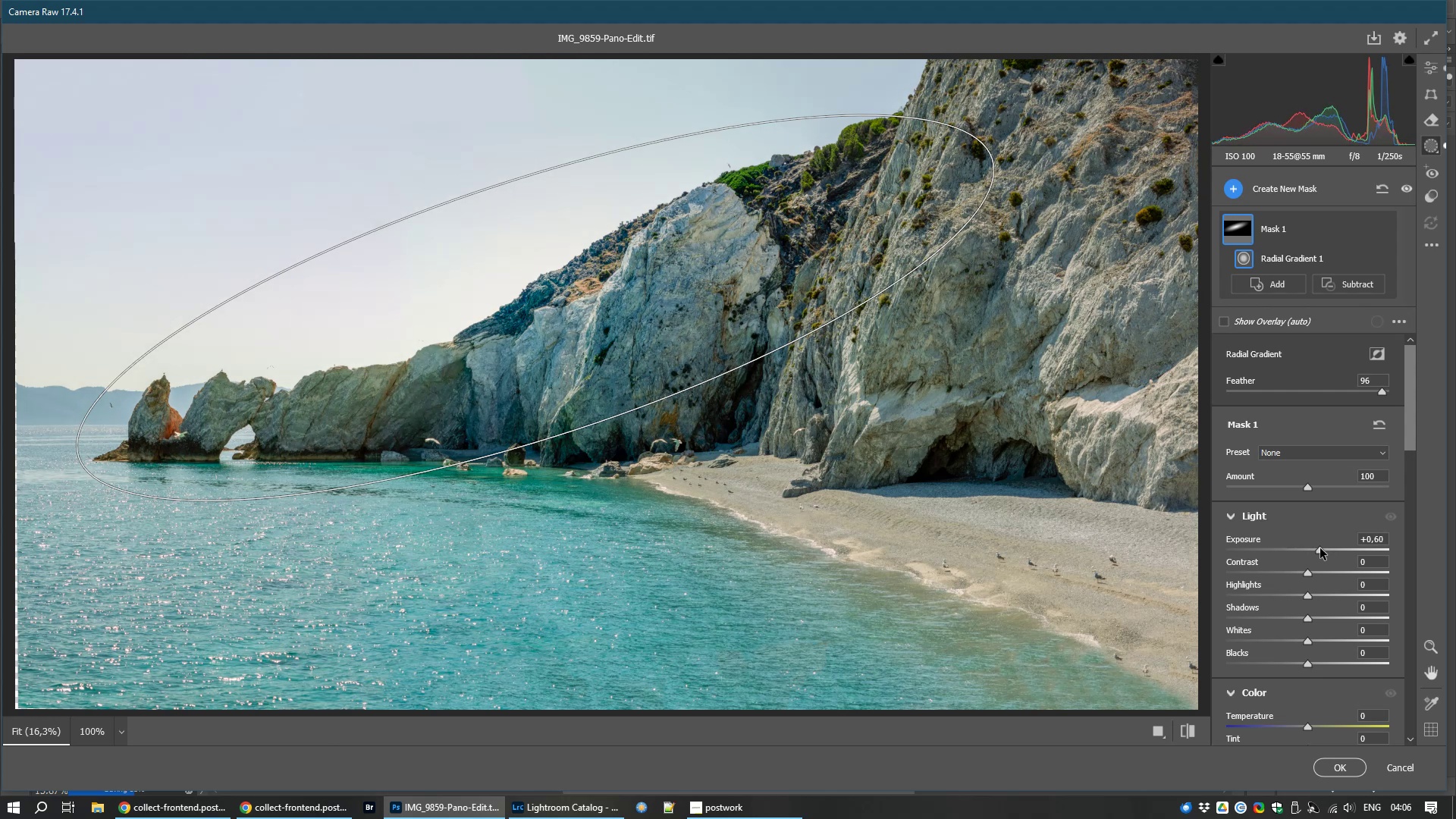 
mouse_move([1228, 202])
 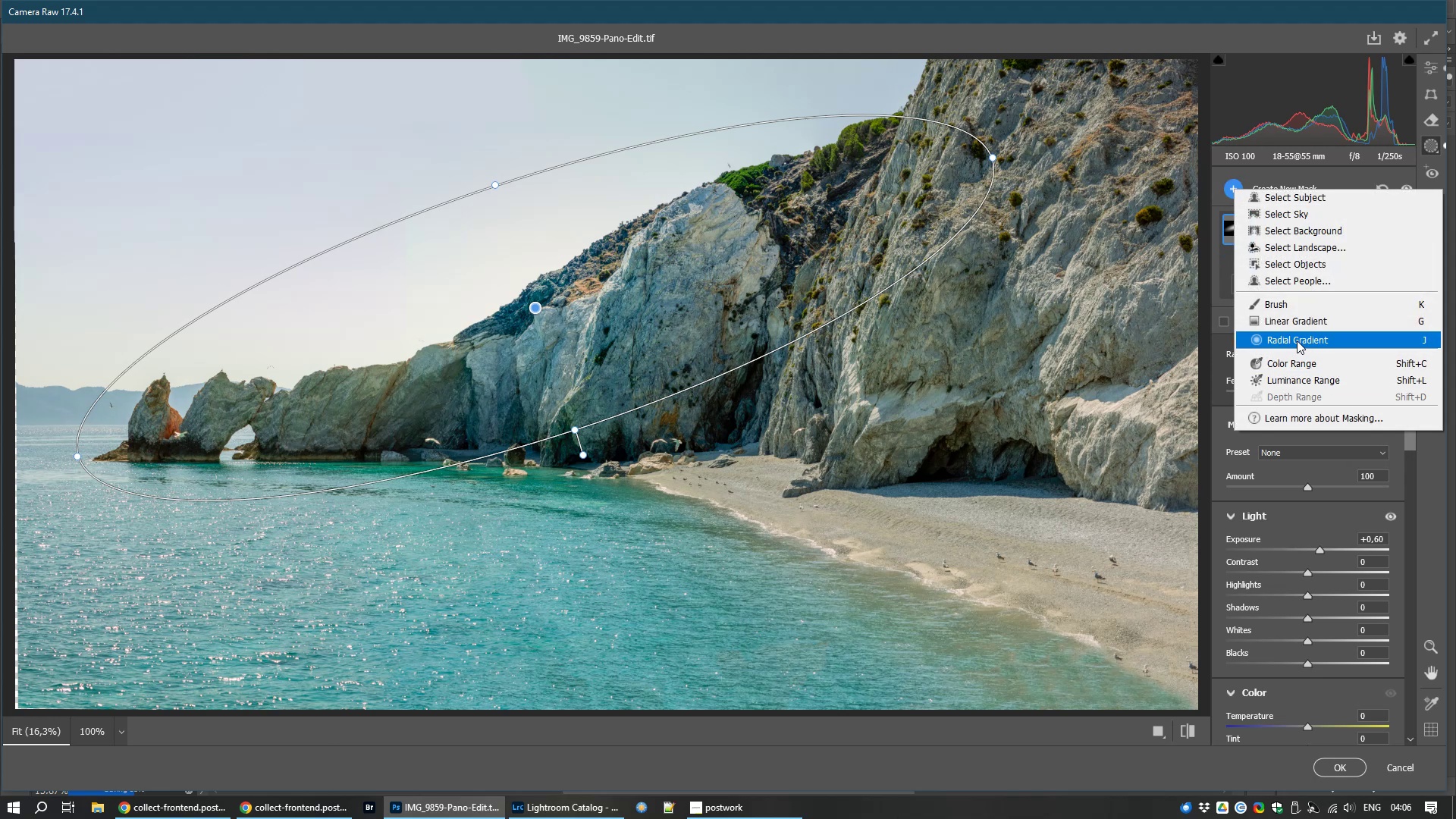 
left_click([1297, 340])
 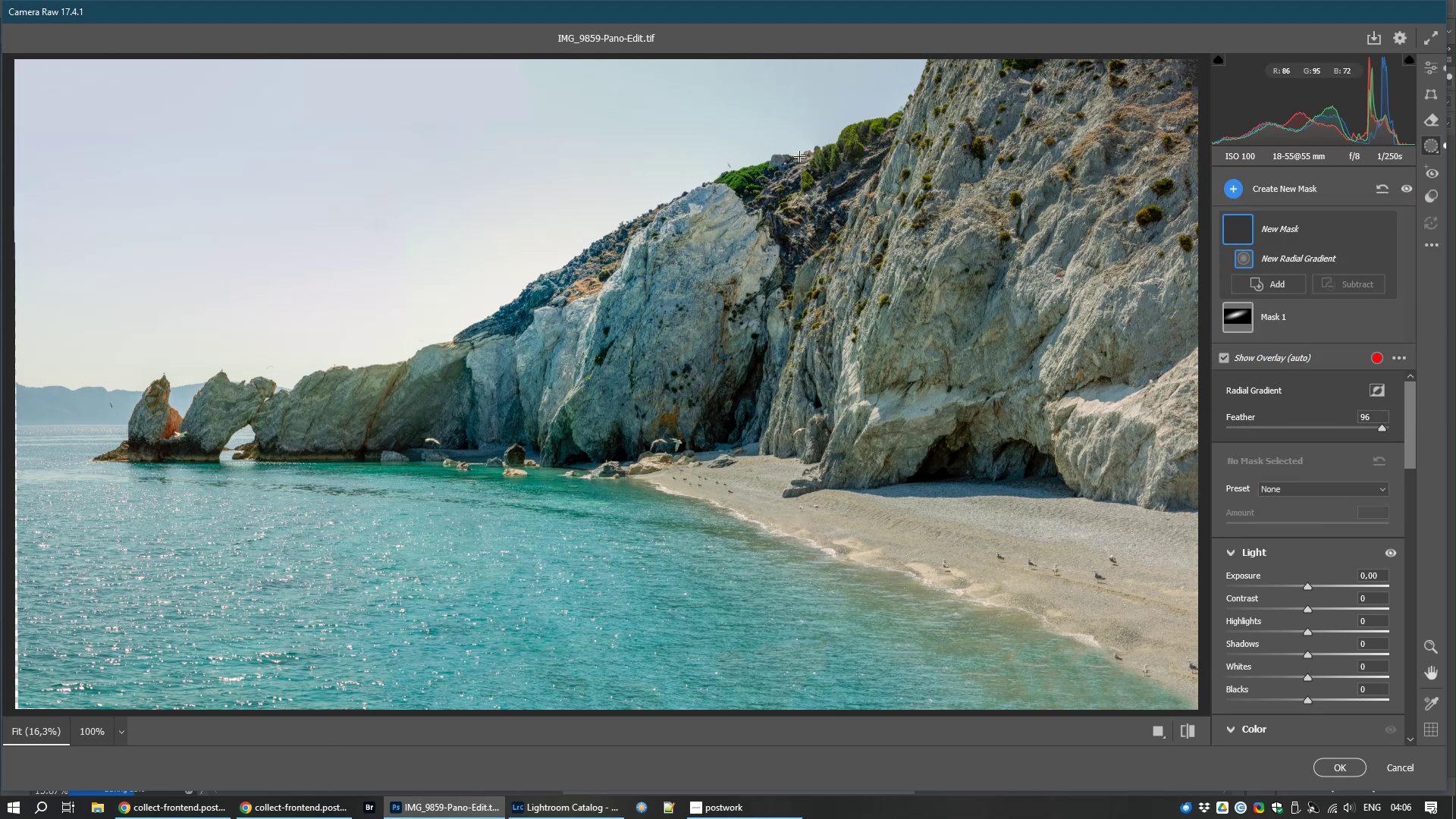 
left_click_drag(start_coordinate=[789, 173], to_coordinate=[883, 152])
 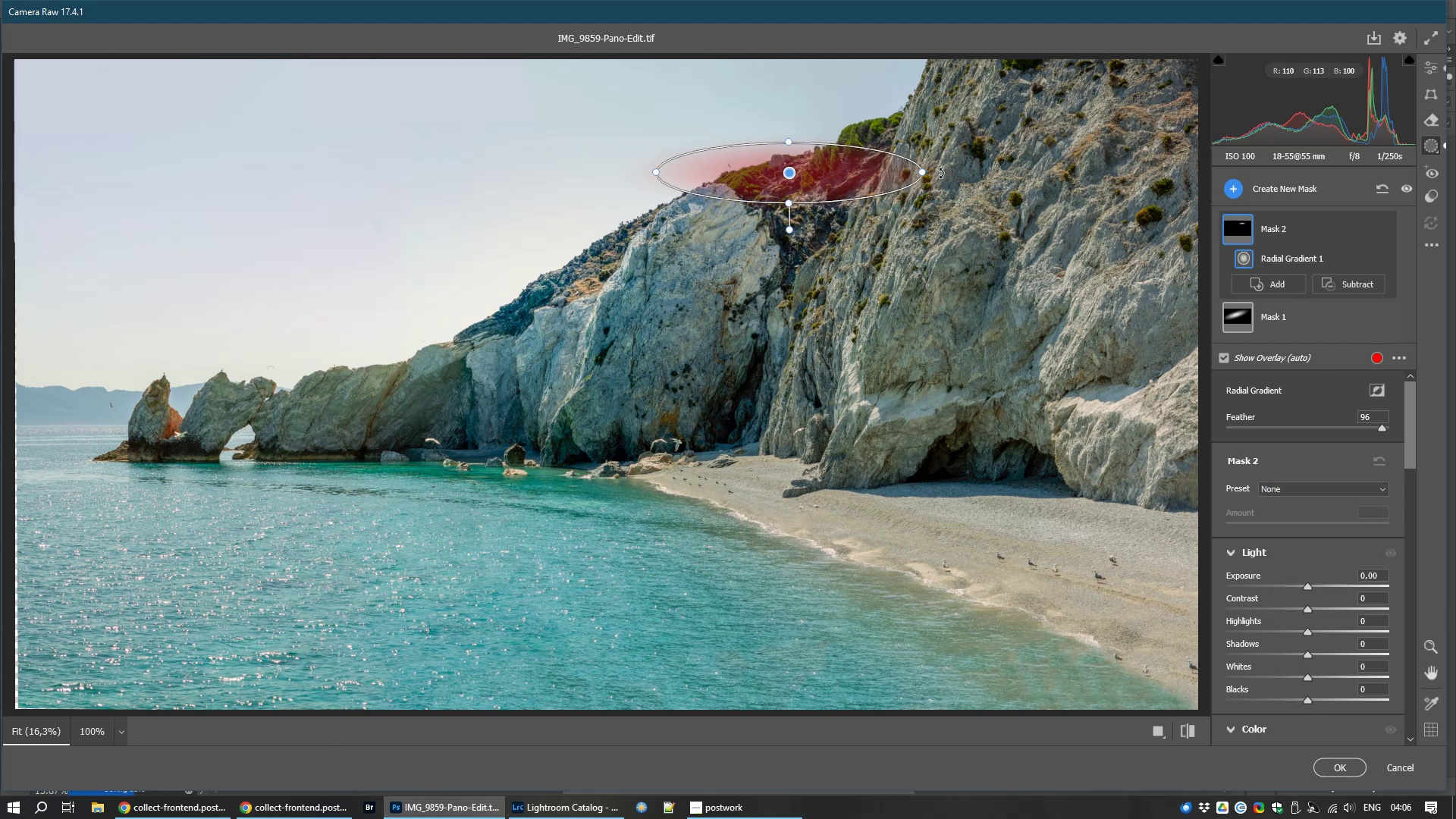 
left_click_drag(start_coordinate=[940, 173], to_coordinate=[946, 110])
 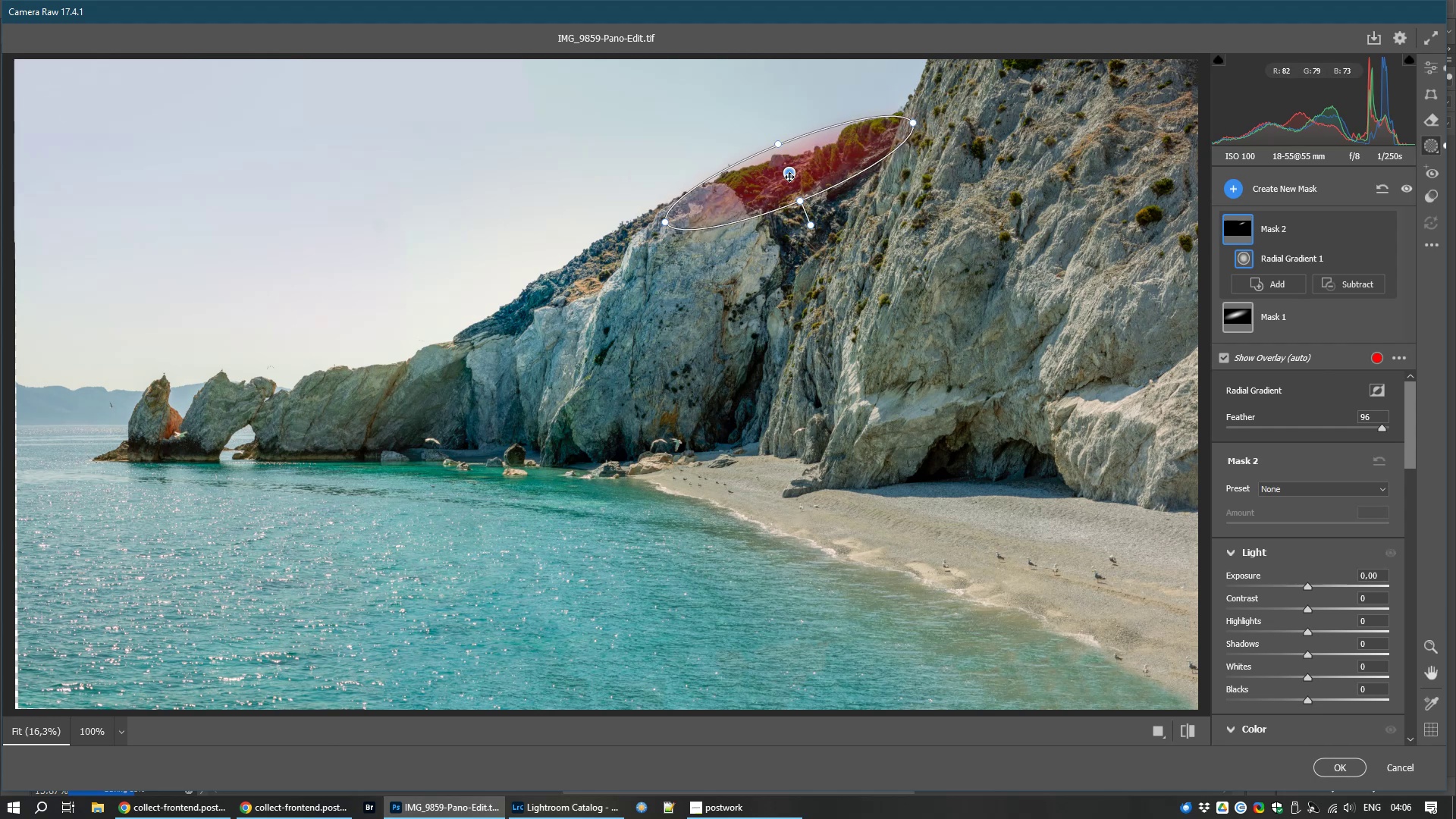 
left_click_drag(start_coordinate=[790, 174], to_coordinate=[815, 165])
 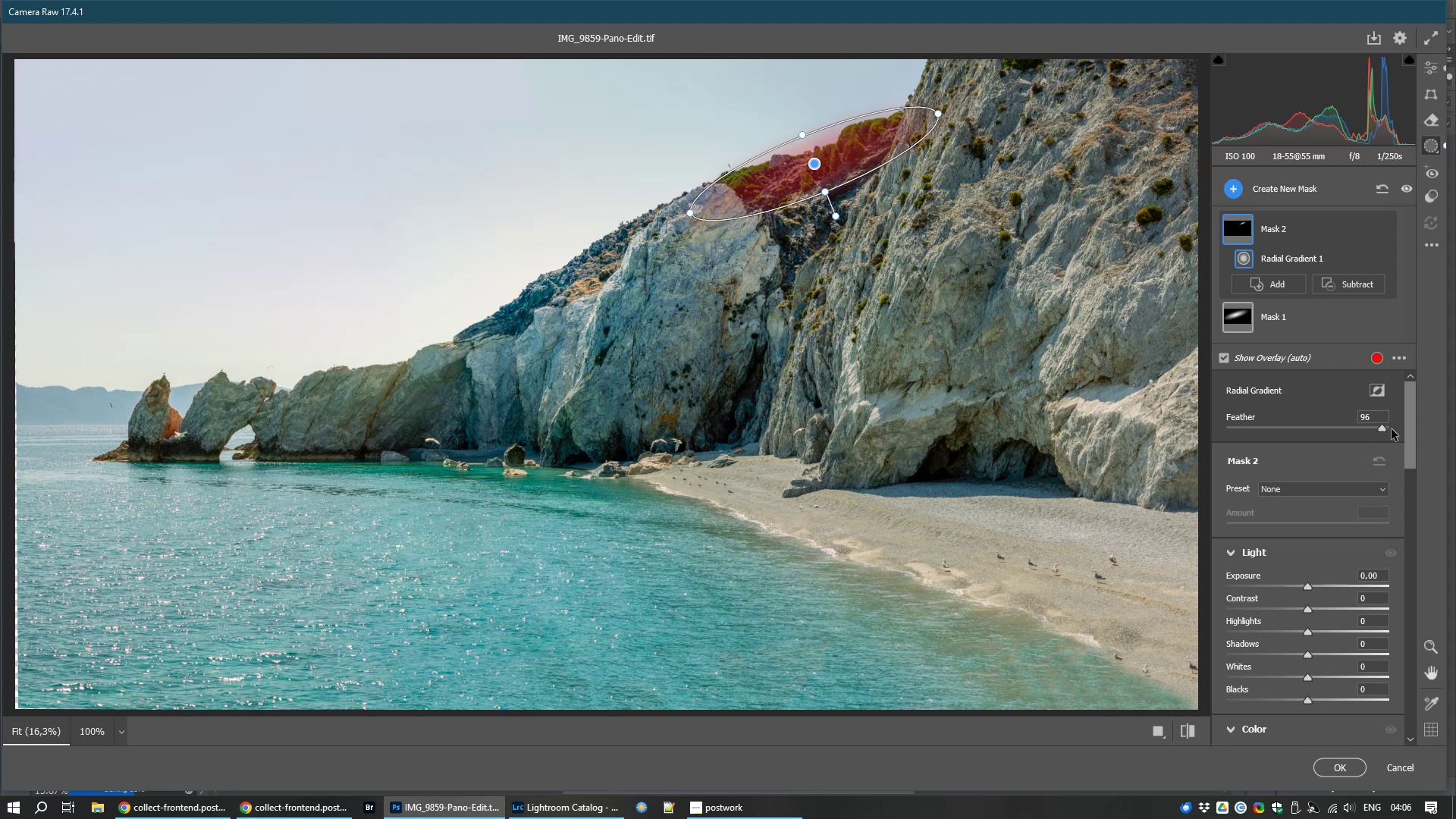 
left_click_drag(start_coordinate=[1385, 434], to_coordinate=[1330, 429])
 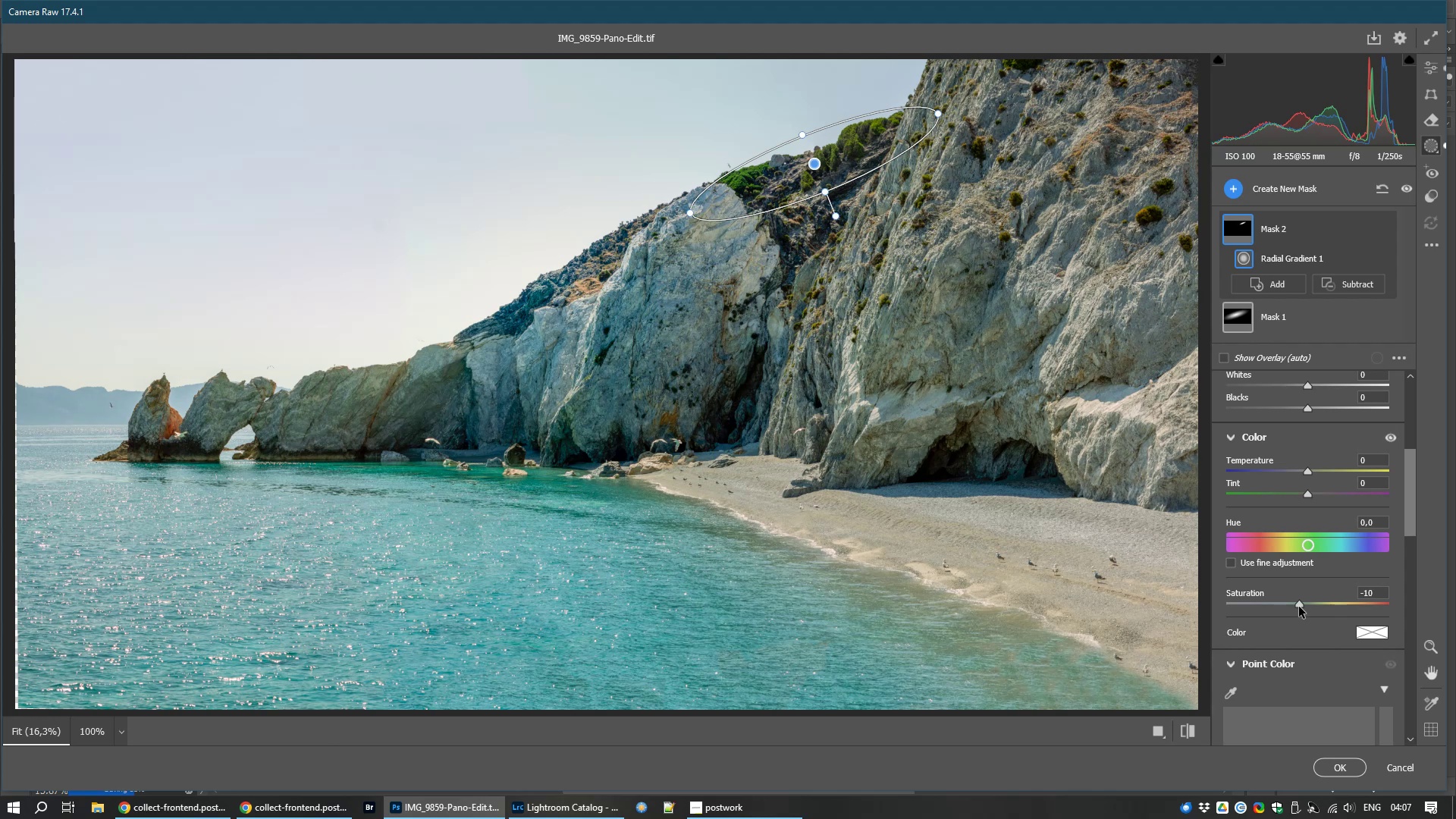 
wait(26.58)
 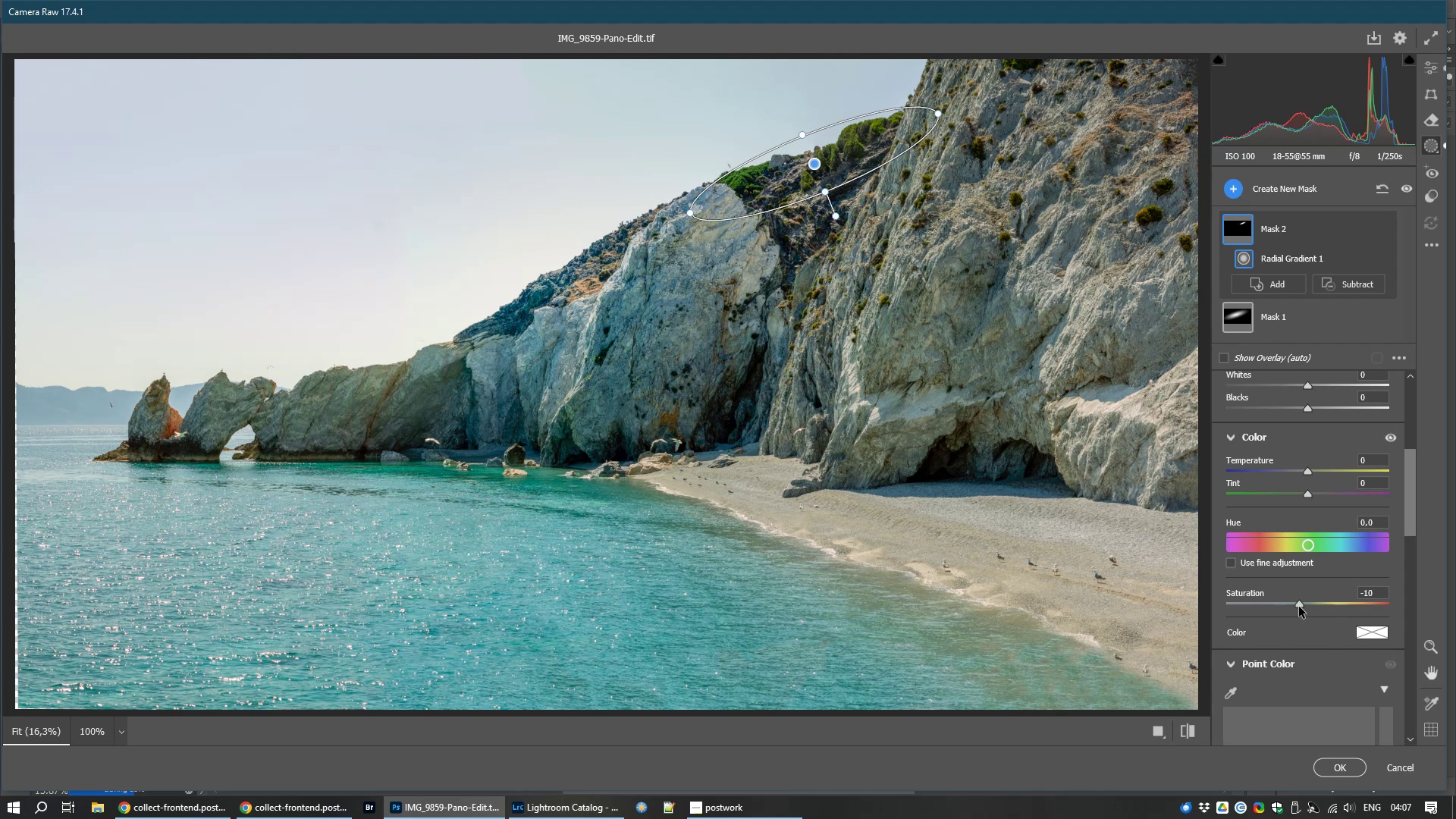 
left_click([1330, 768])
 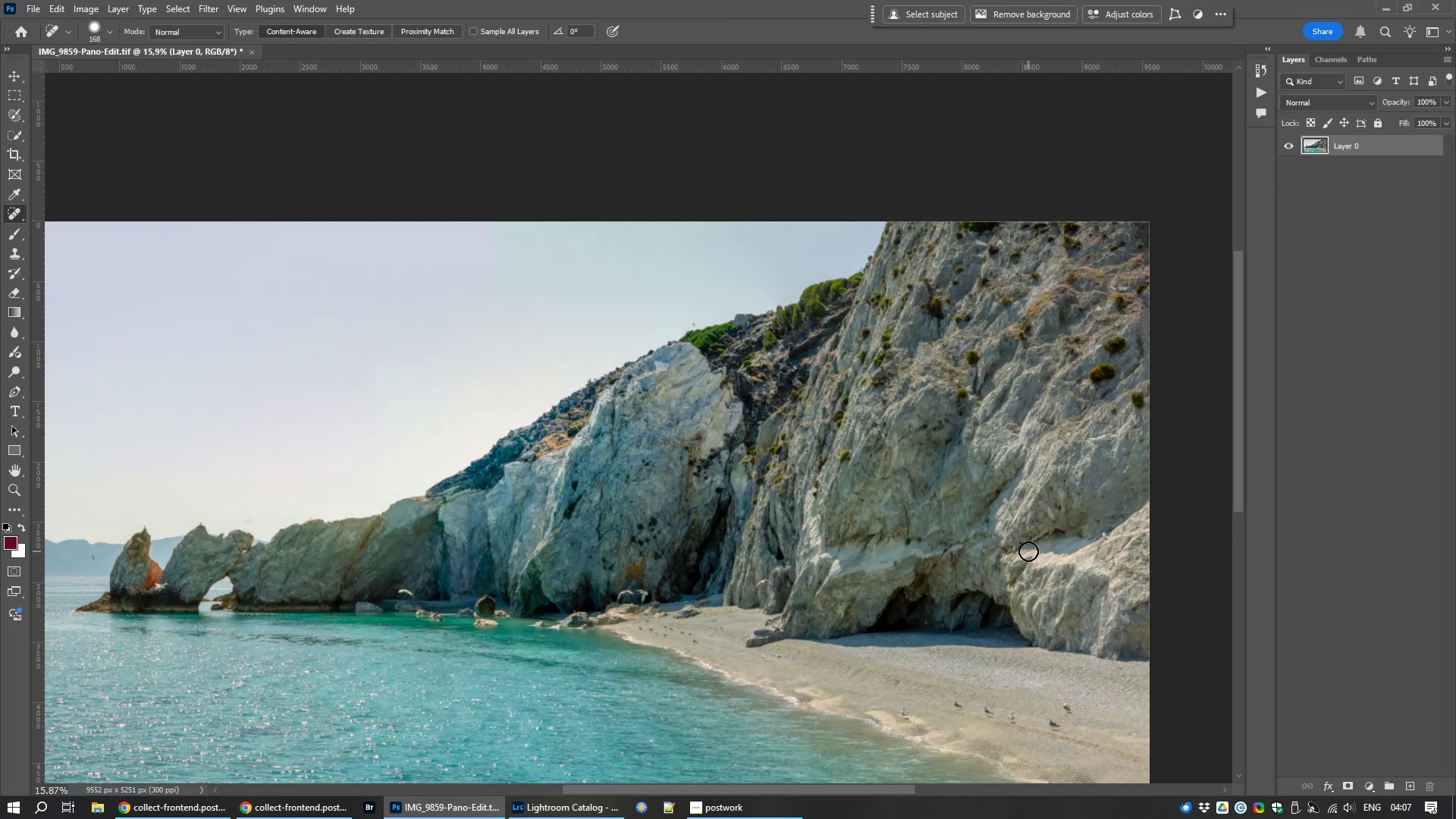 
wait(5.97)
 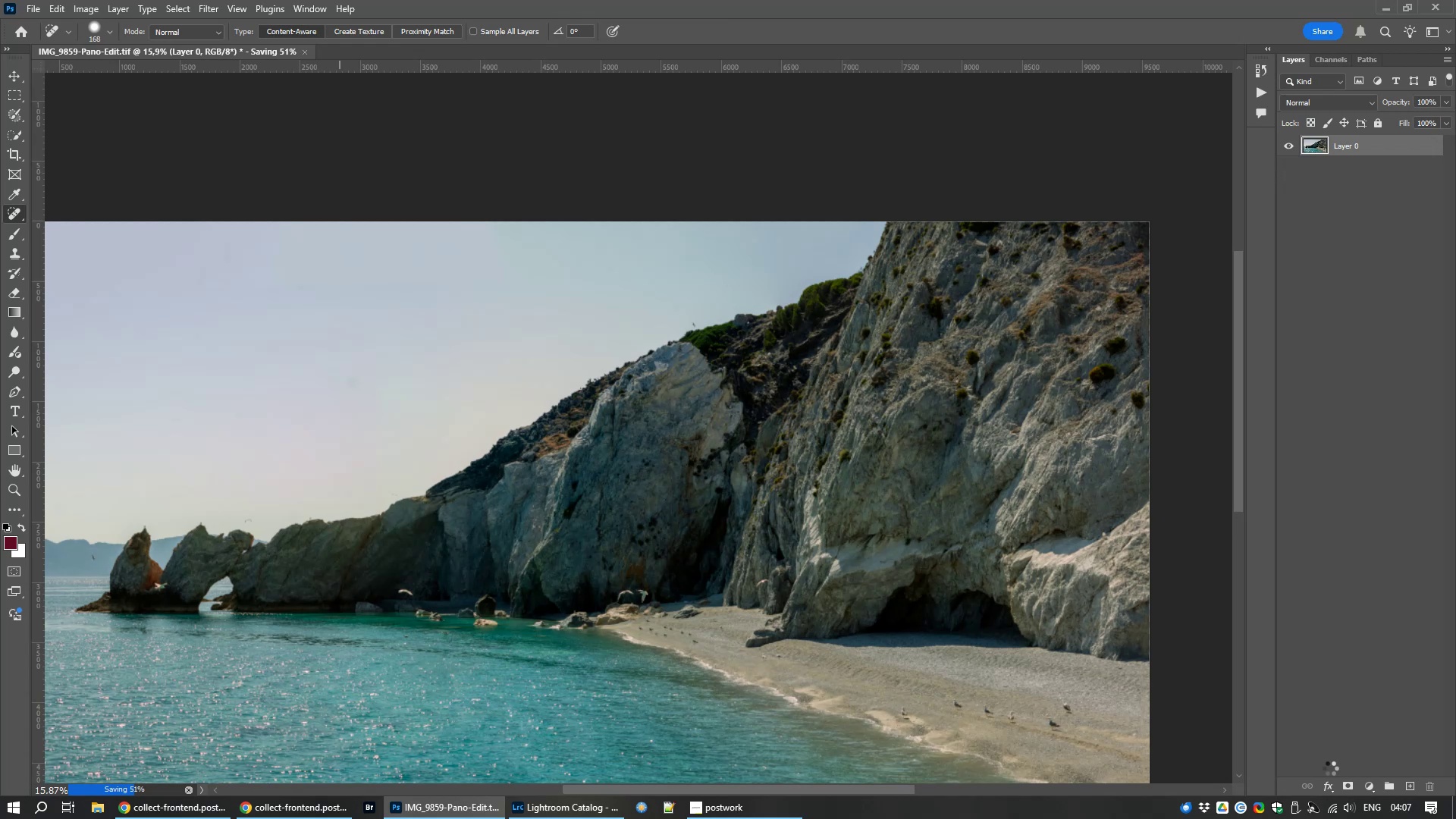 
key(Control+Numpad0)
 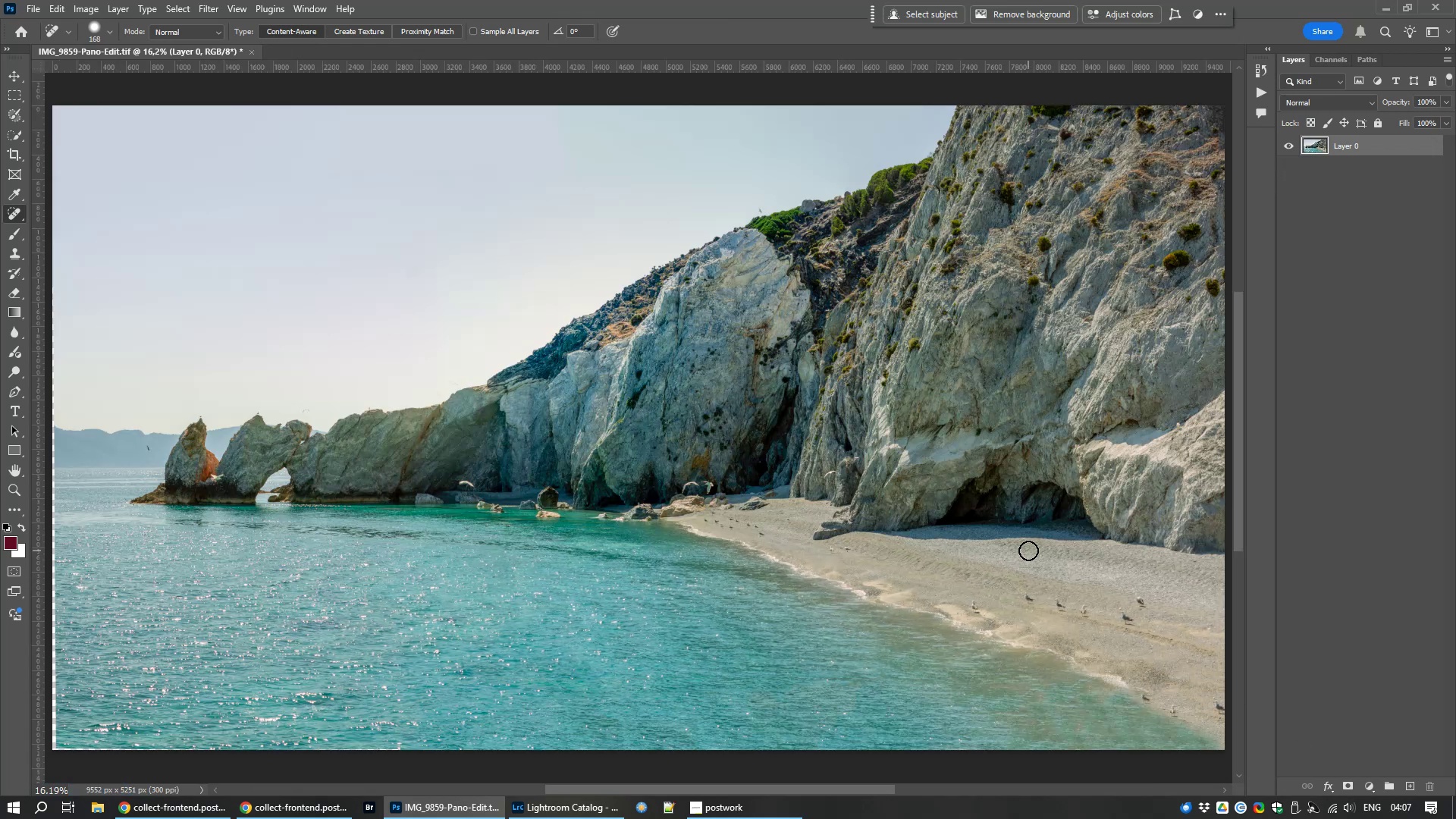 
wait(5.82)
 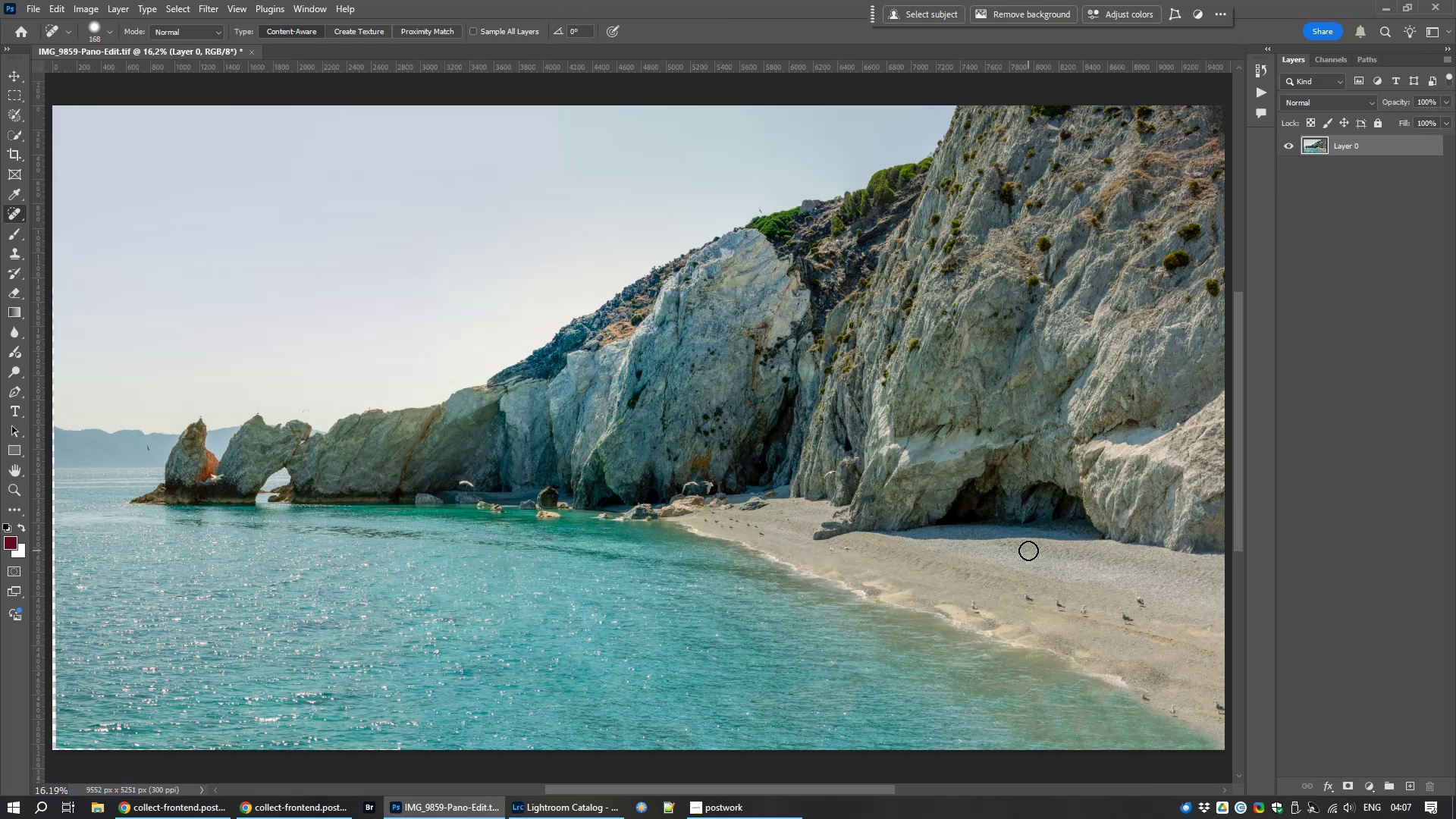 
hold_key(key=ControlLeft, duration=1.53)
 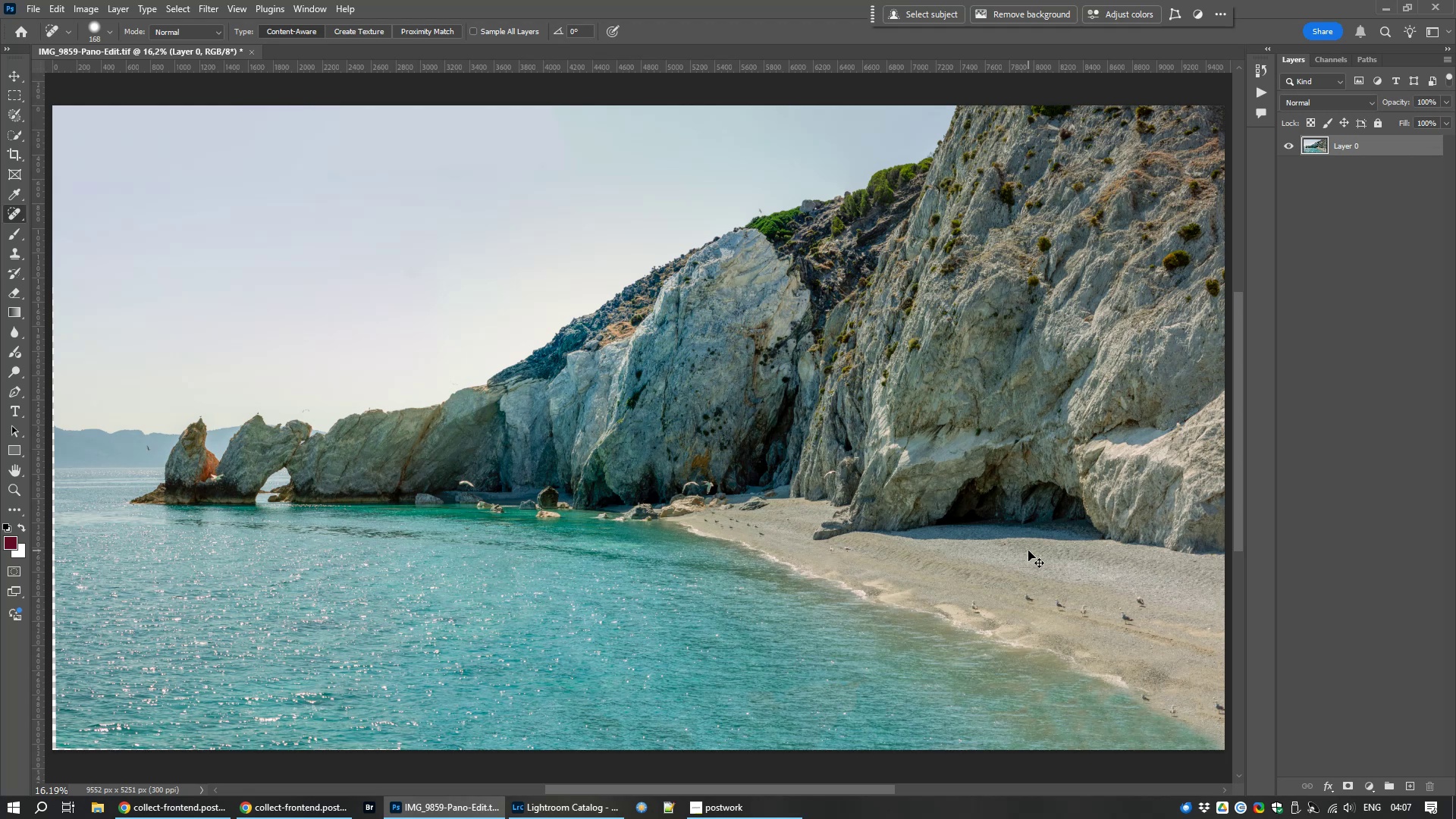 
hold_key(key=ControlLeft, duration=0.85)
 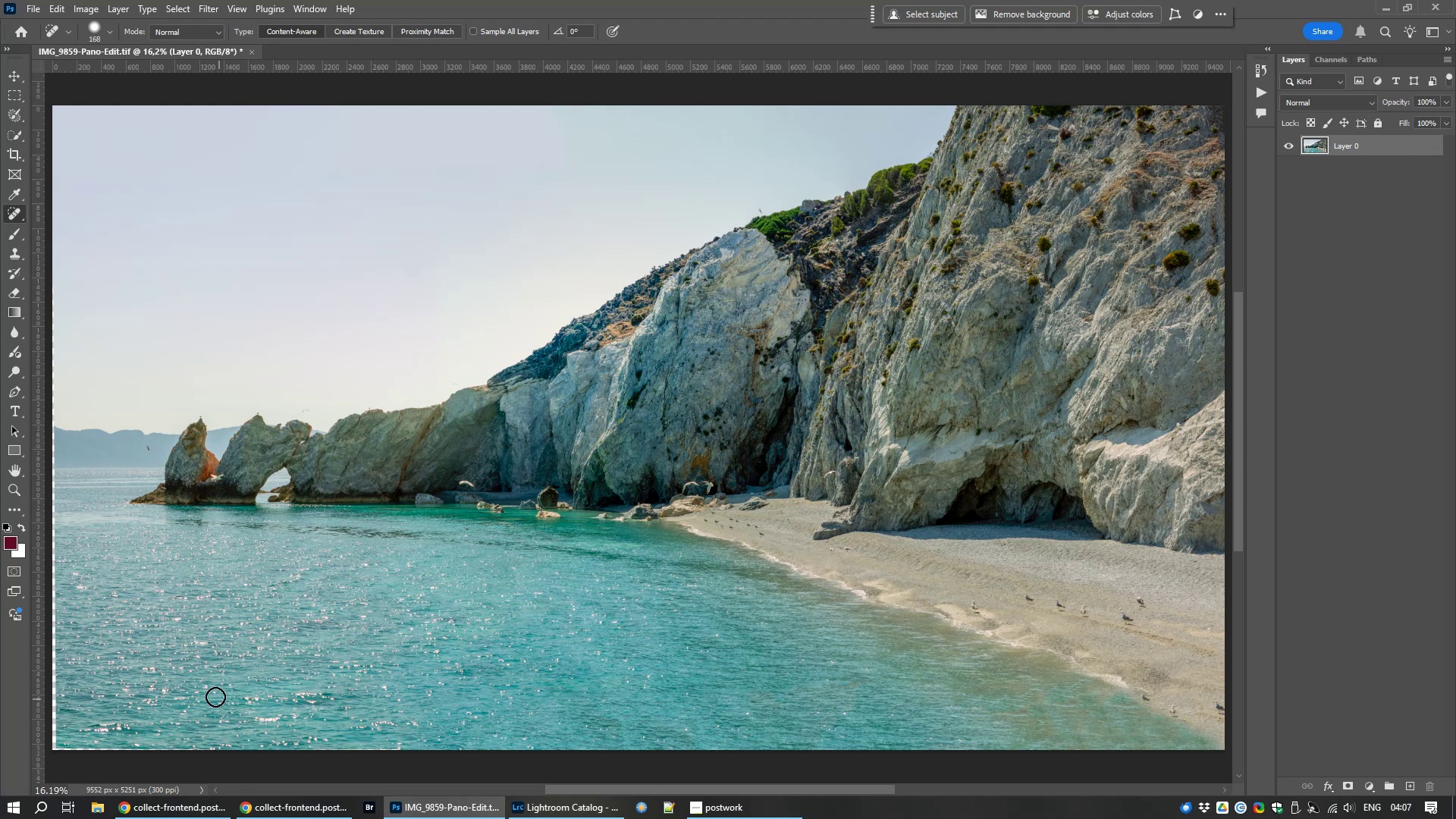 
hold_key(key=Space, duration=1.38)
 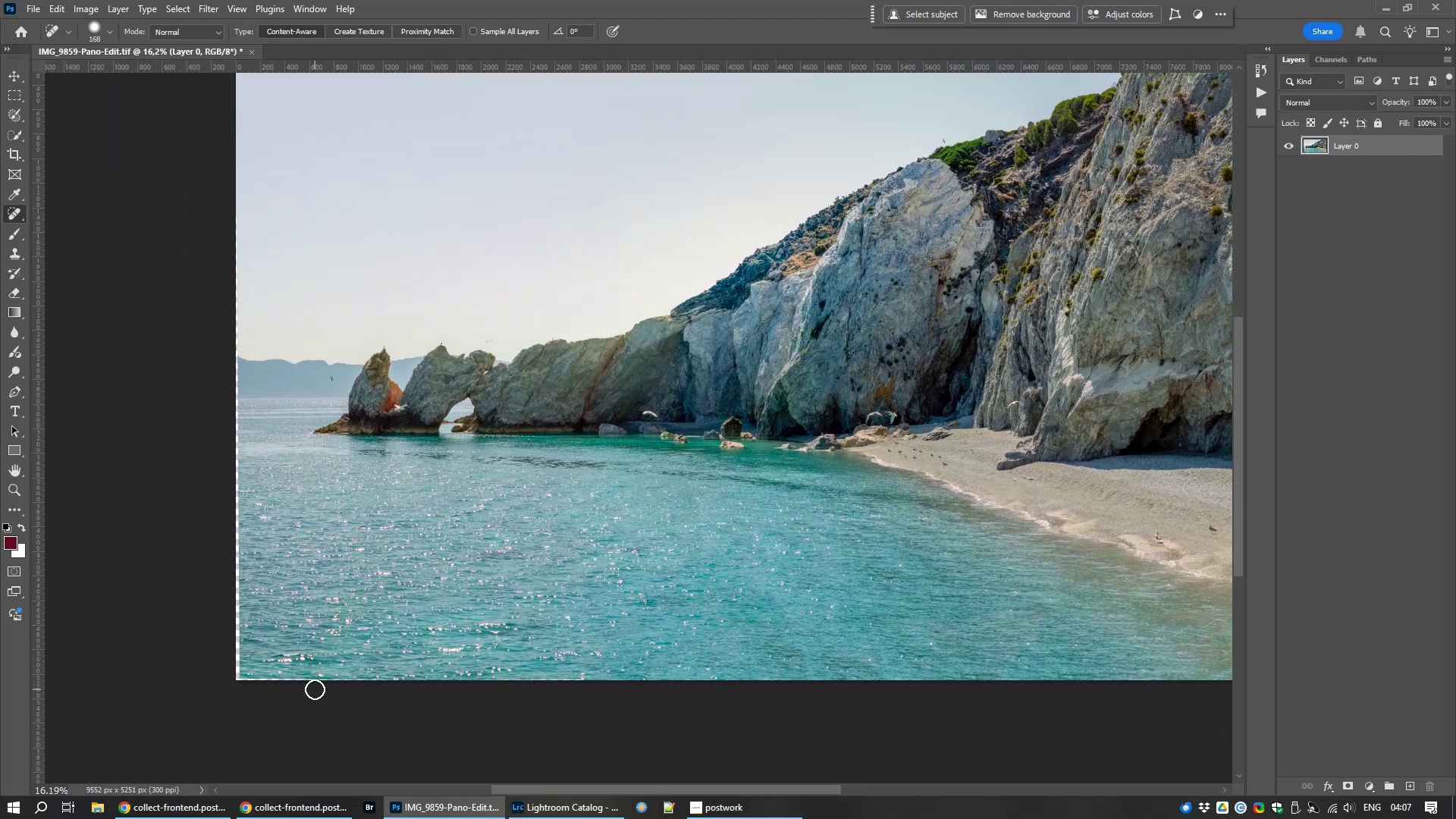 
key(J)
 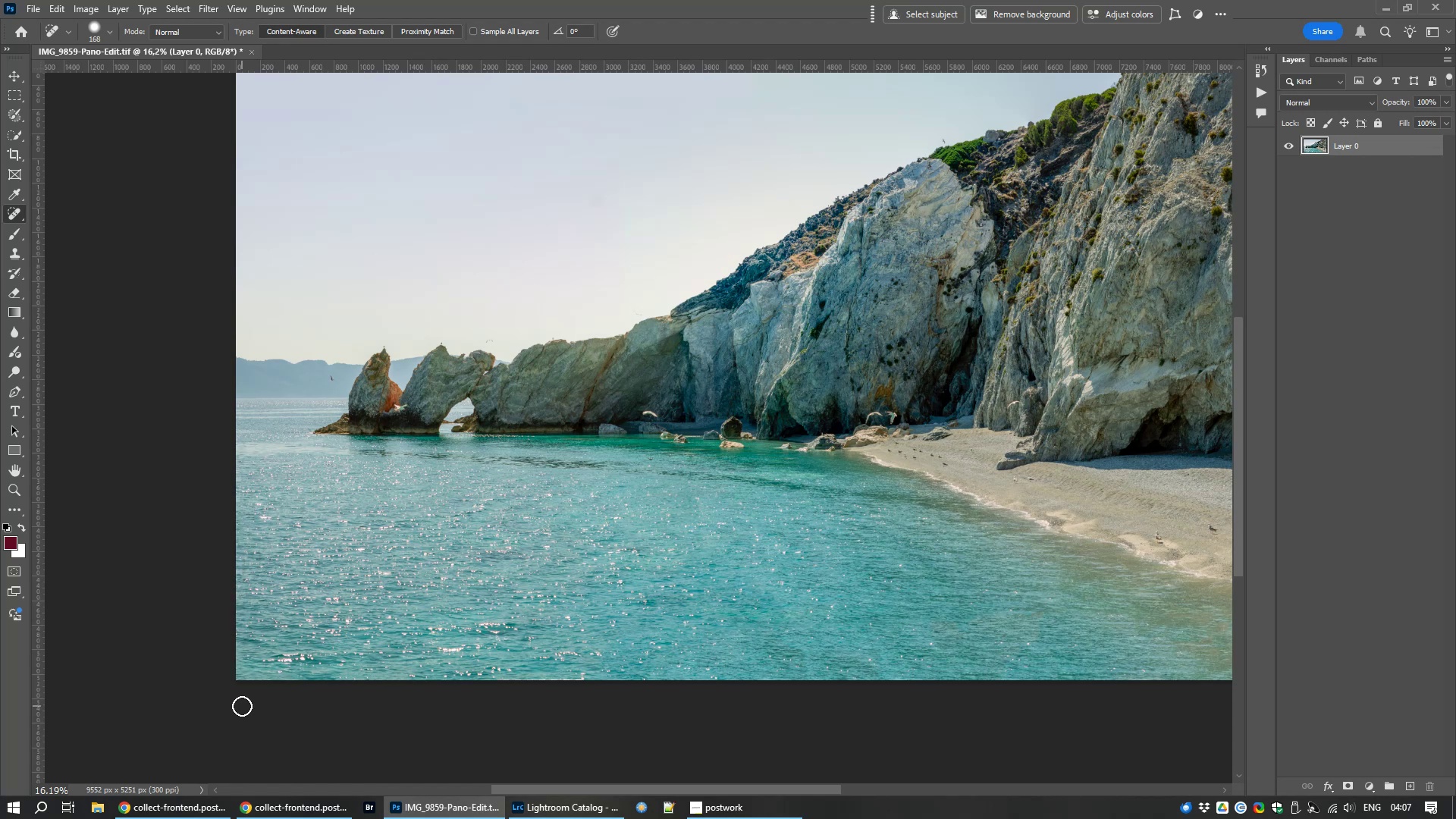 
wait(28.19)
 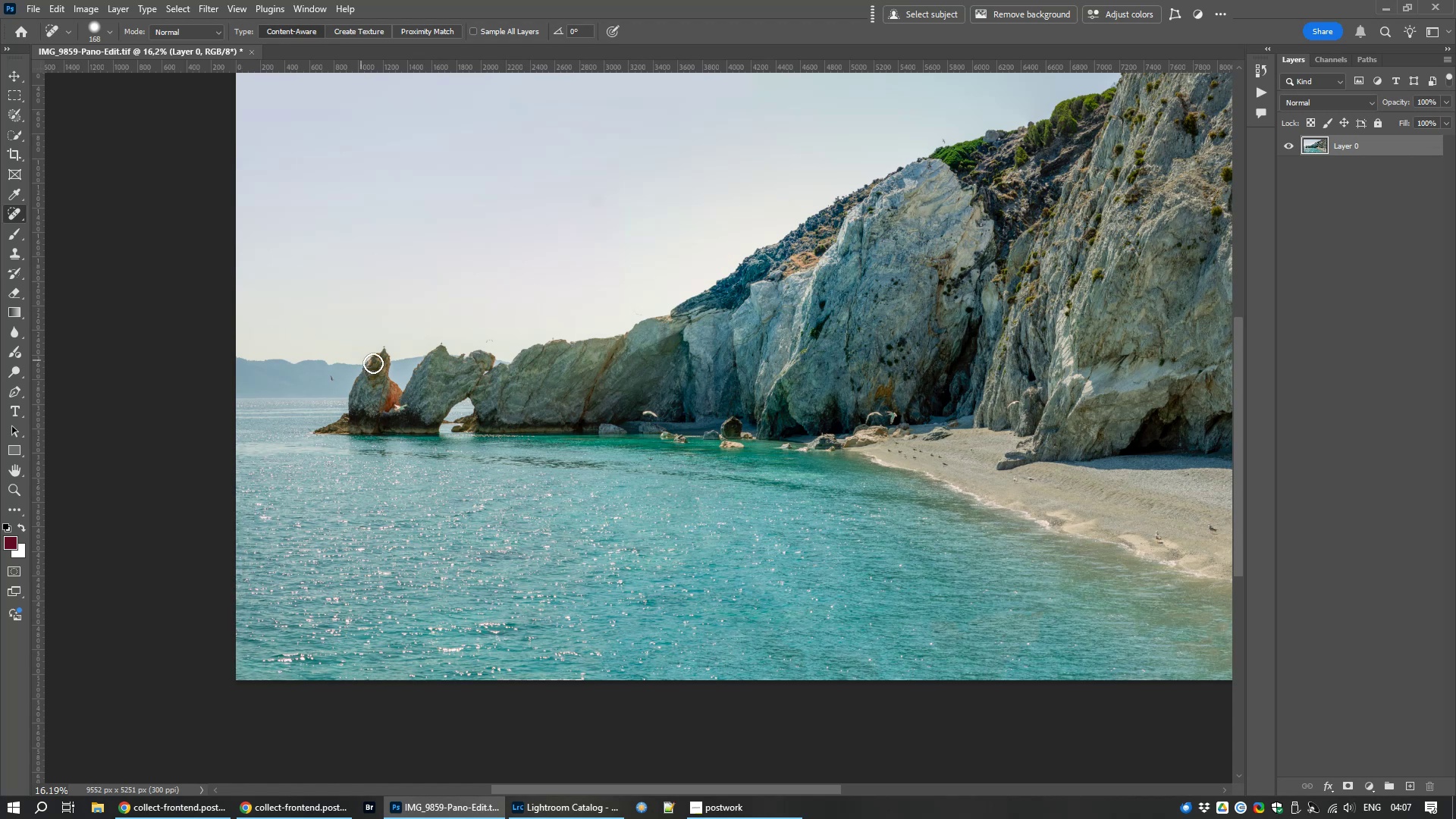 
key(Control+Numpad0)
 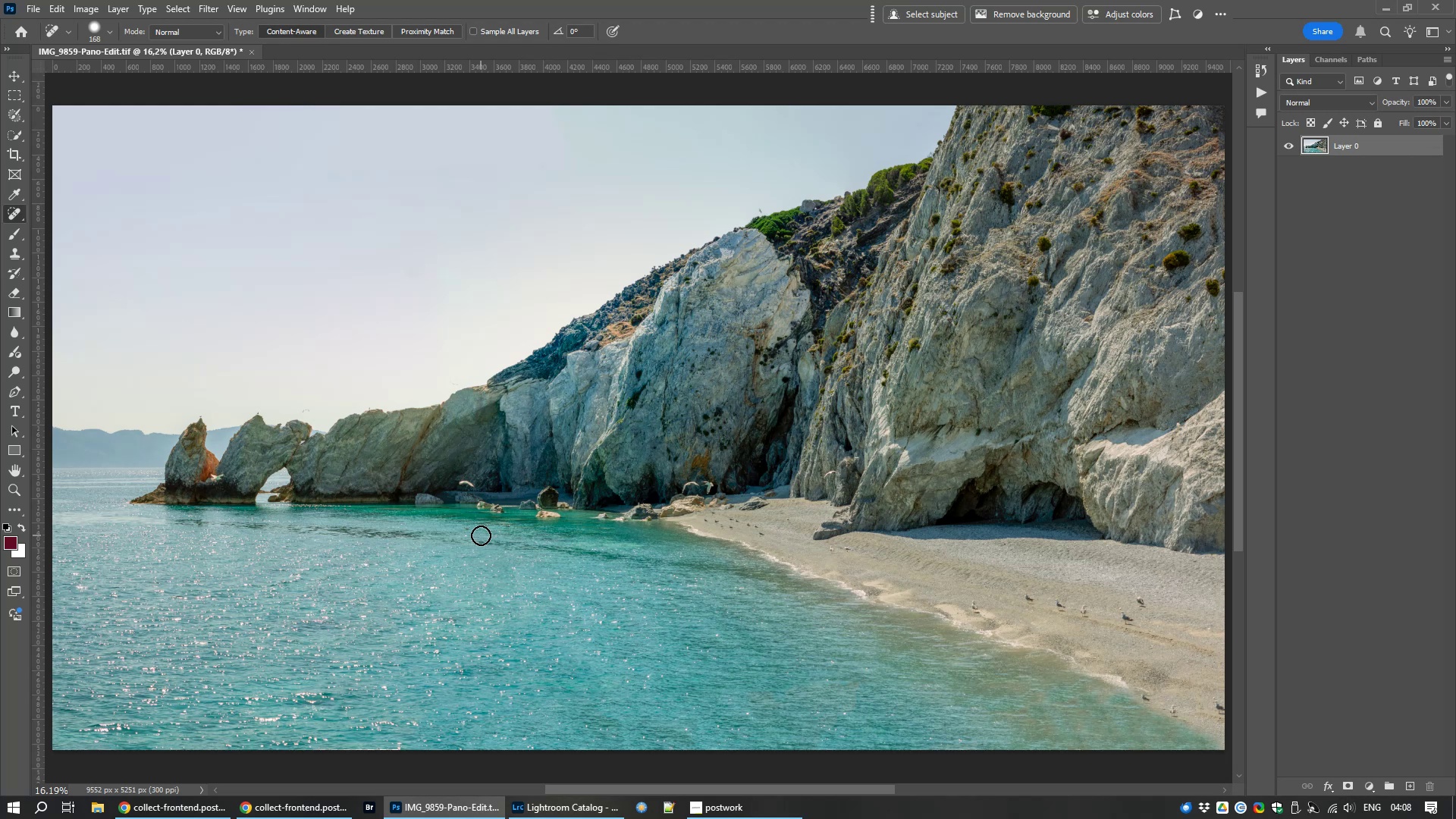 
wait(9.69)
 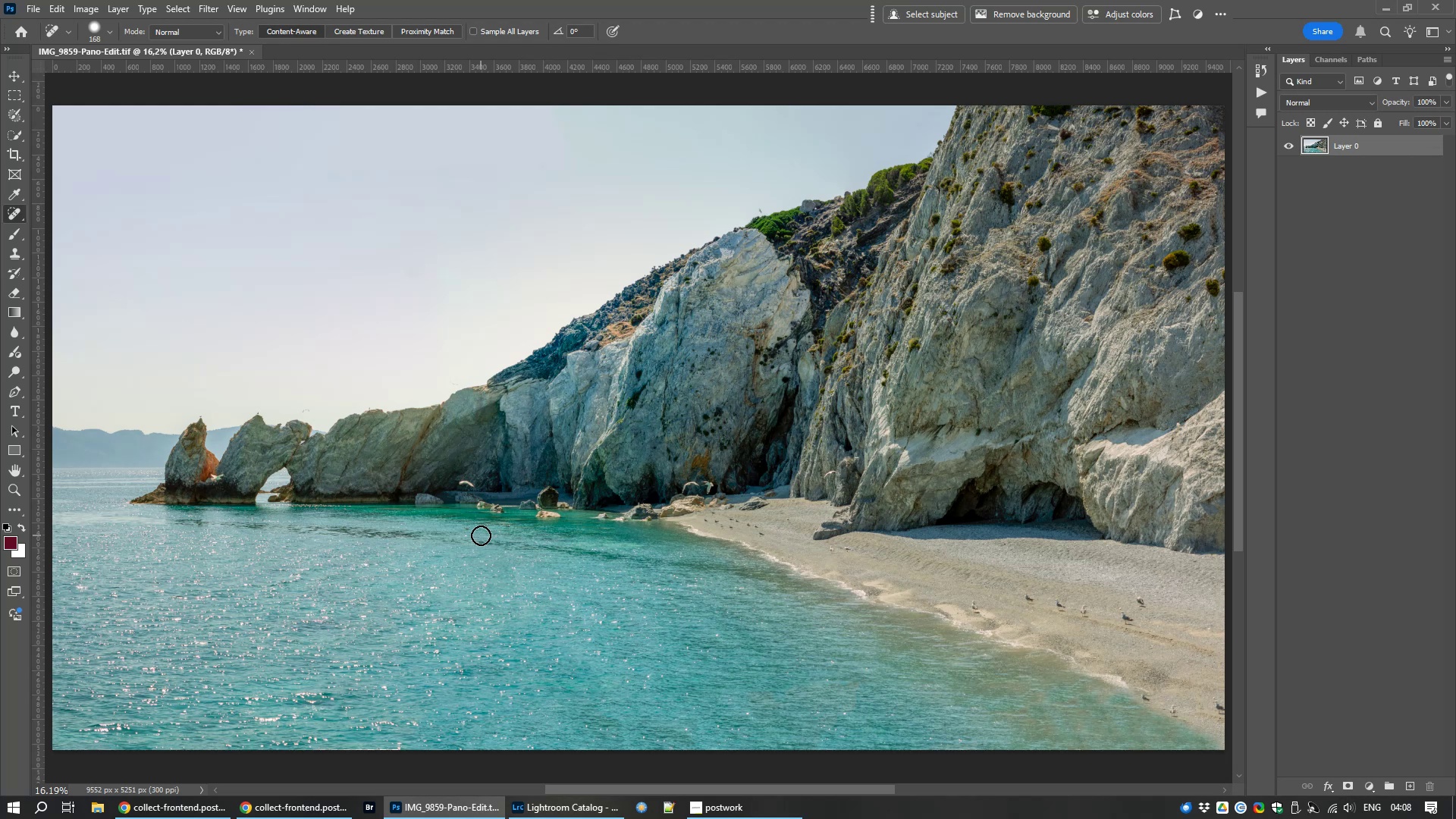 
key(Control+S)
 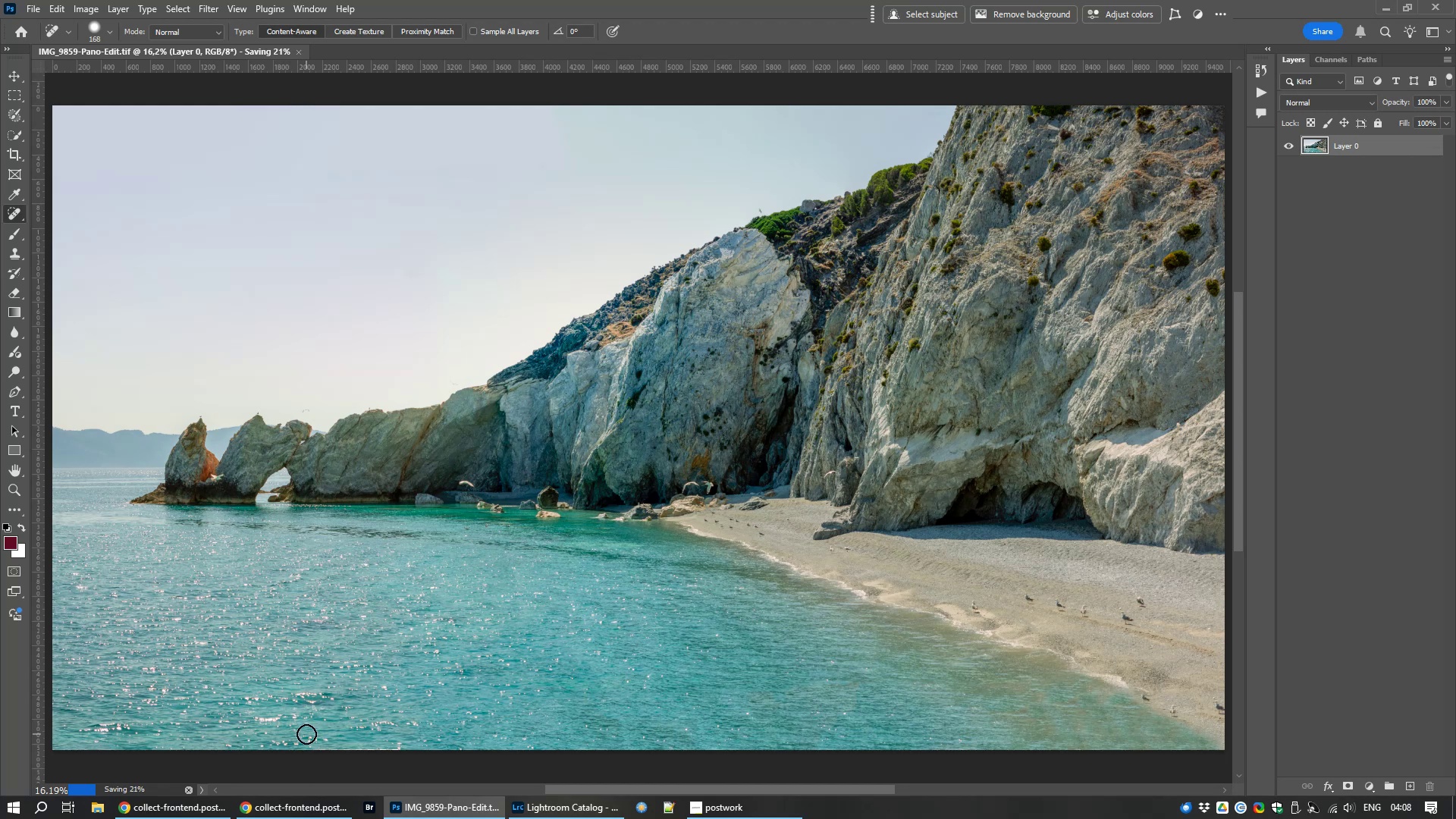 
wait(5.18)
 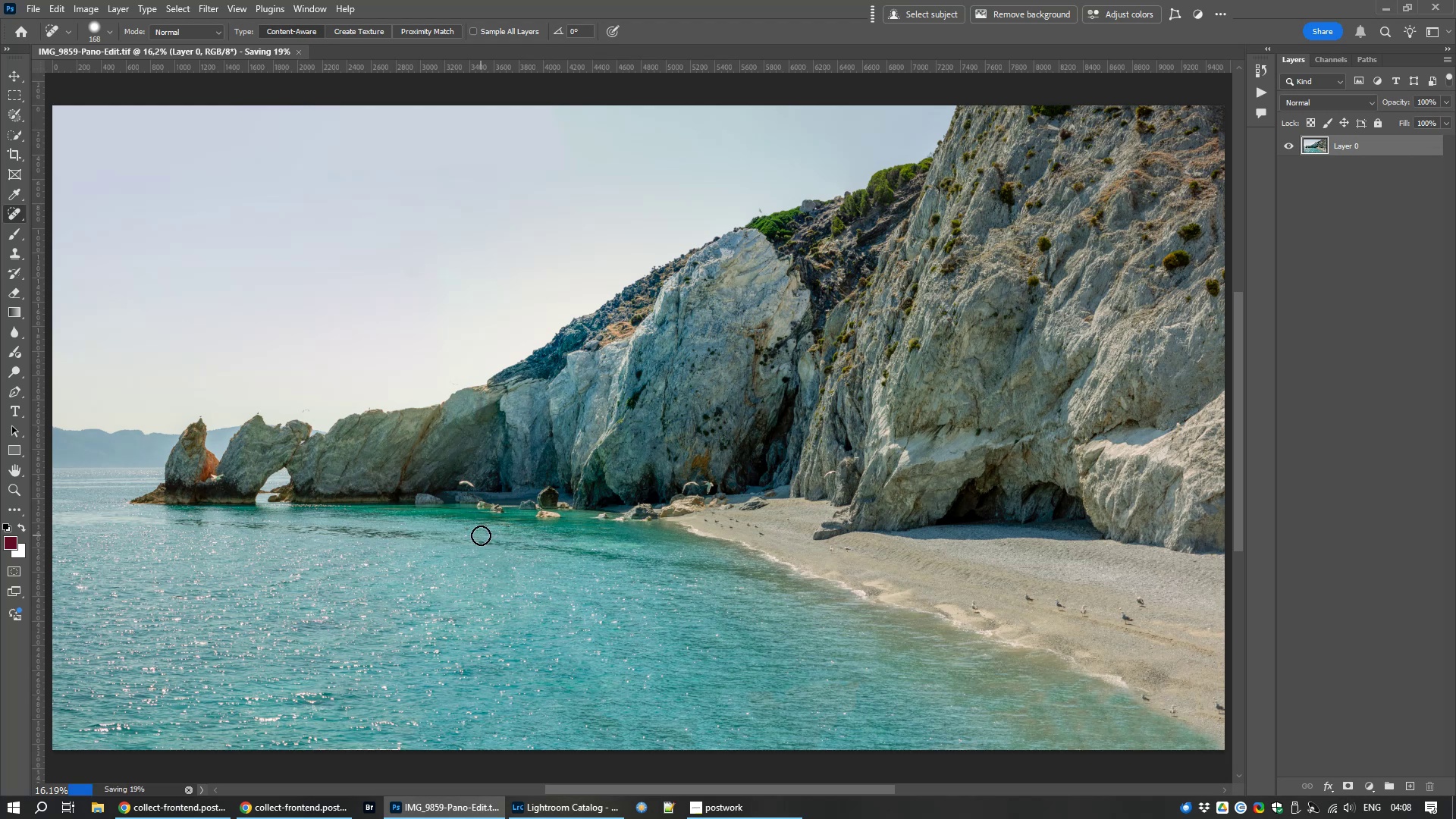 
left_click([174, 812])
 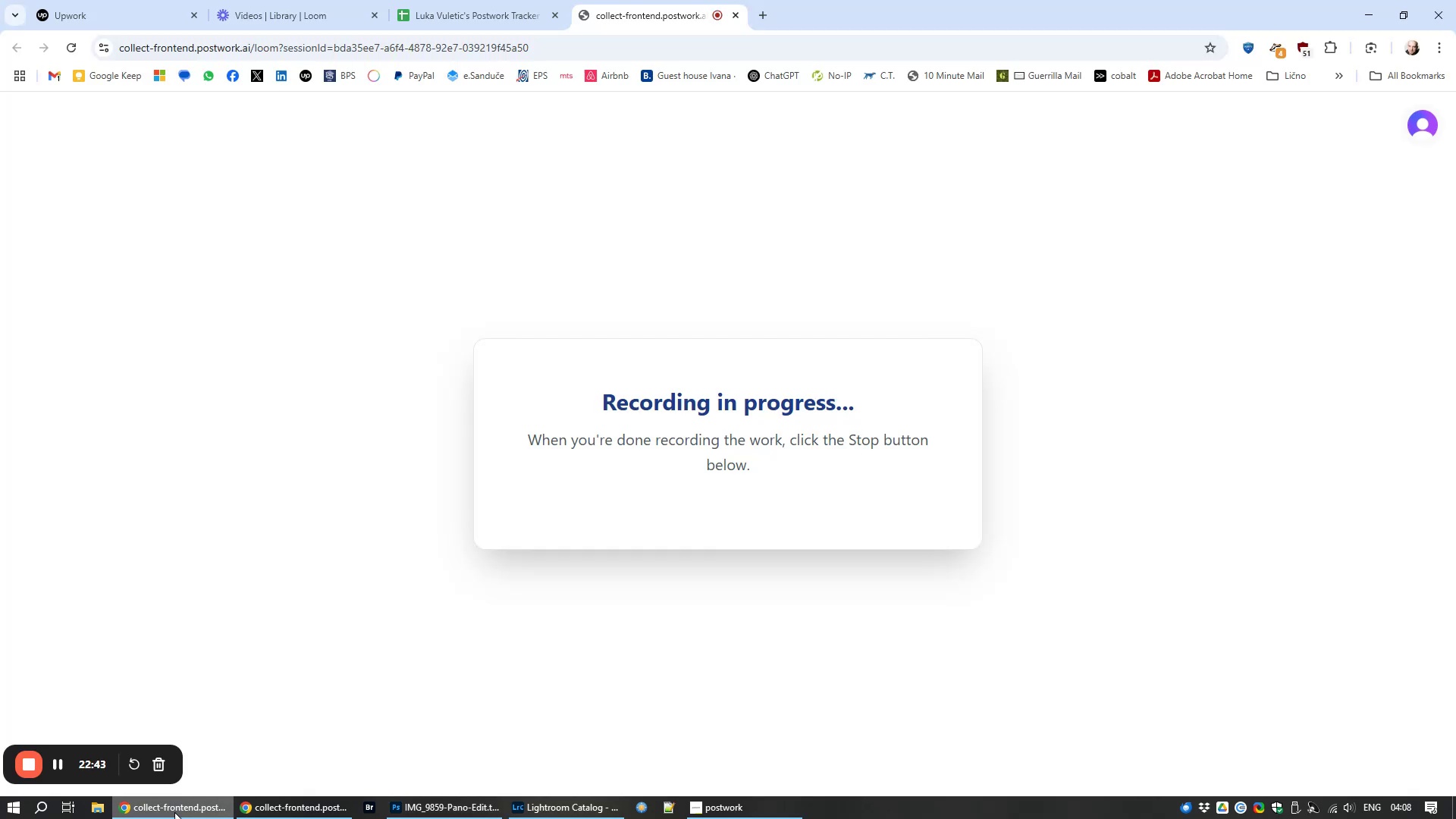 
left_click([174, 812])
 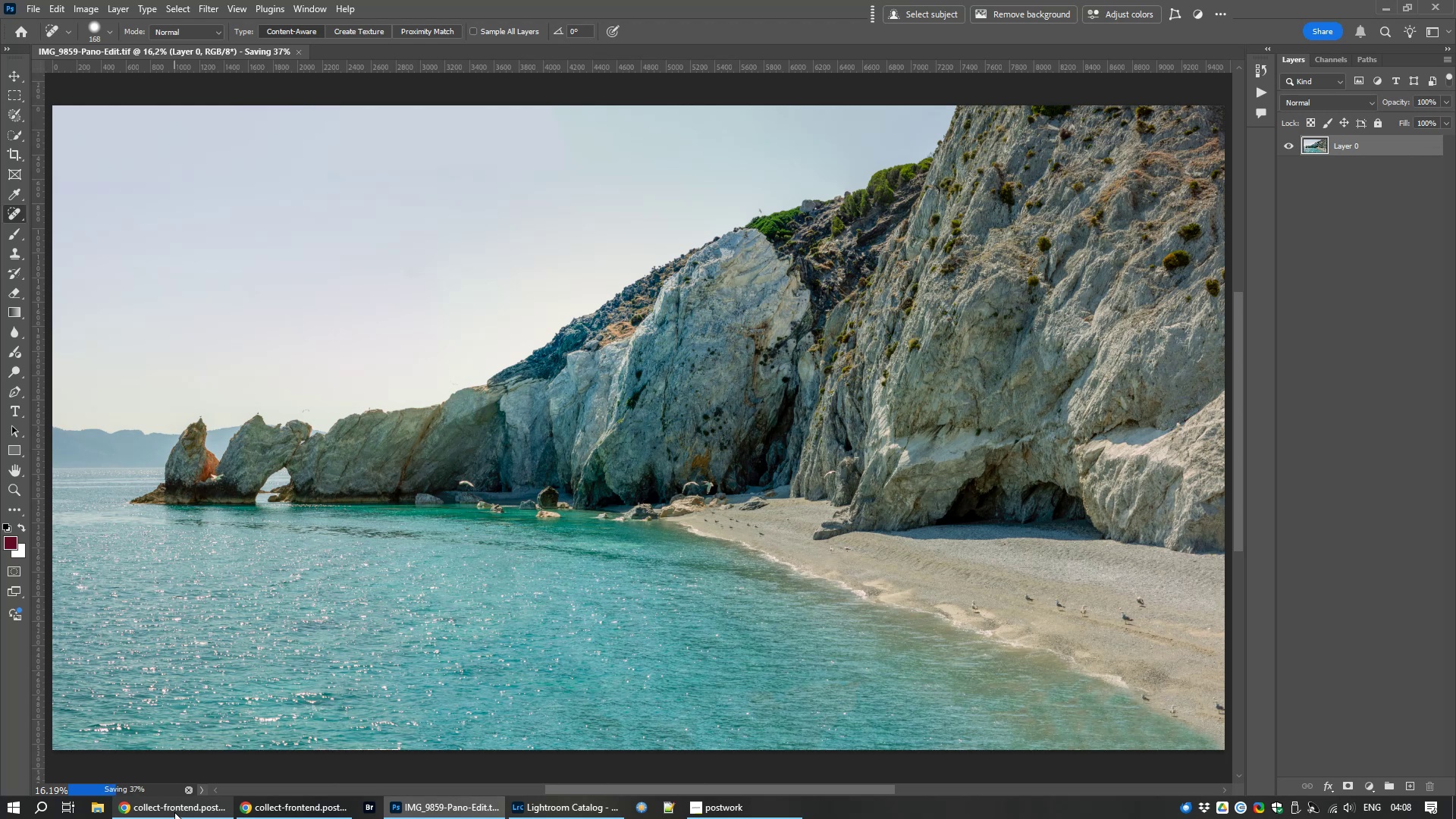 
wait(16.84)
 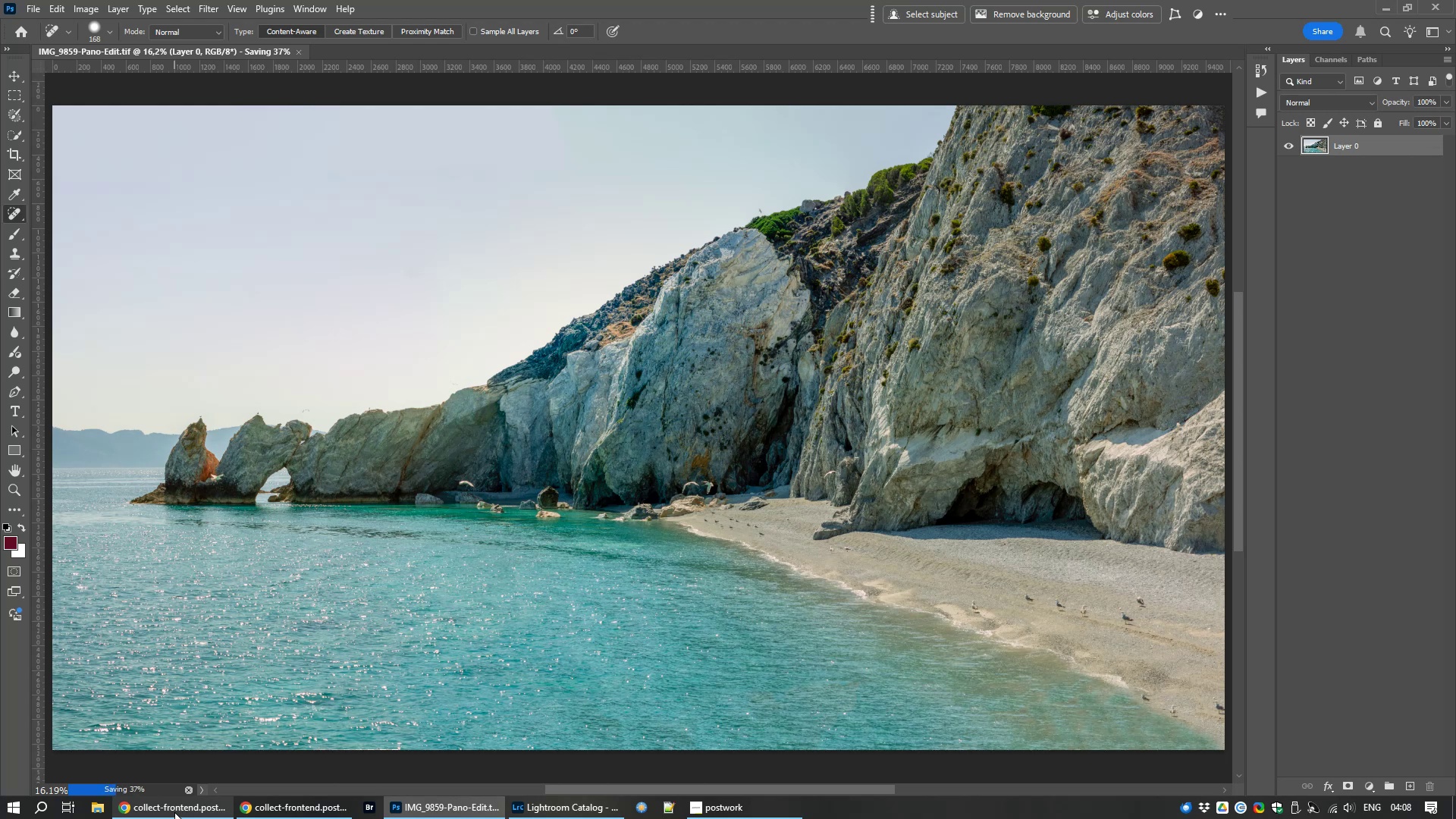 
mouse_move([299, 789])
 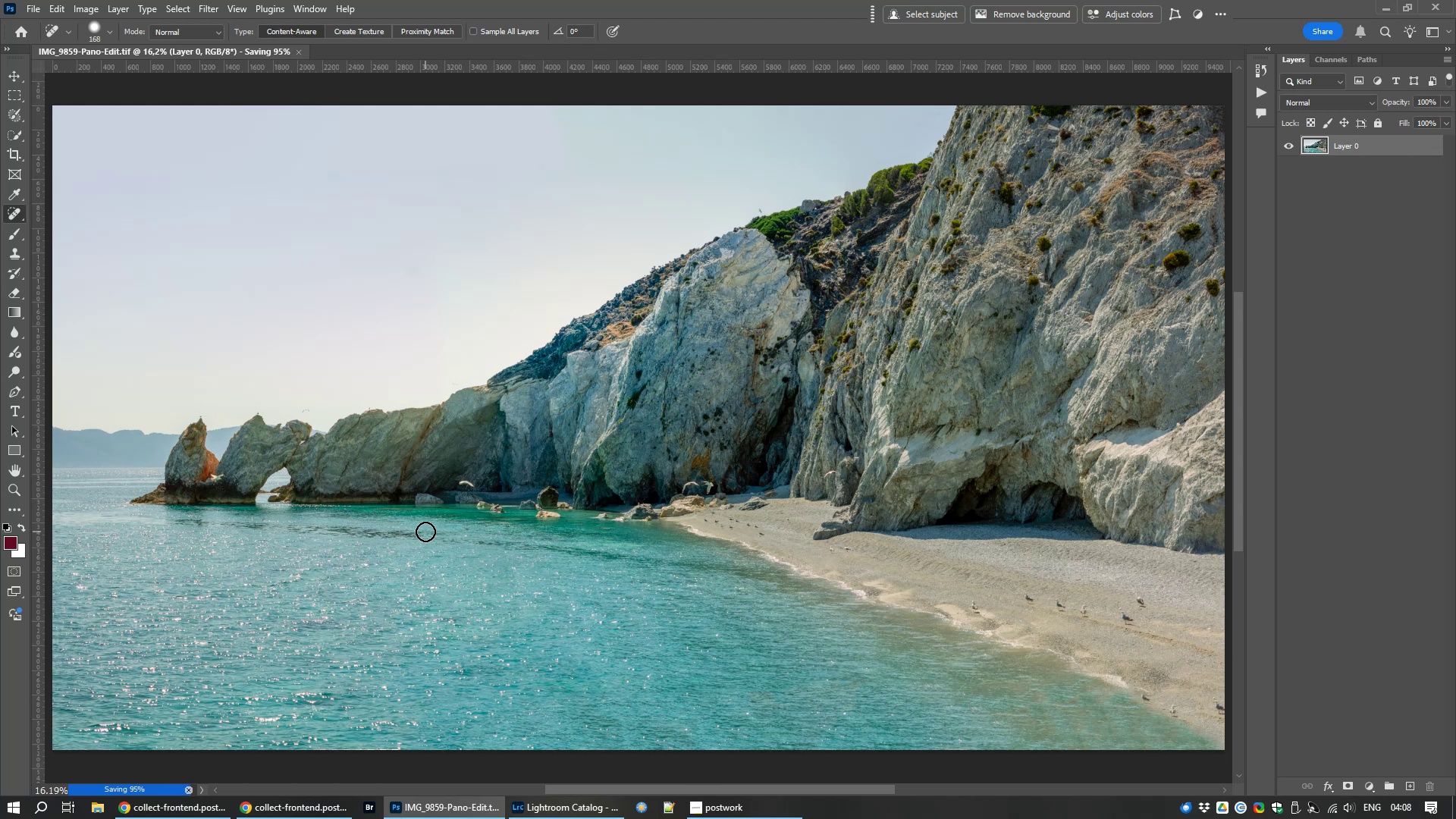 
wait(13.7)
 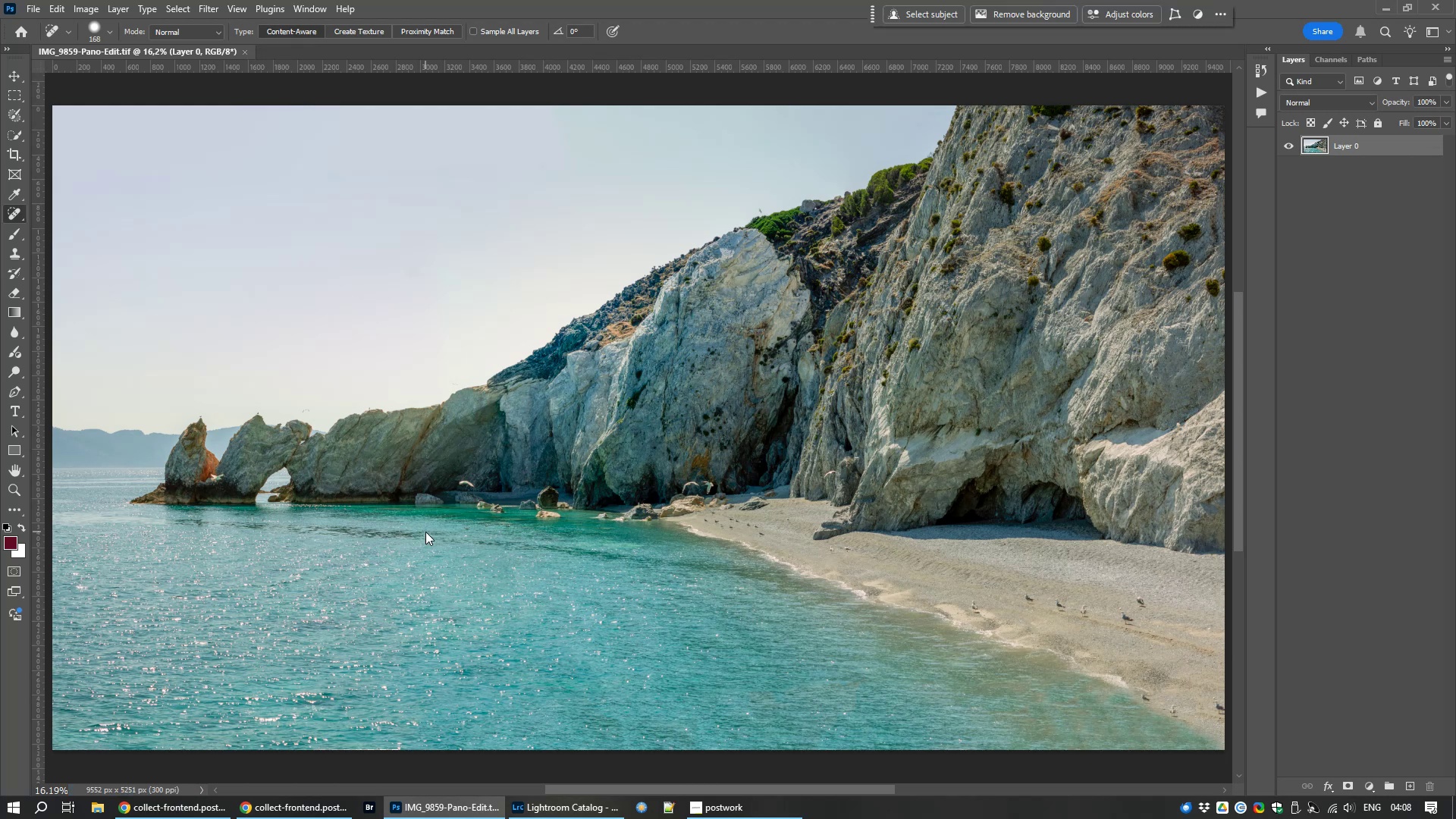 
key(Control+W)
 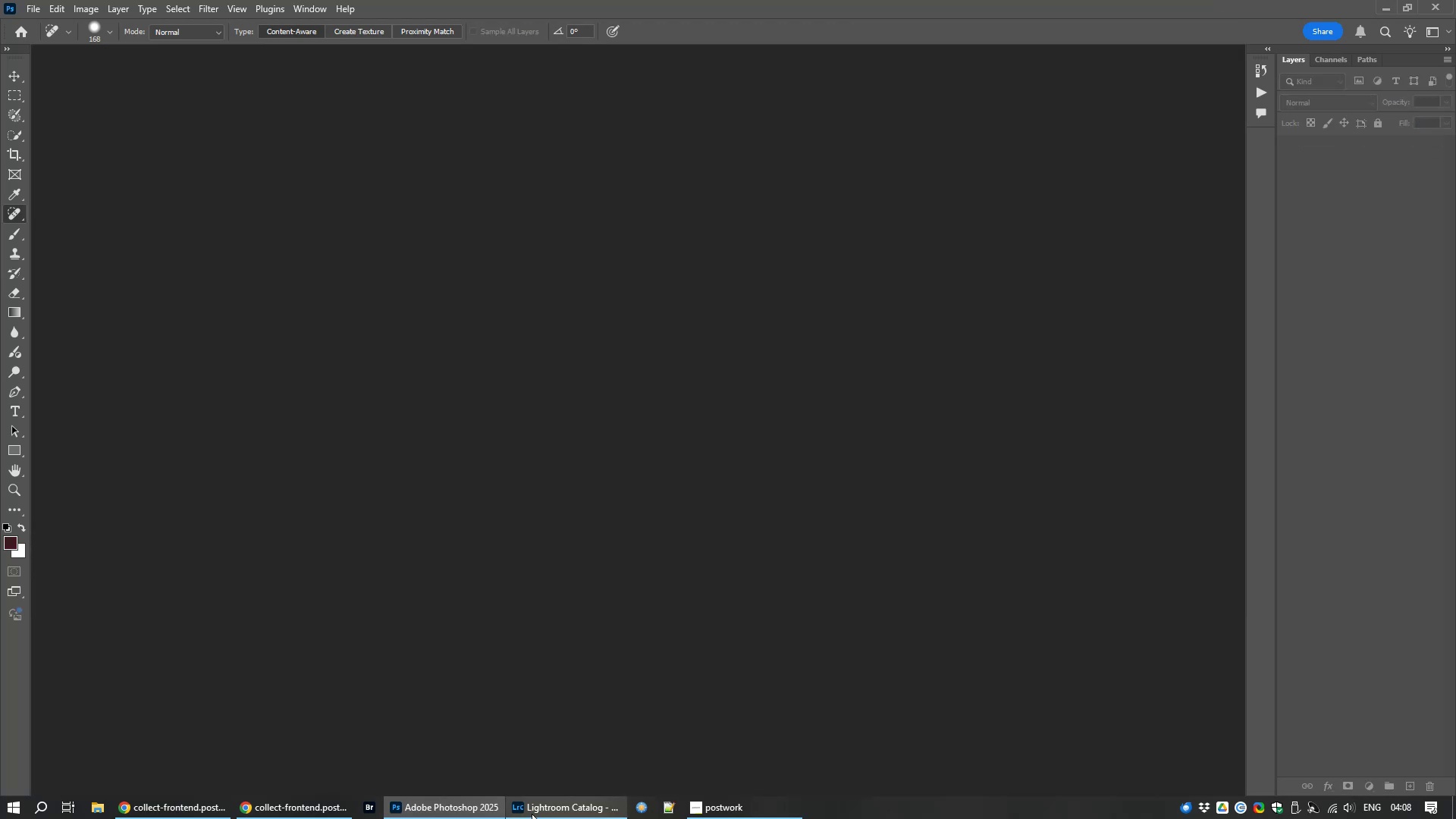 
left_click([533, 811])
 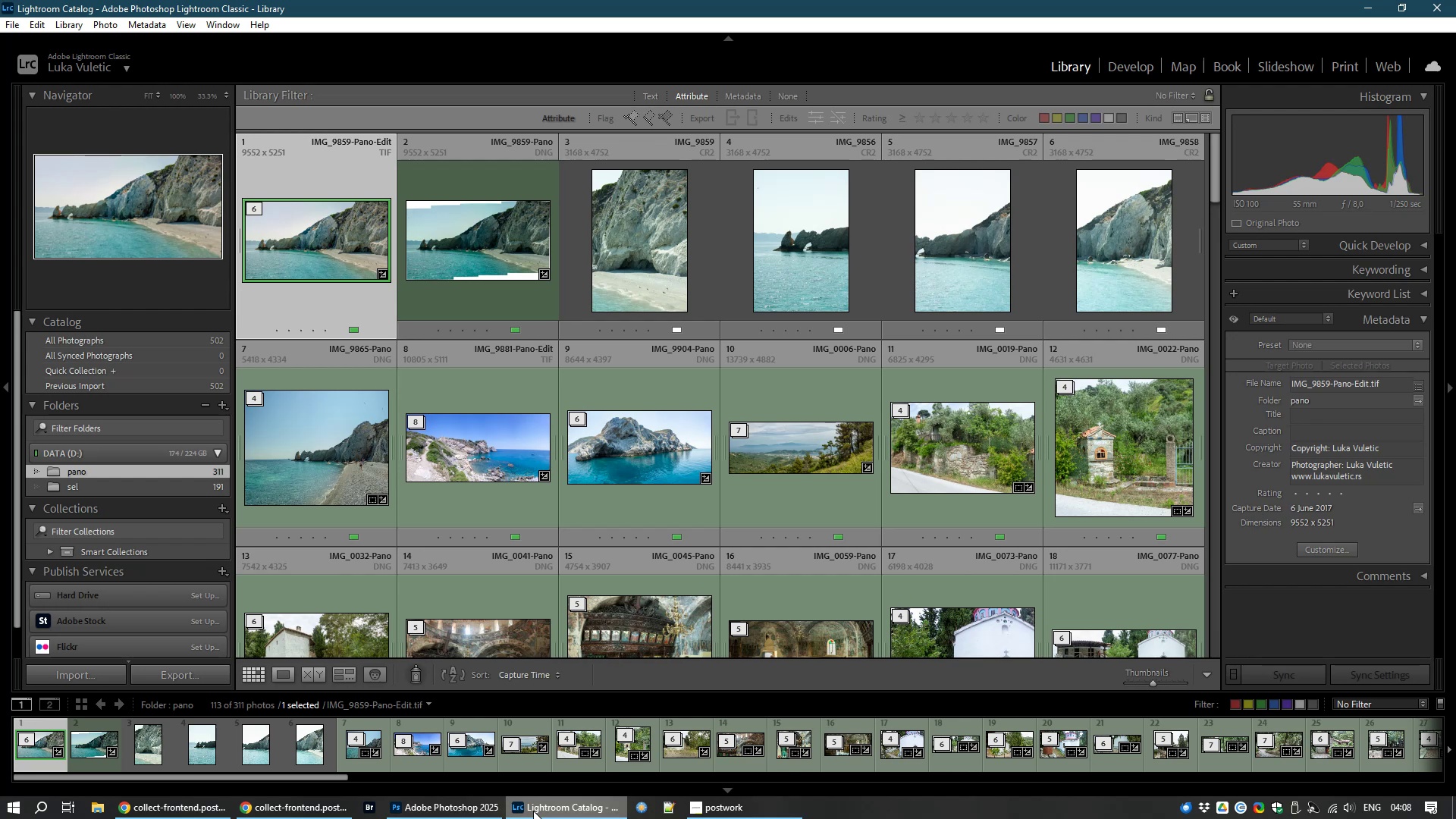 
wait(7.84)
 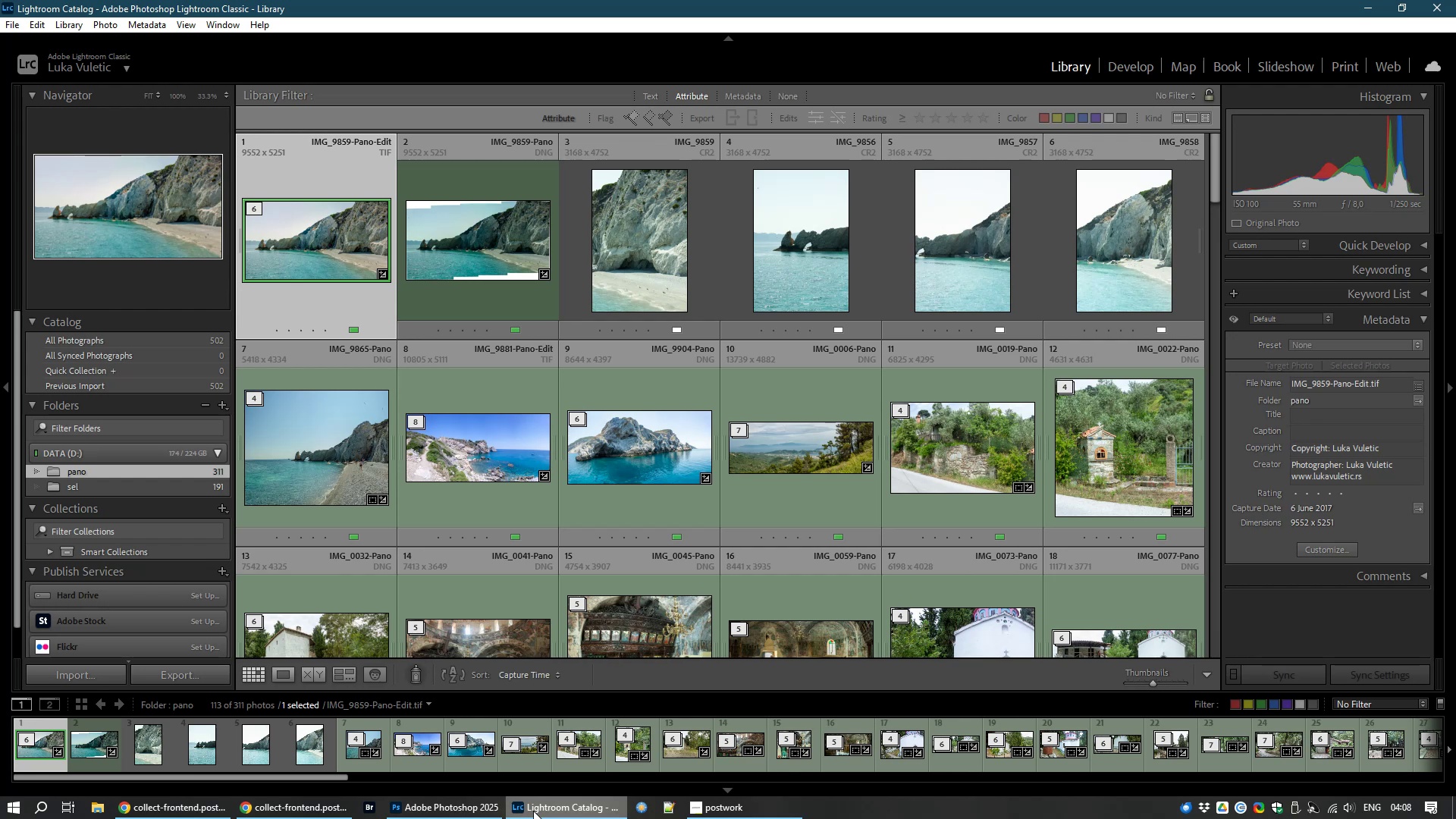 
key(8)
 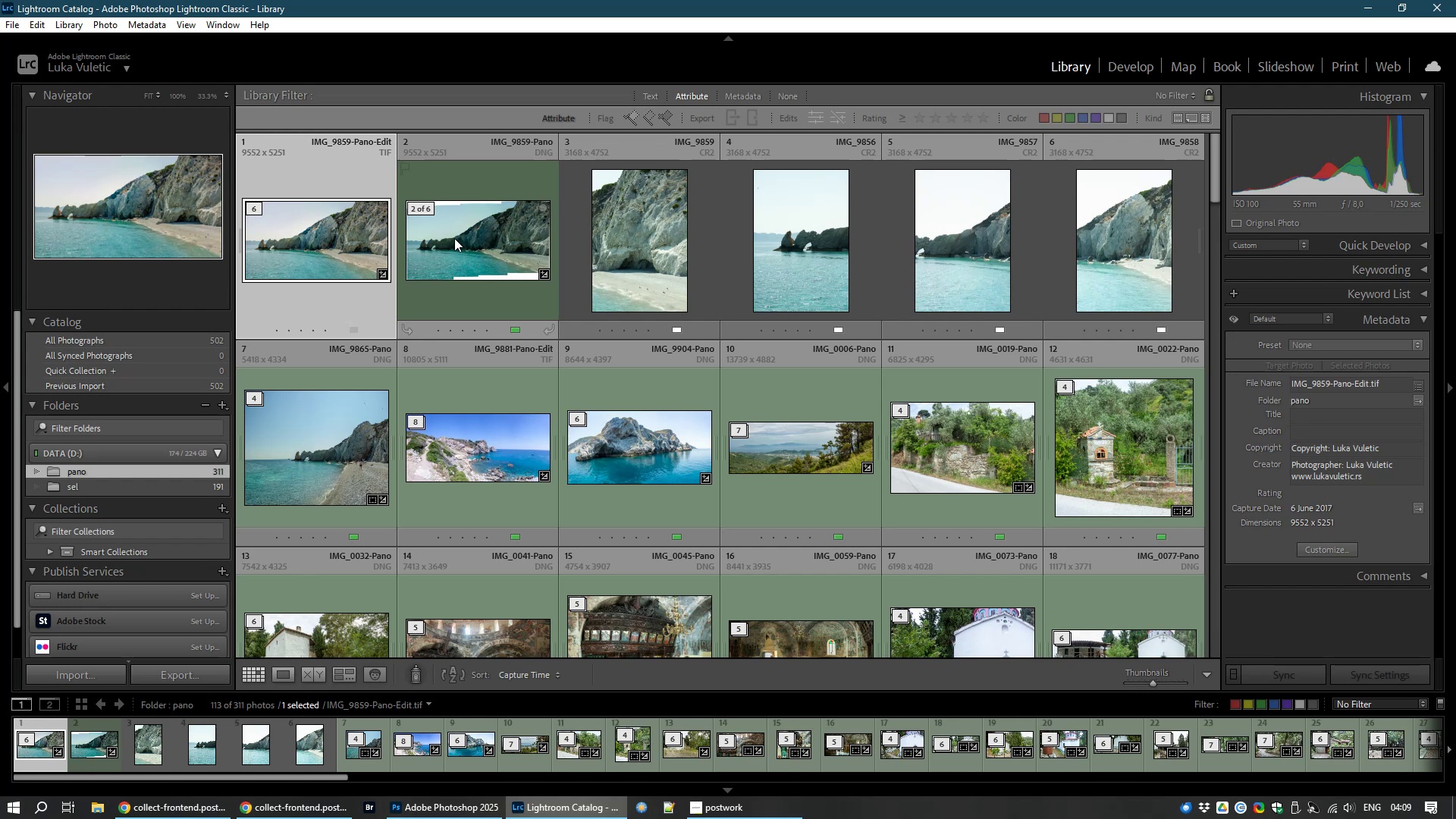 
left_click([454, 238])
 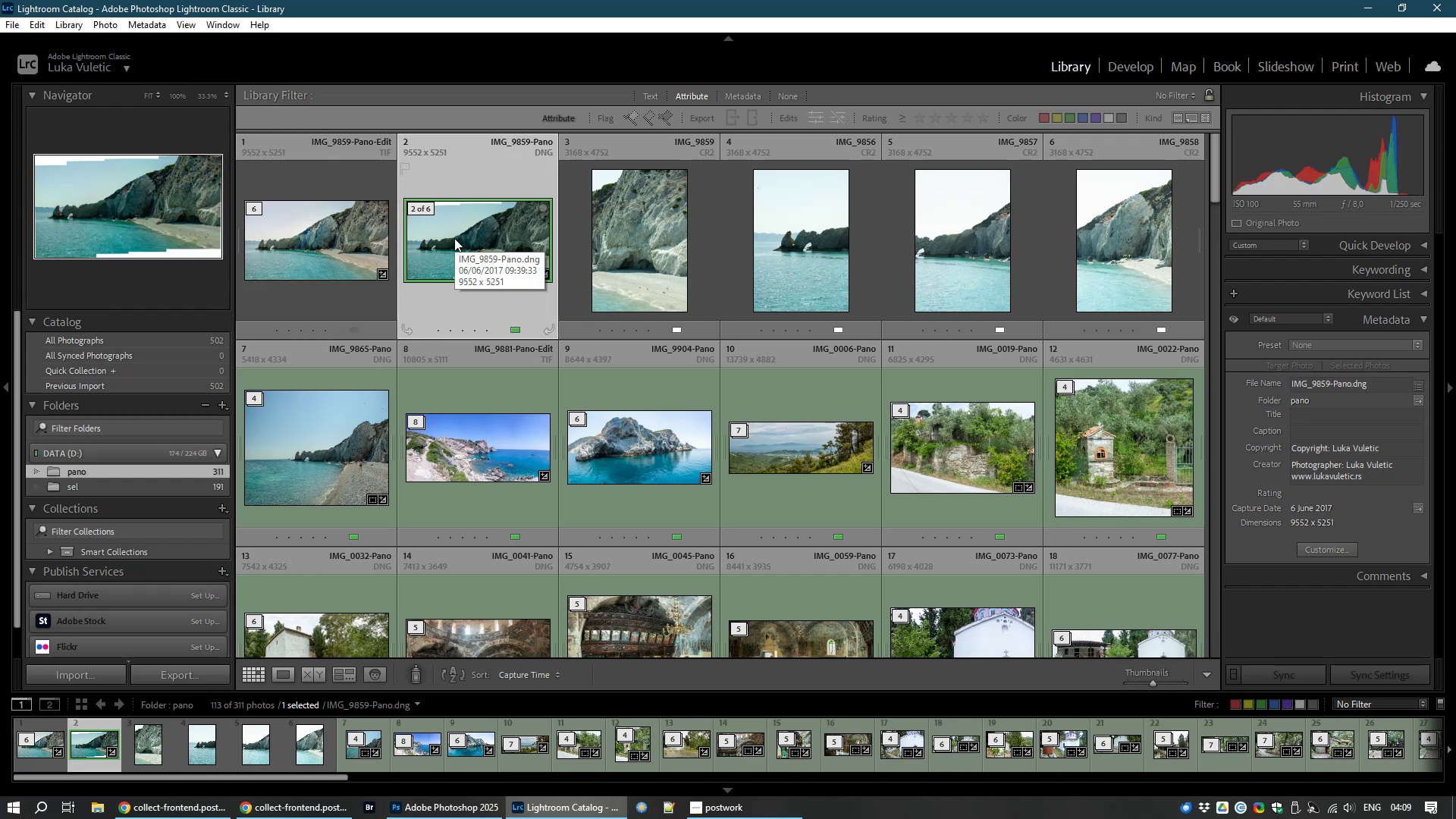 
key(8)
 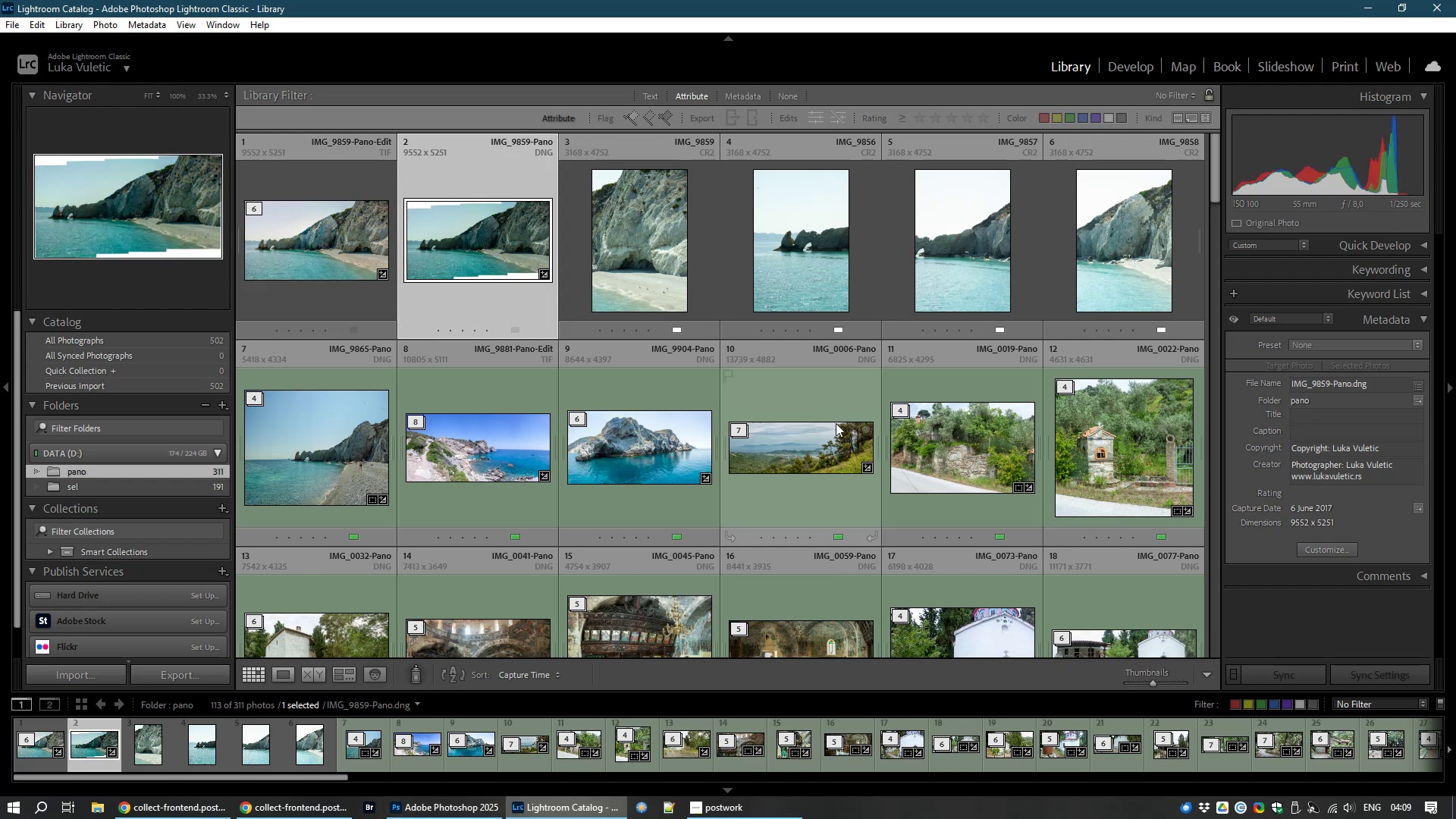 
wait(6.19)
 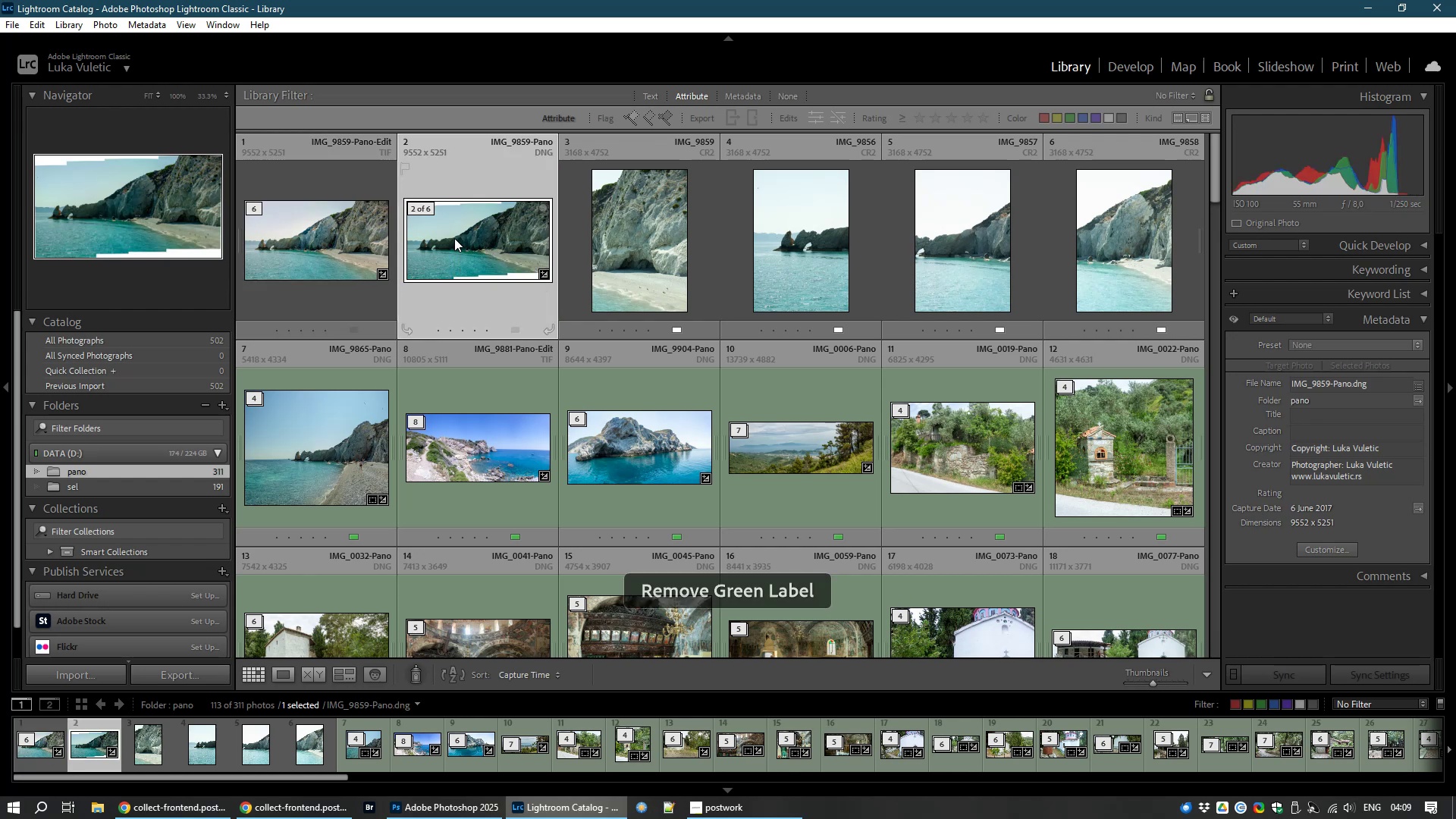 
mouse_move([454, 249])
 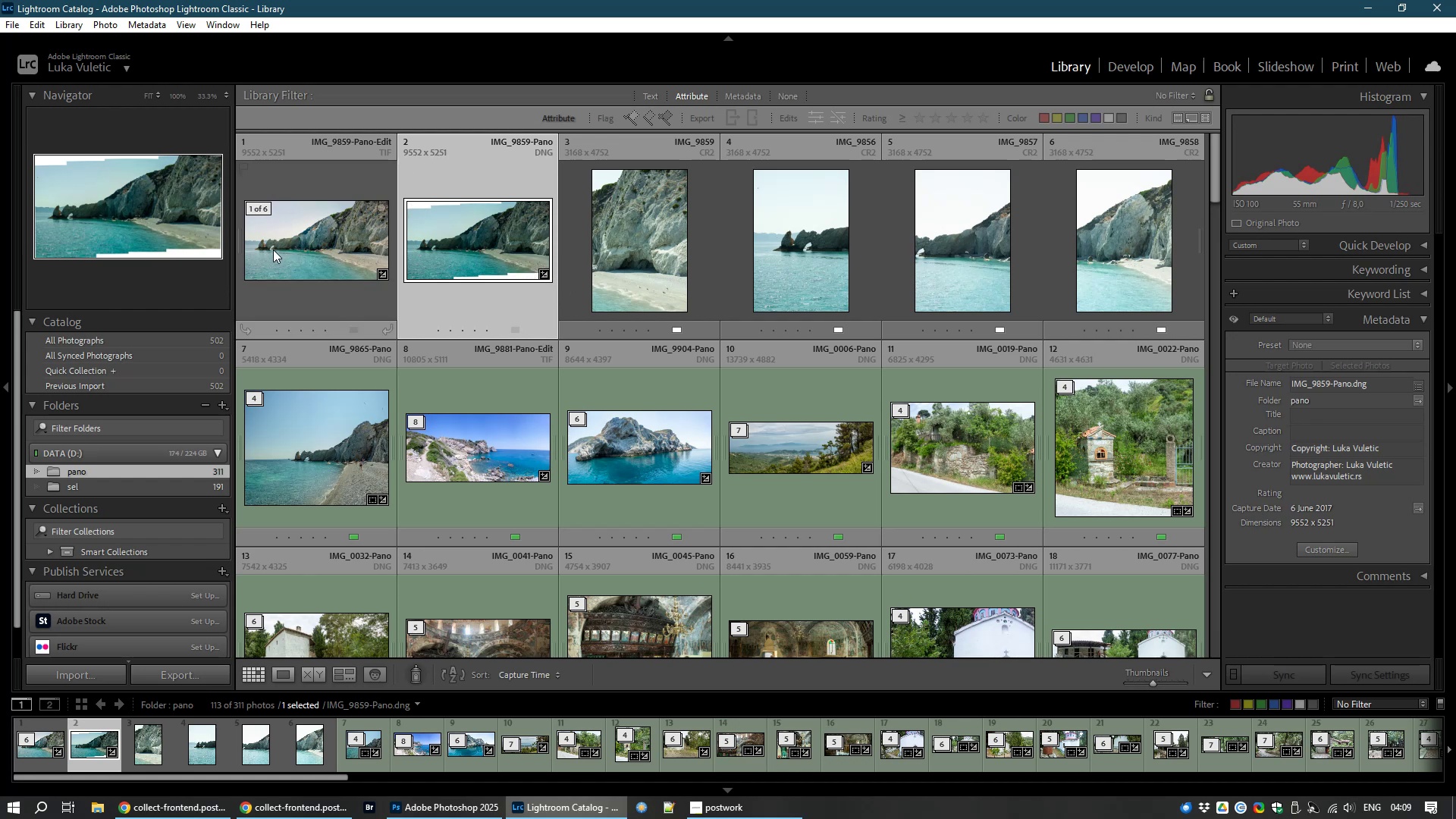 
left_click([273, 249])
 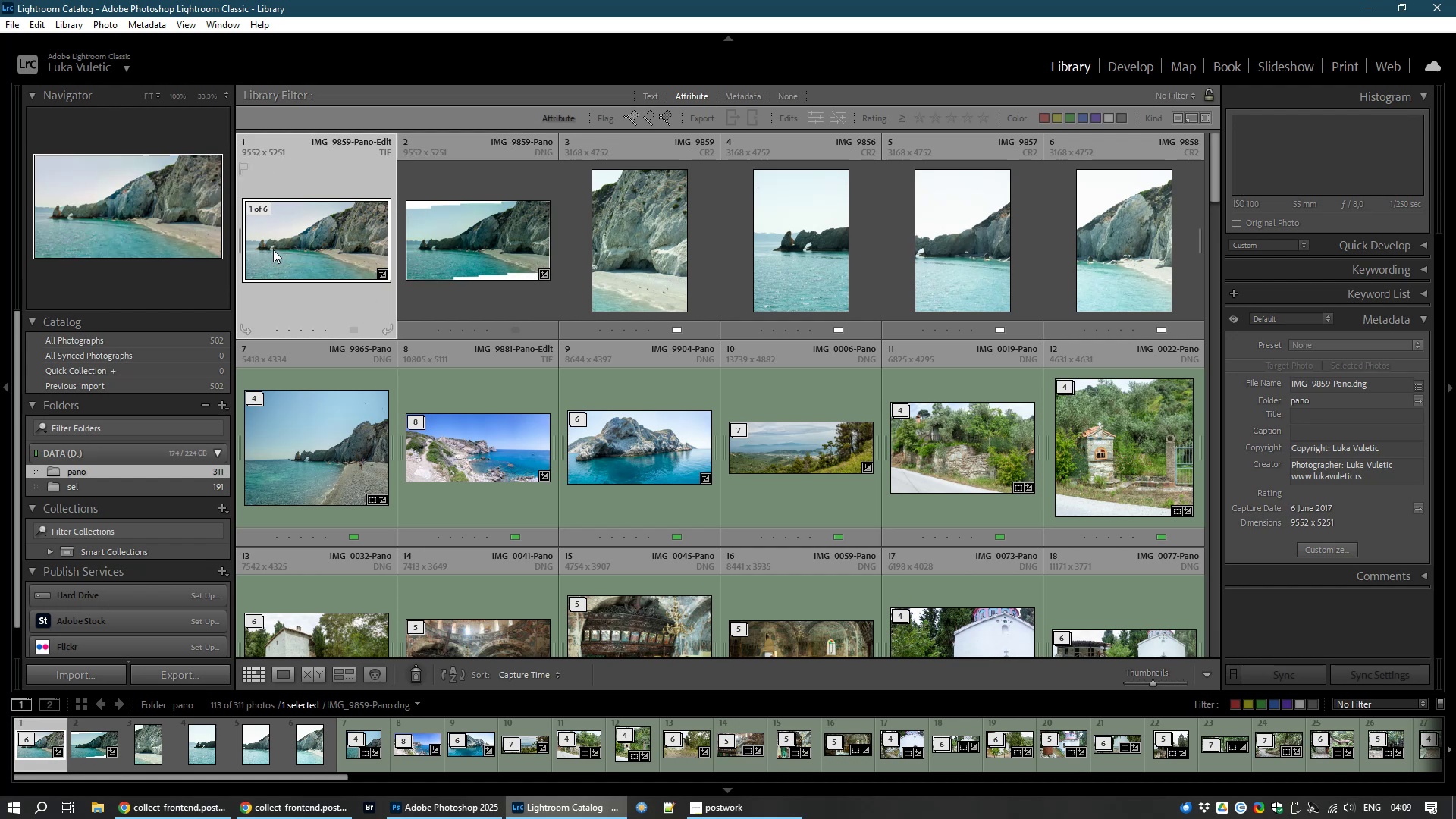 
right_click([273, 249])
 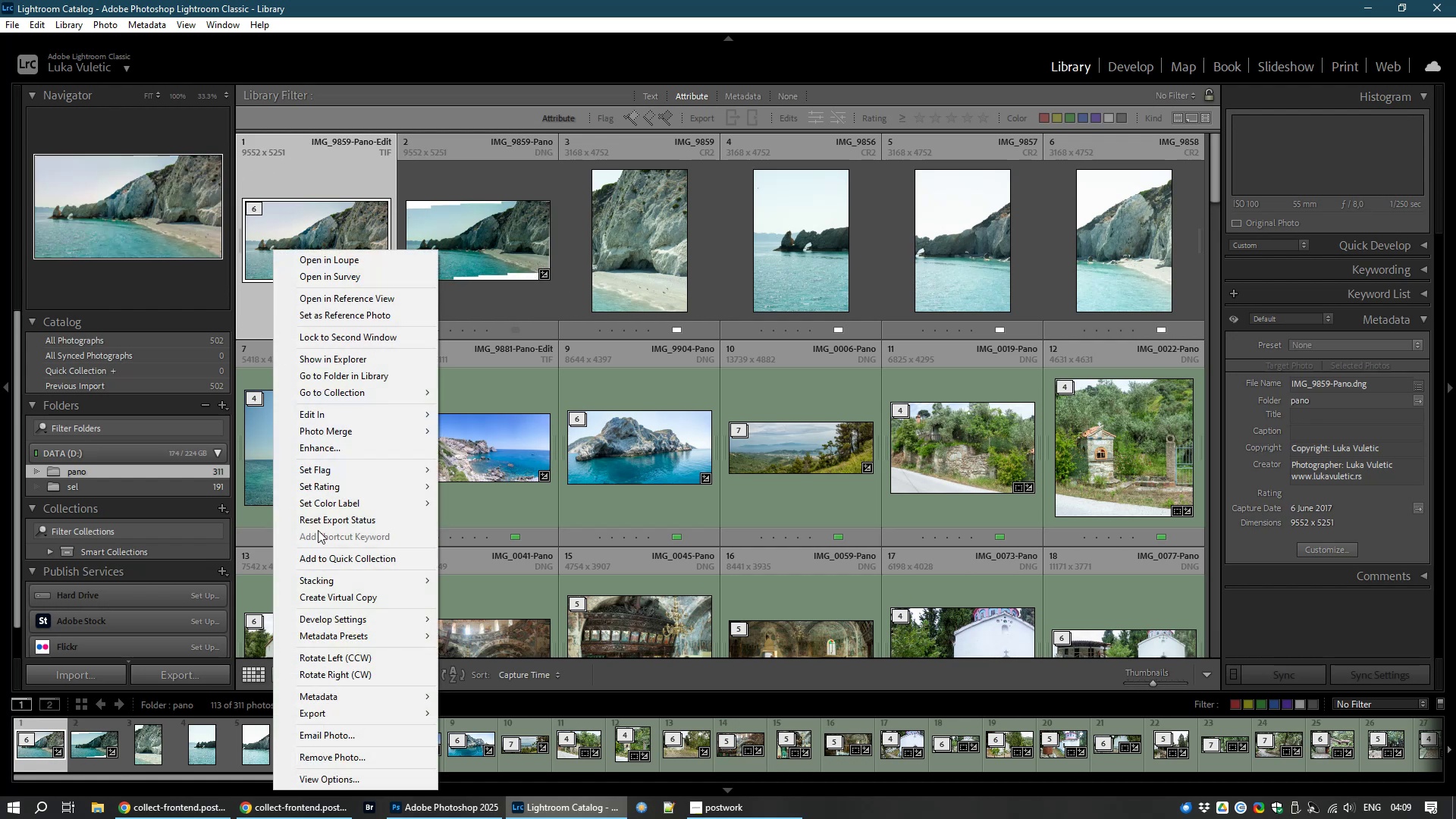 
mouse_move([380, 581])
 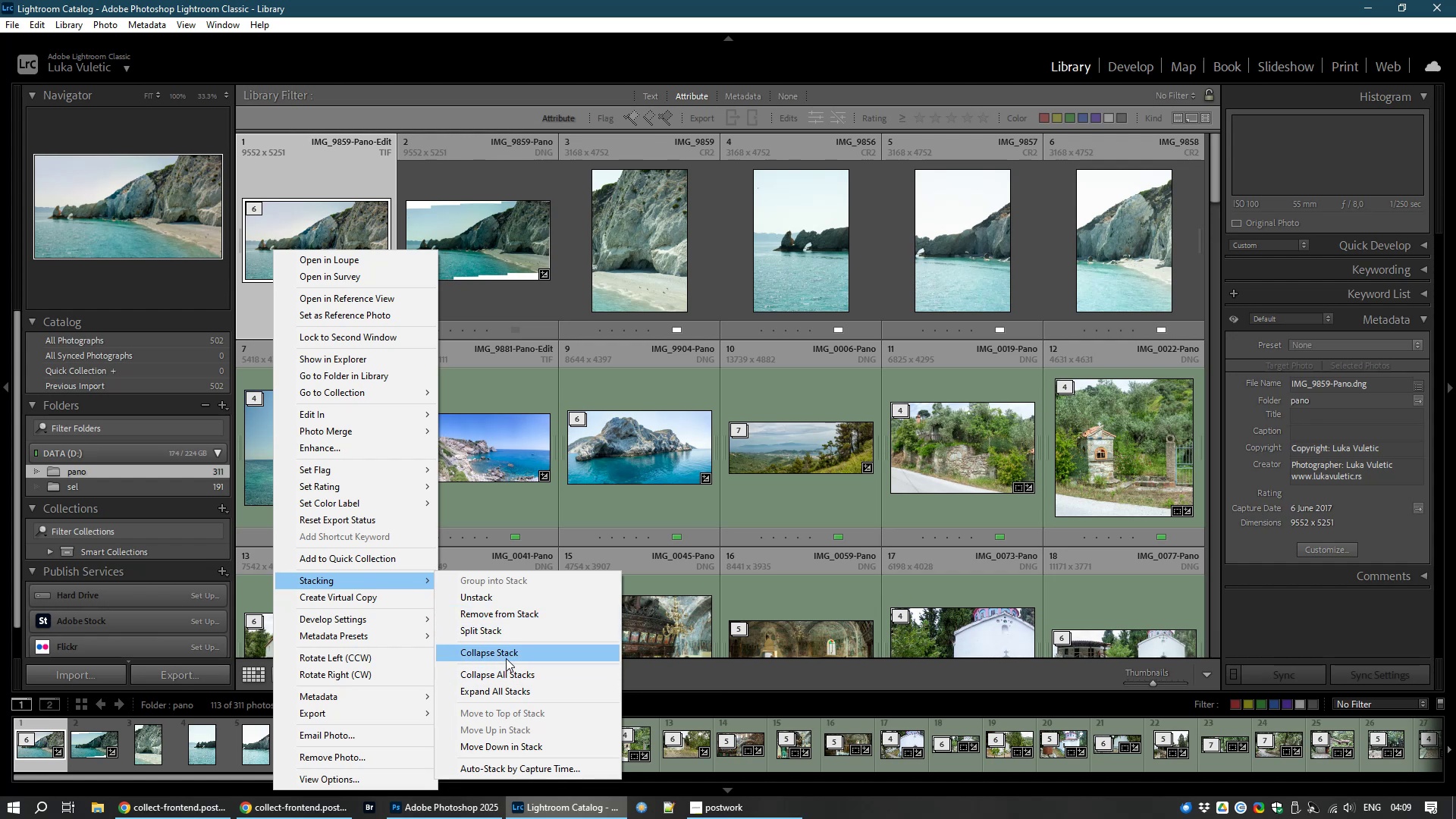 
left_click([506, 658])
 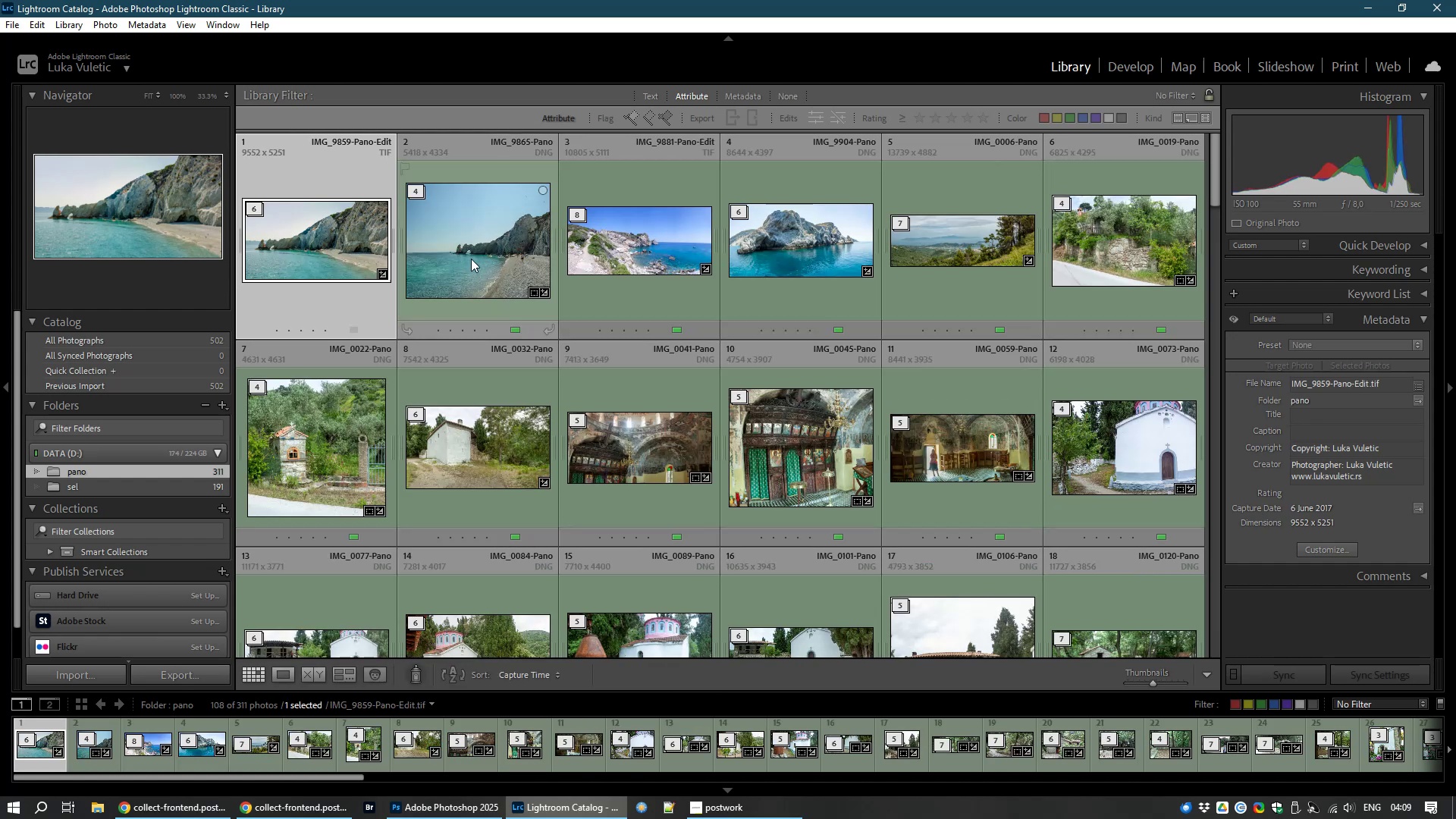 
wait(5.54)
 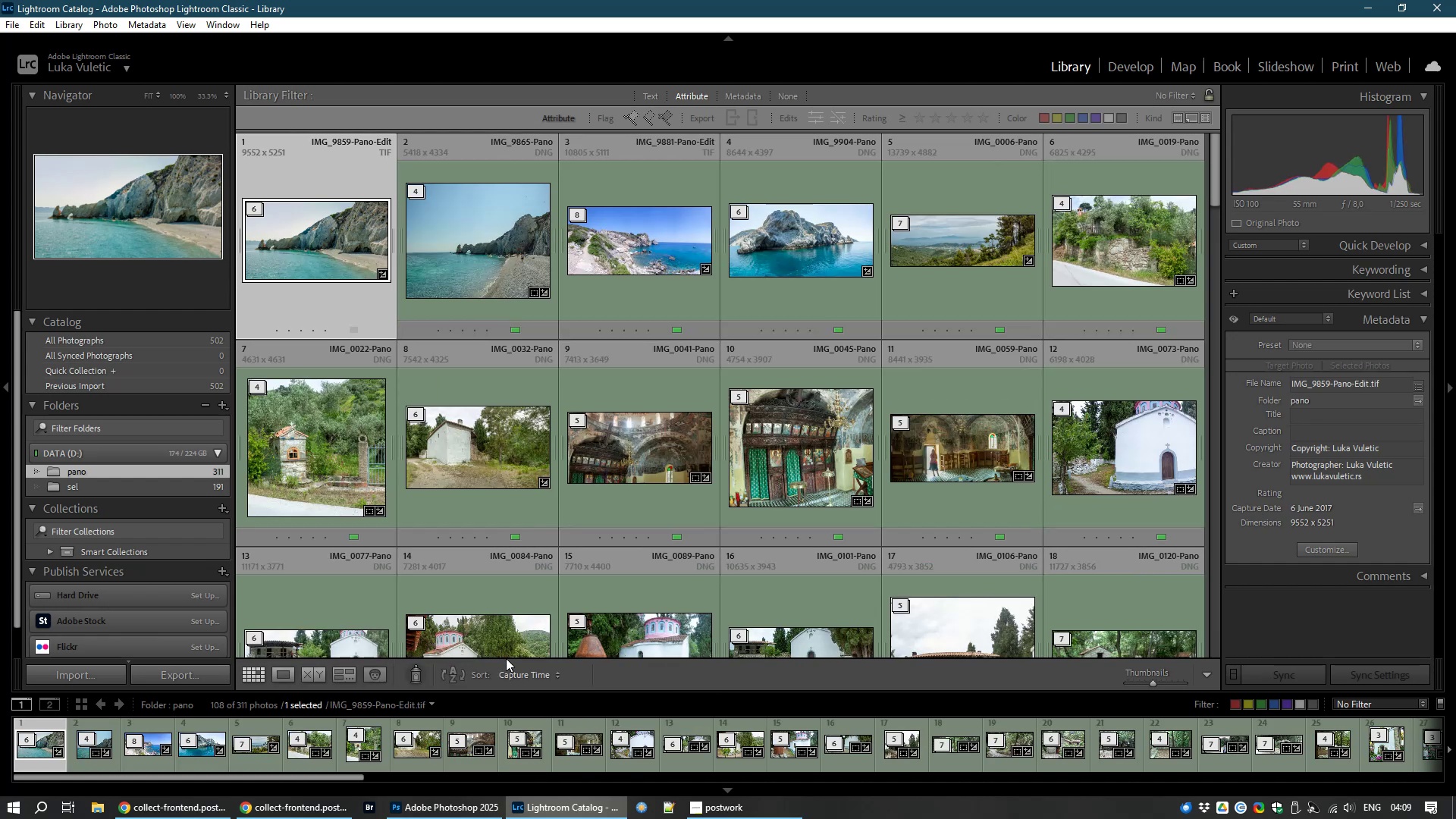 
left_click([471, 259])
 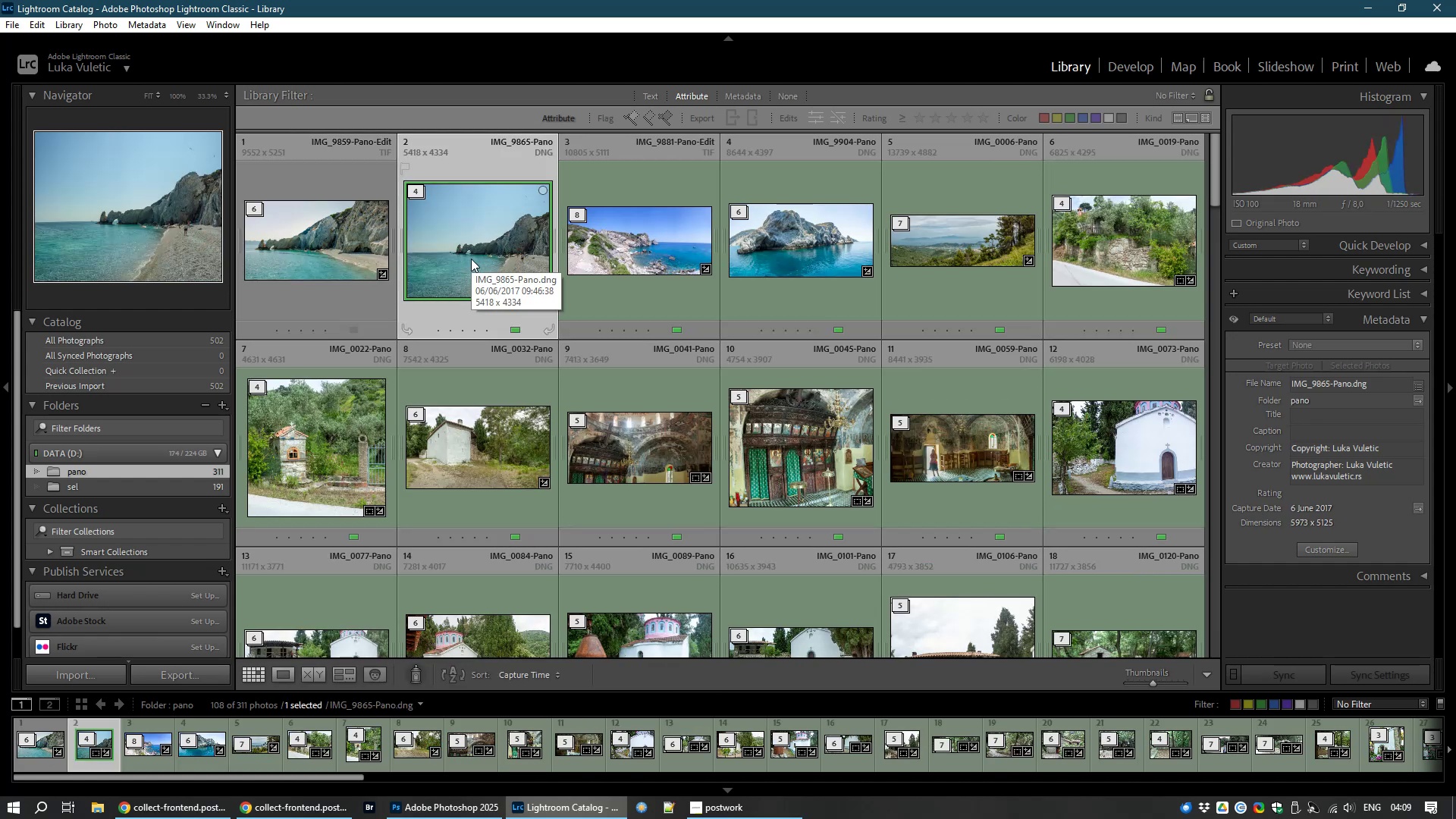 
key(Control+E)
 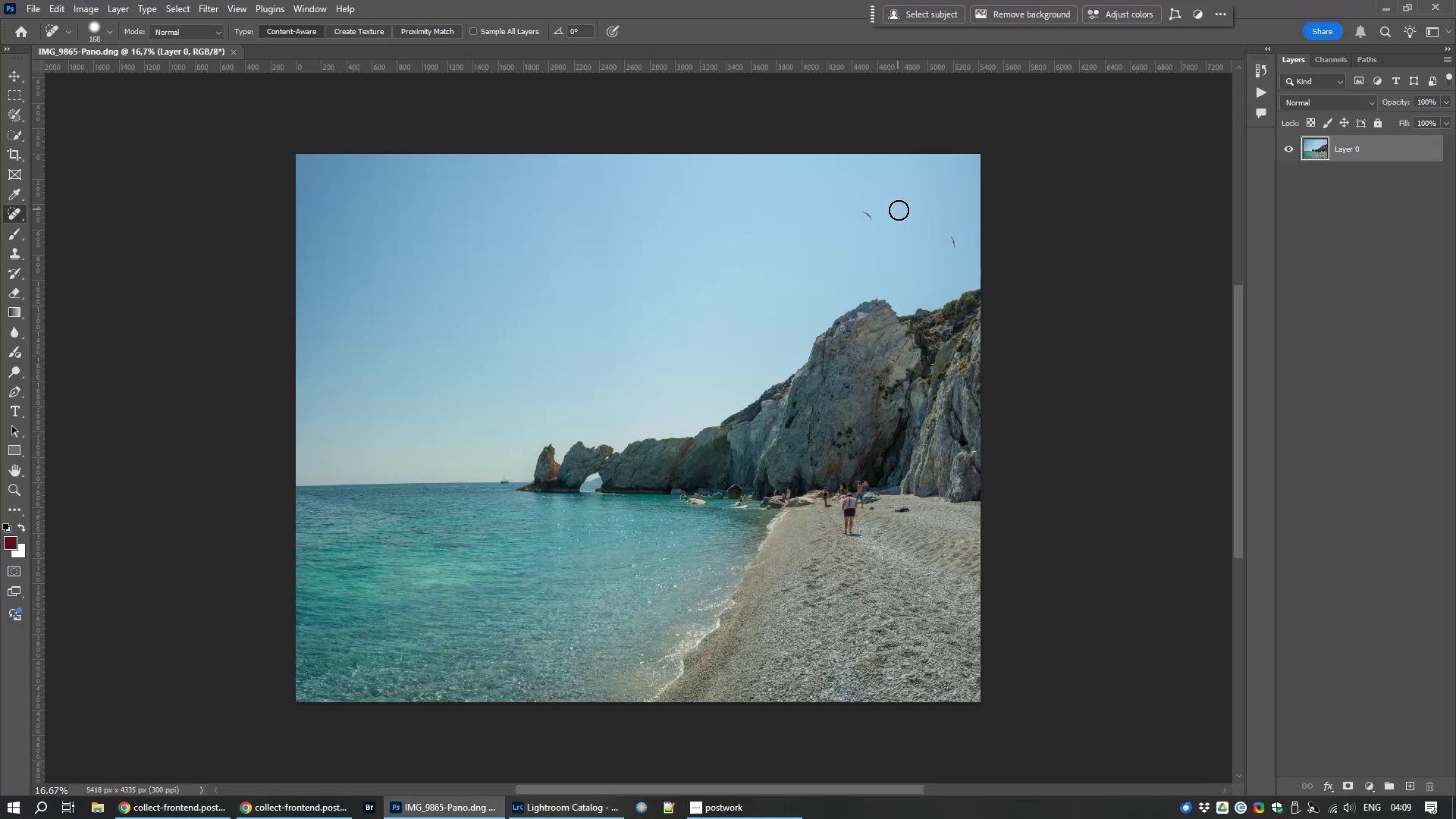 
wait(13.41)
 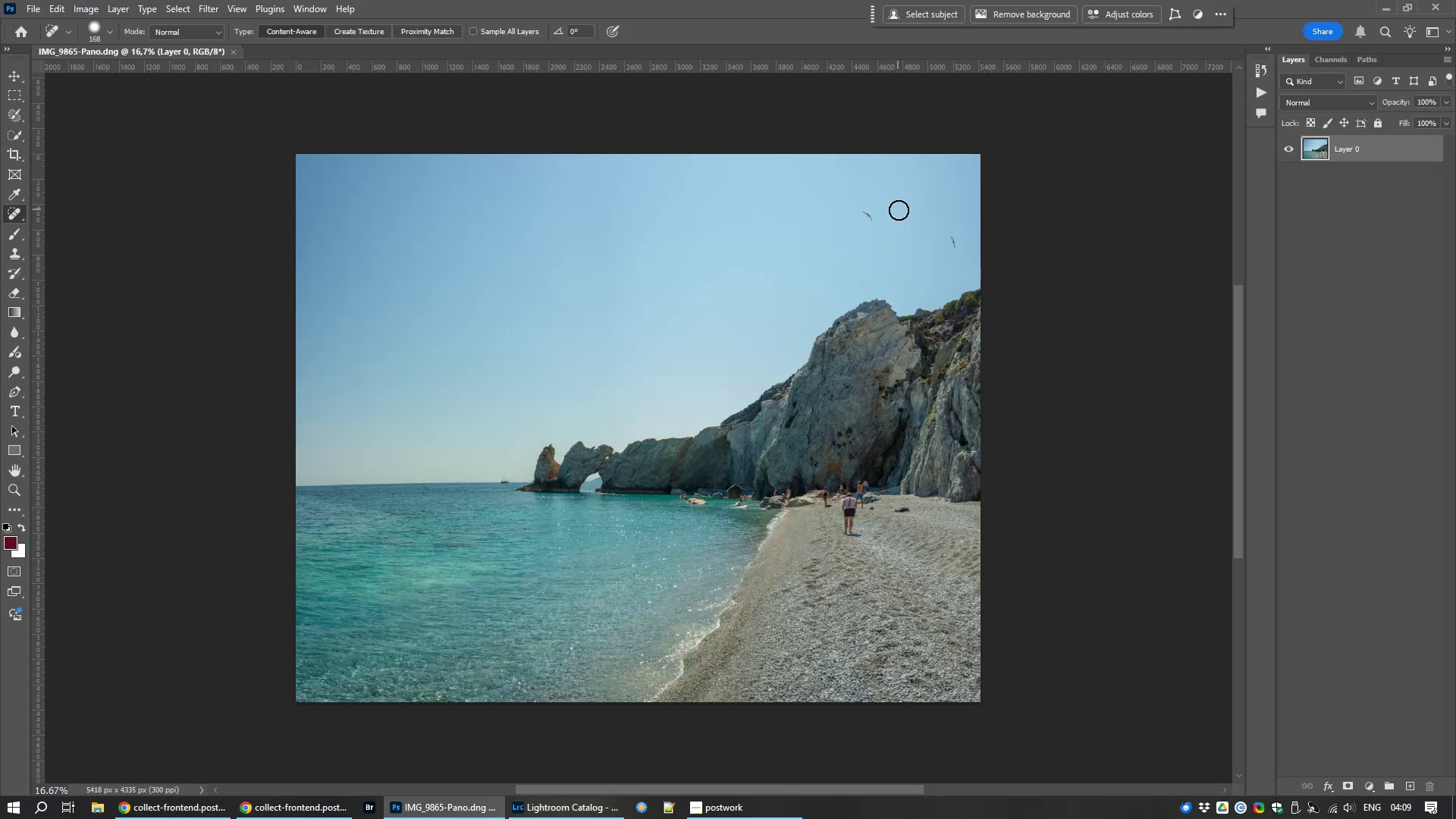 
left_click([214, 5])
 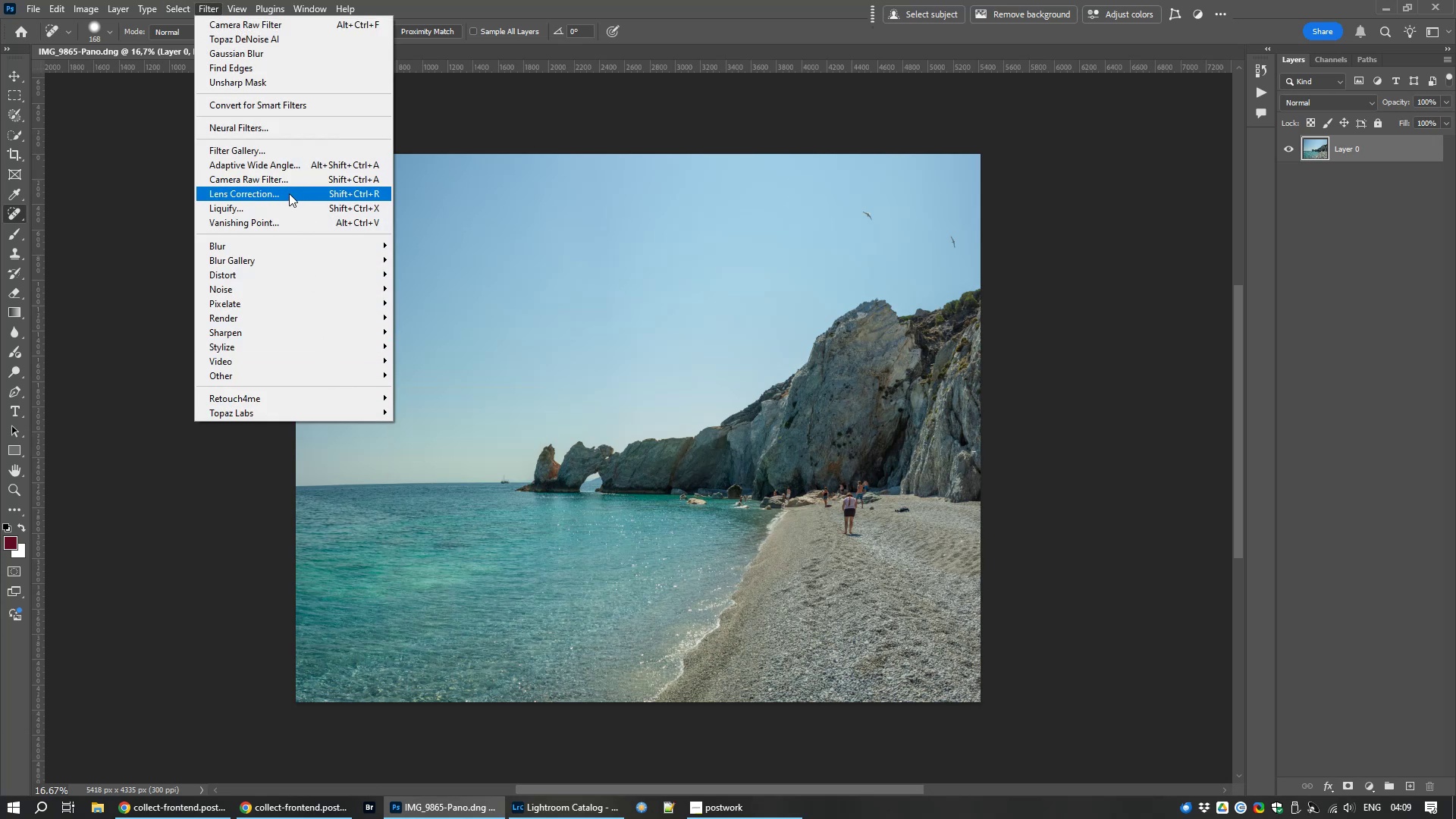 
left_click([292, 178])
 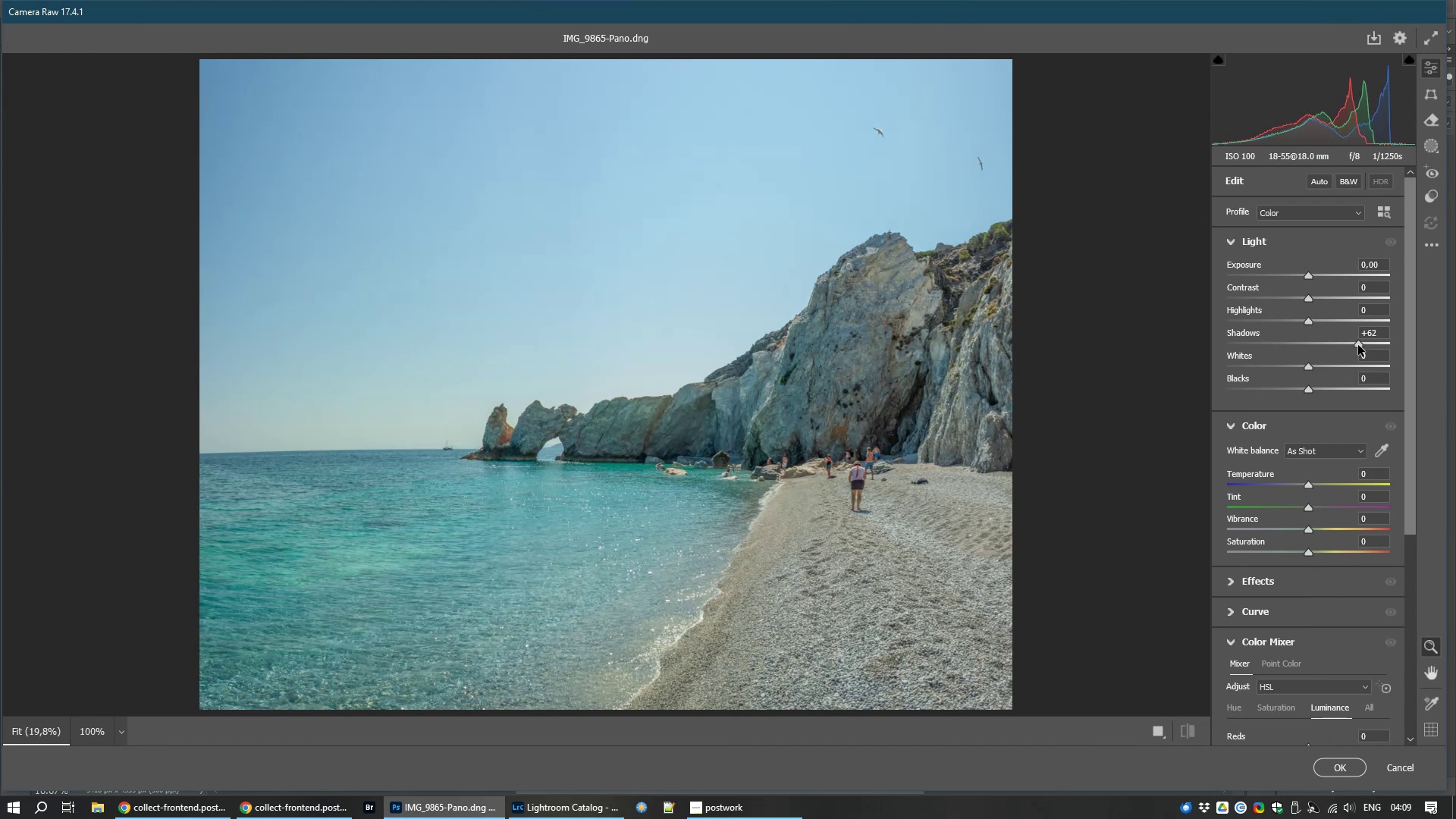 
wait(15.62)
 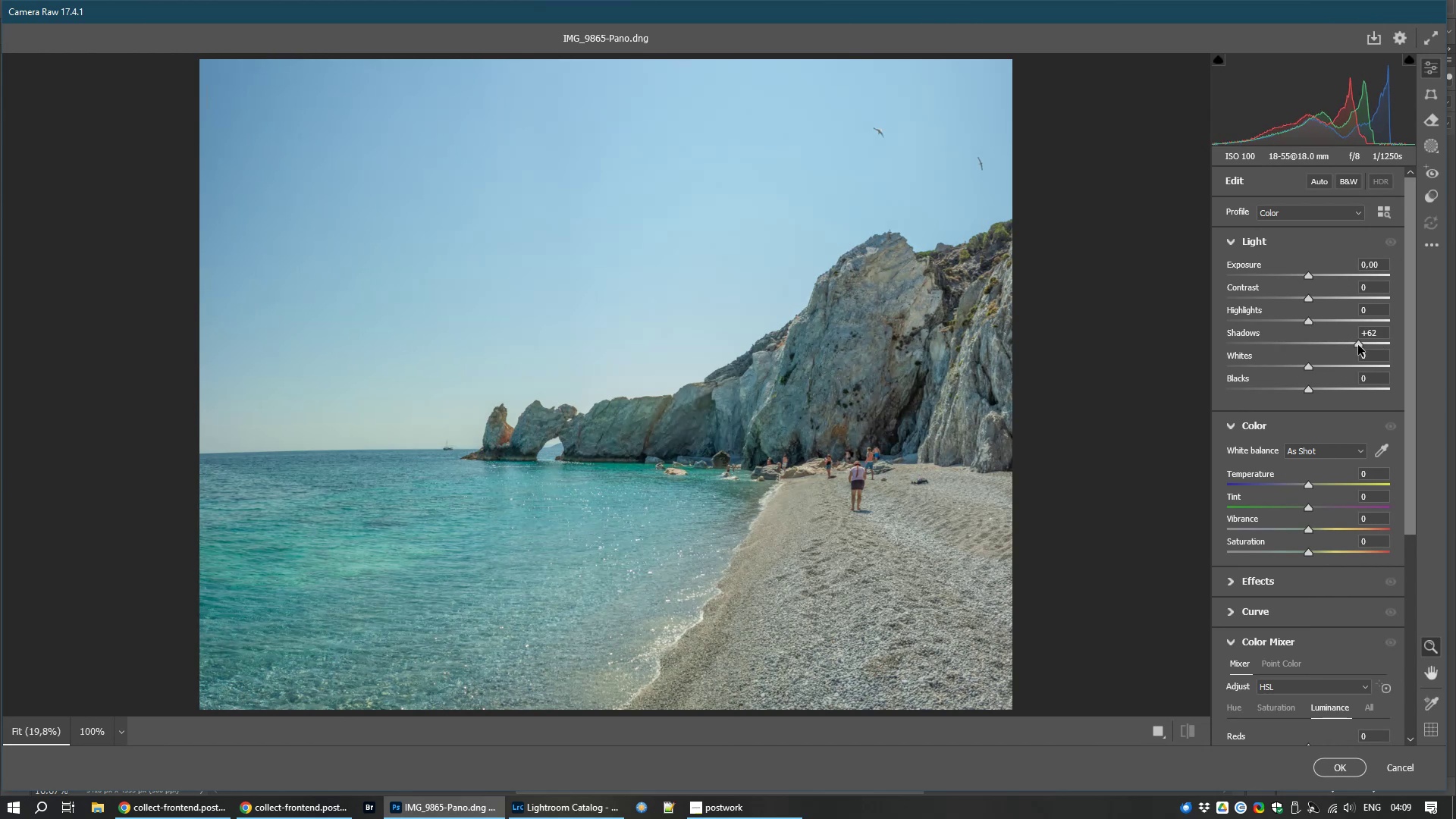 
left_click([1339, 770])
 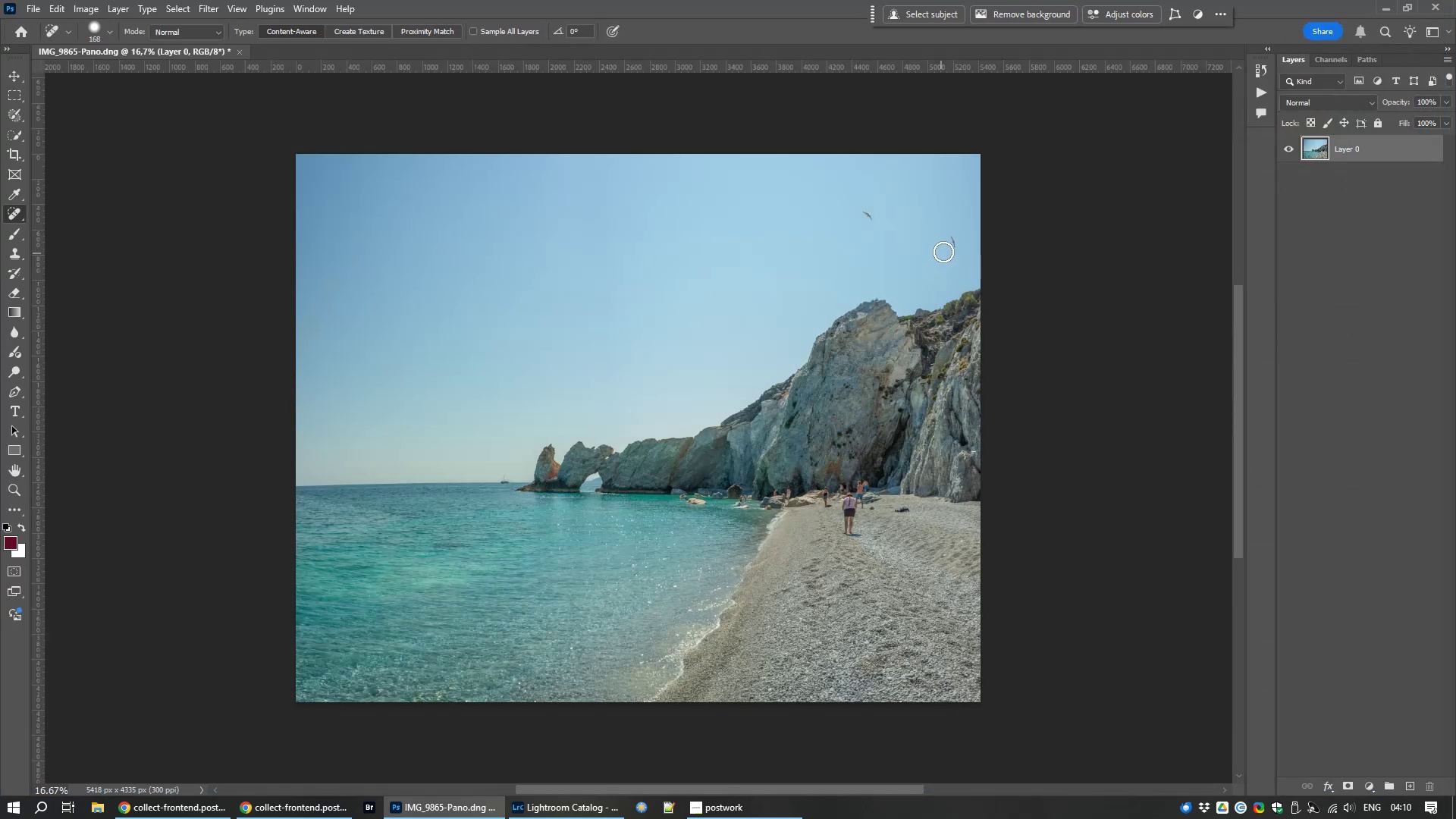 
wait(5.06)
 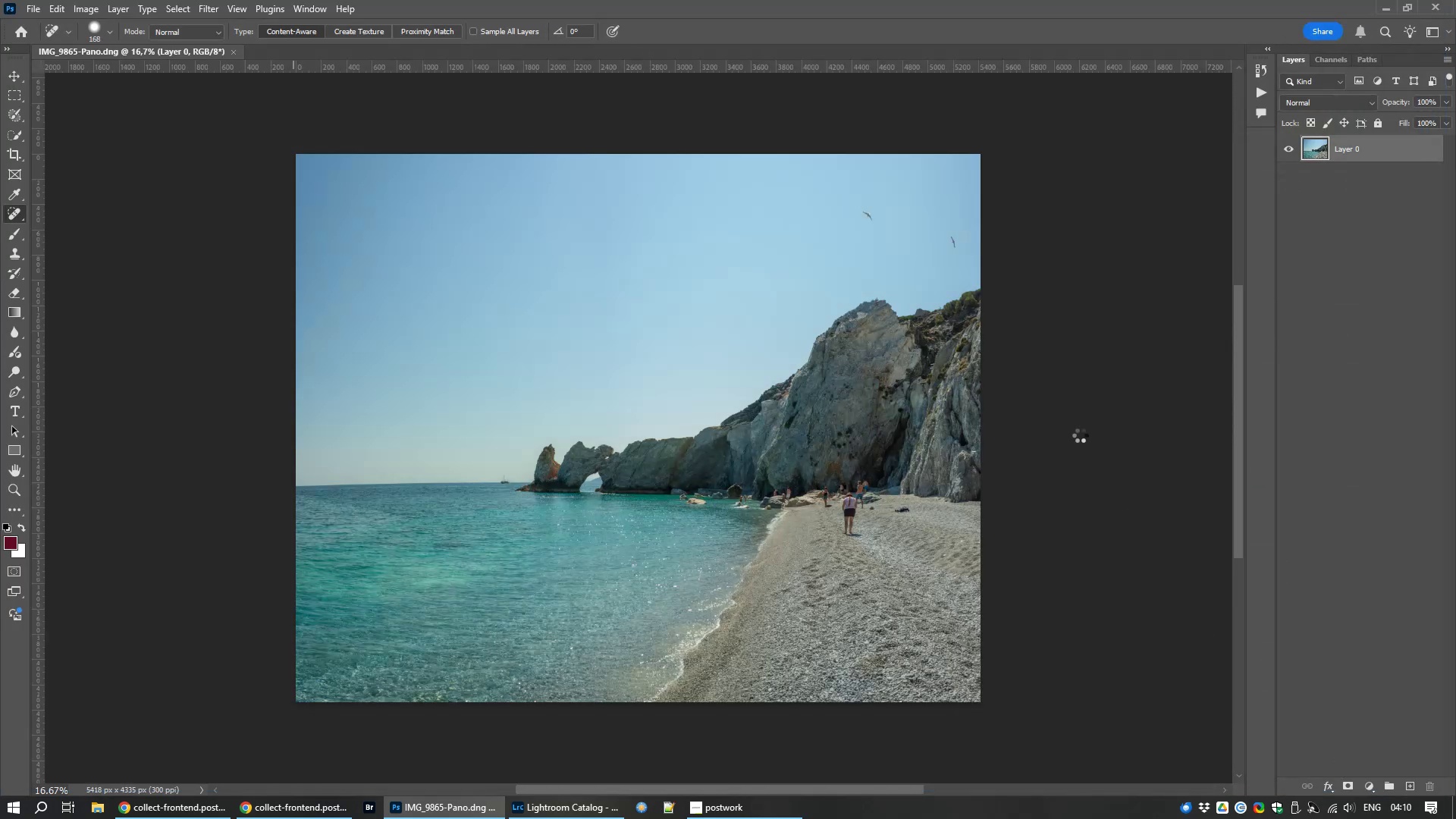 
left_click([952, 243])
 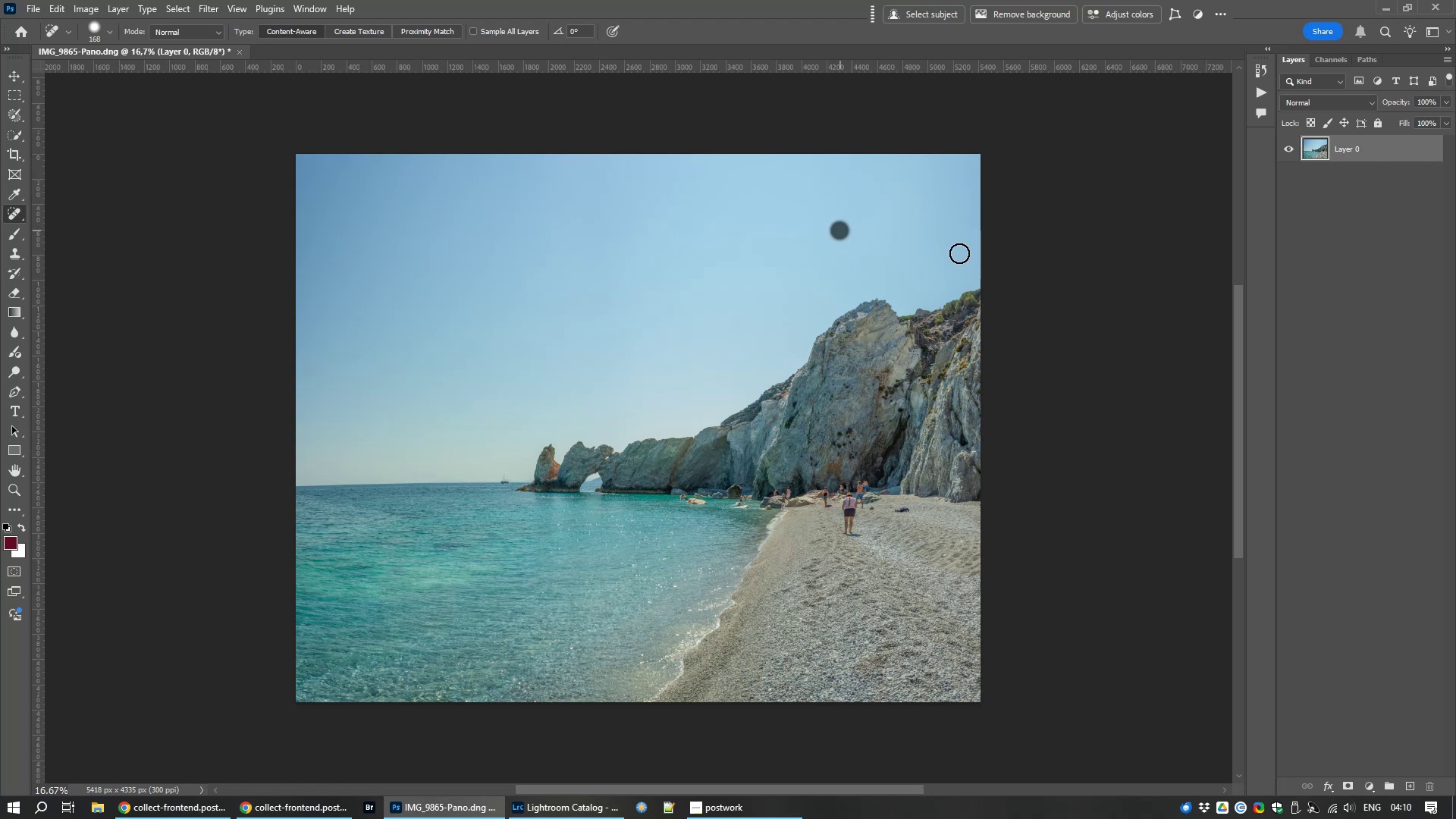 
left_click([897, 243])
 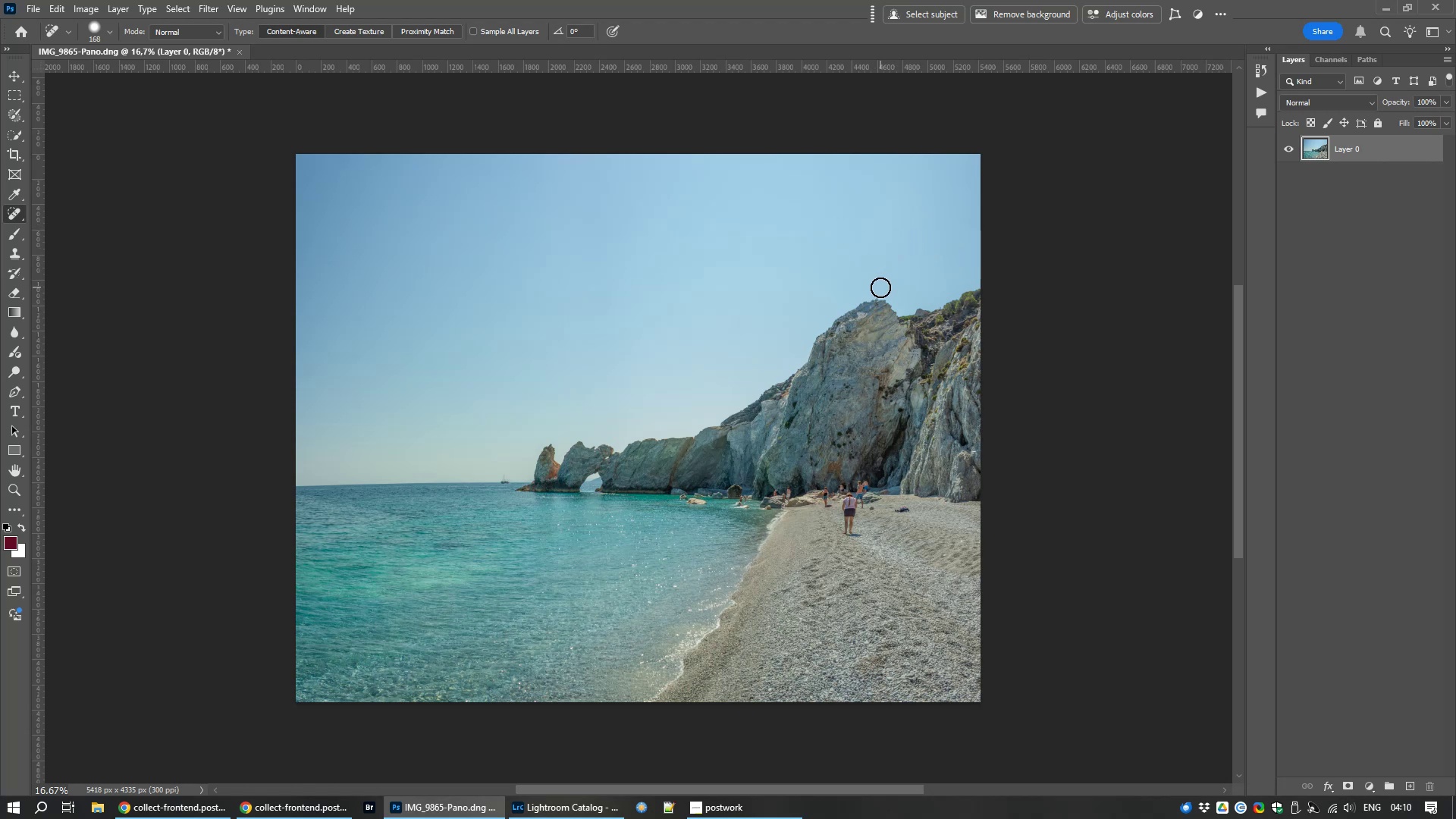 
left_click([880, 287])
 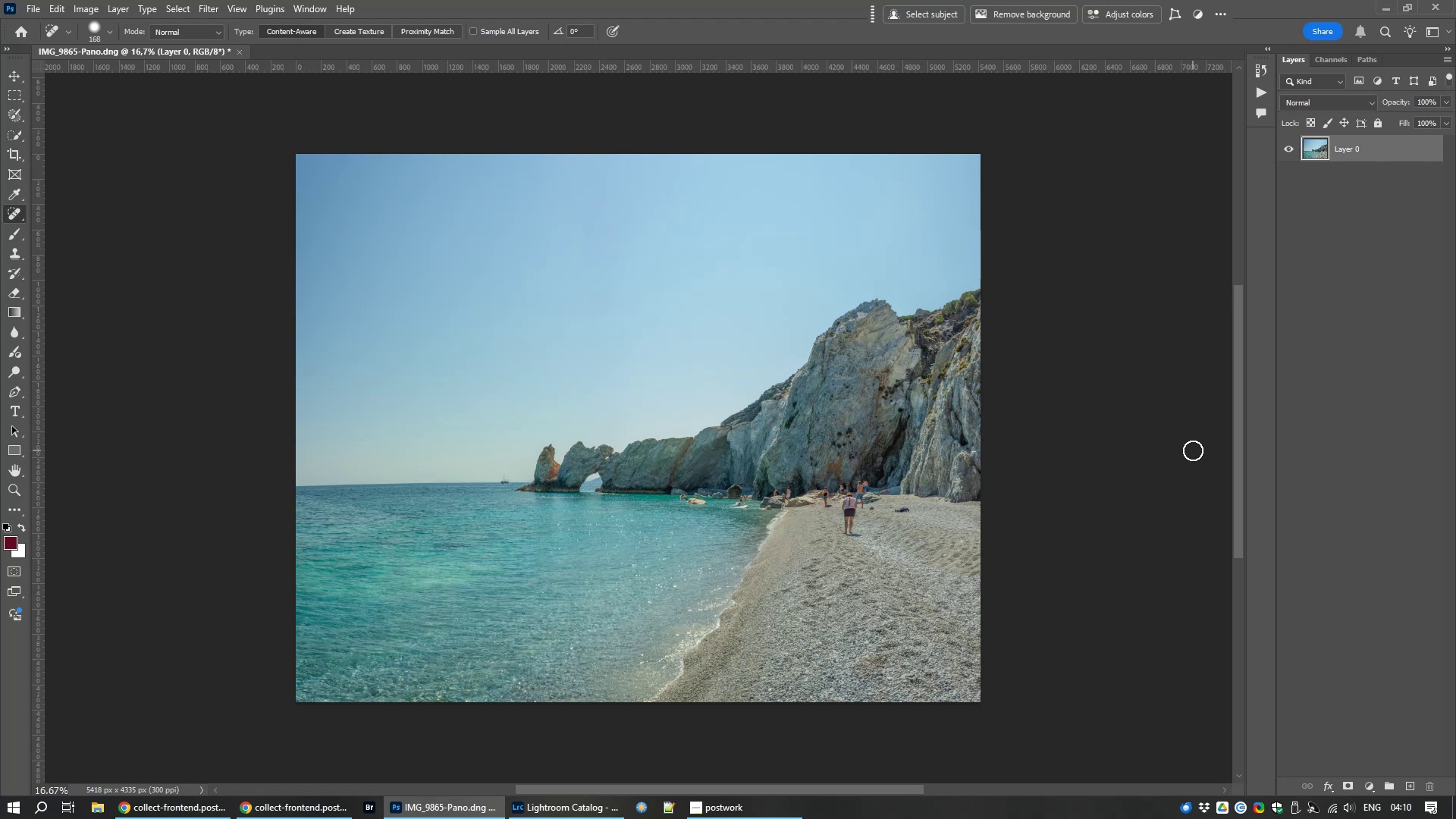 
wait(7.31)
 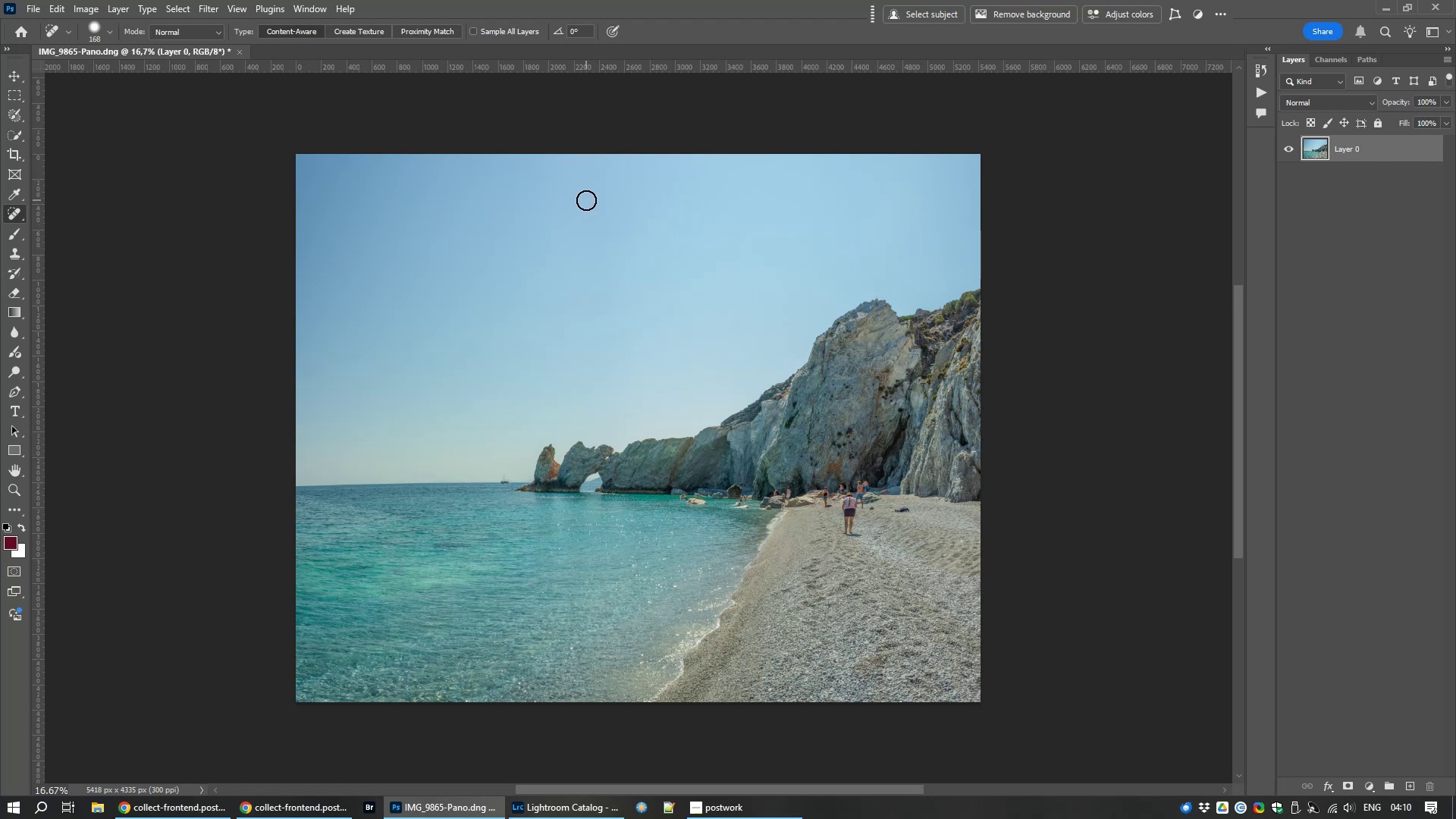 
left_click([206, 8])
 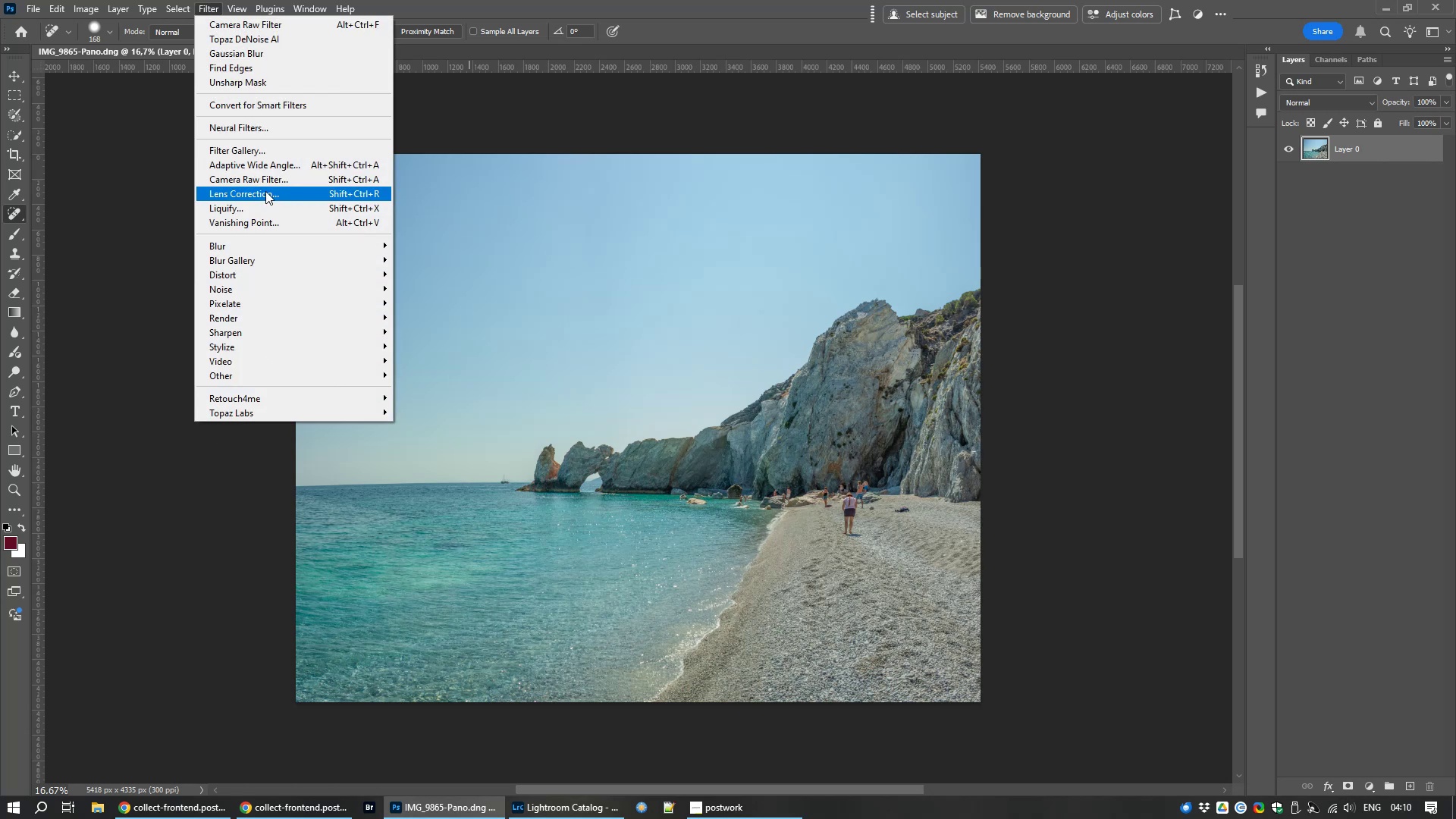 
left_click([275, 183])
 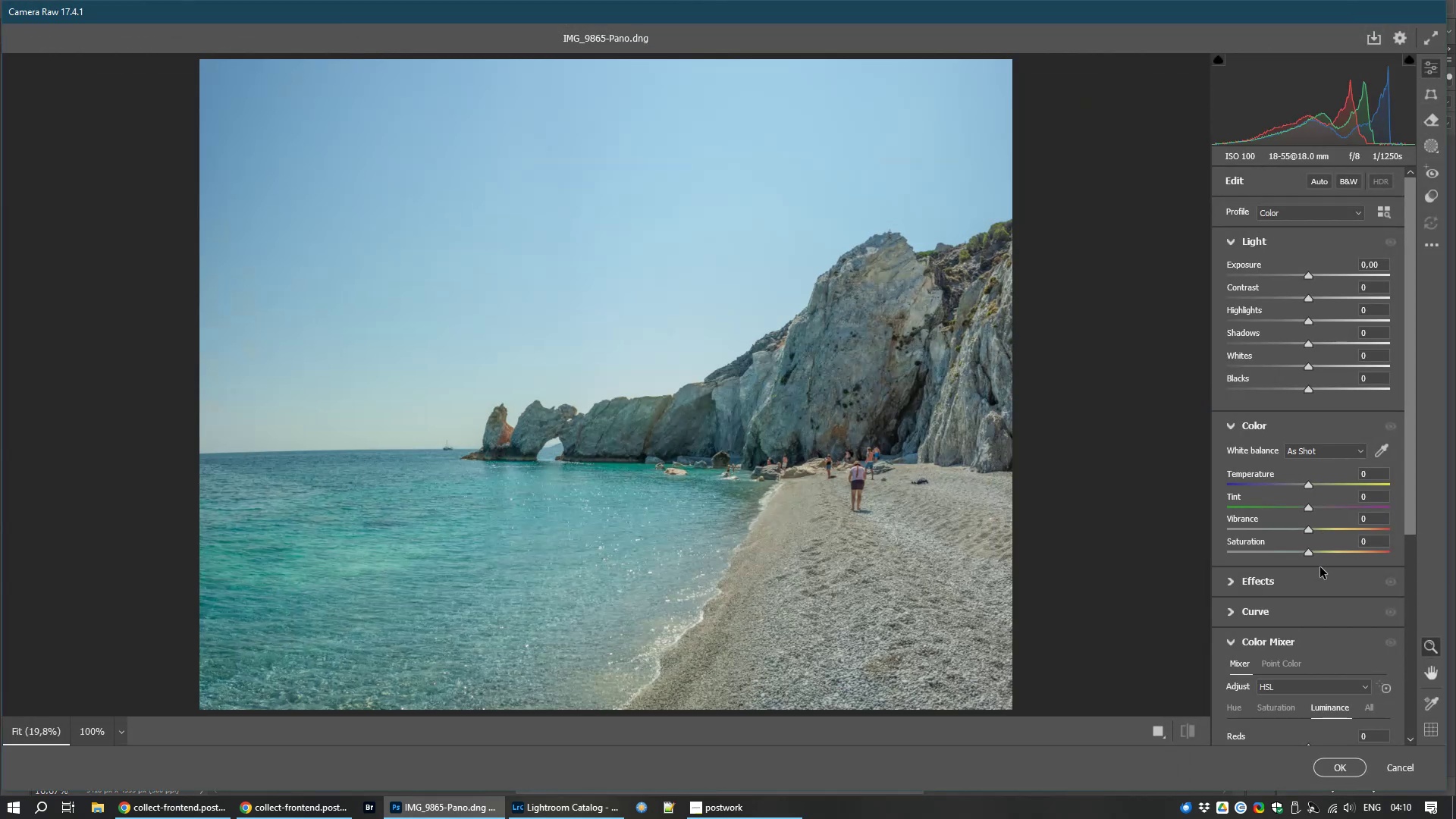 
wait(7.55)
 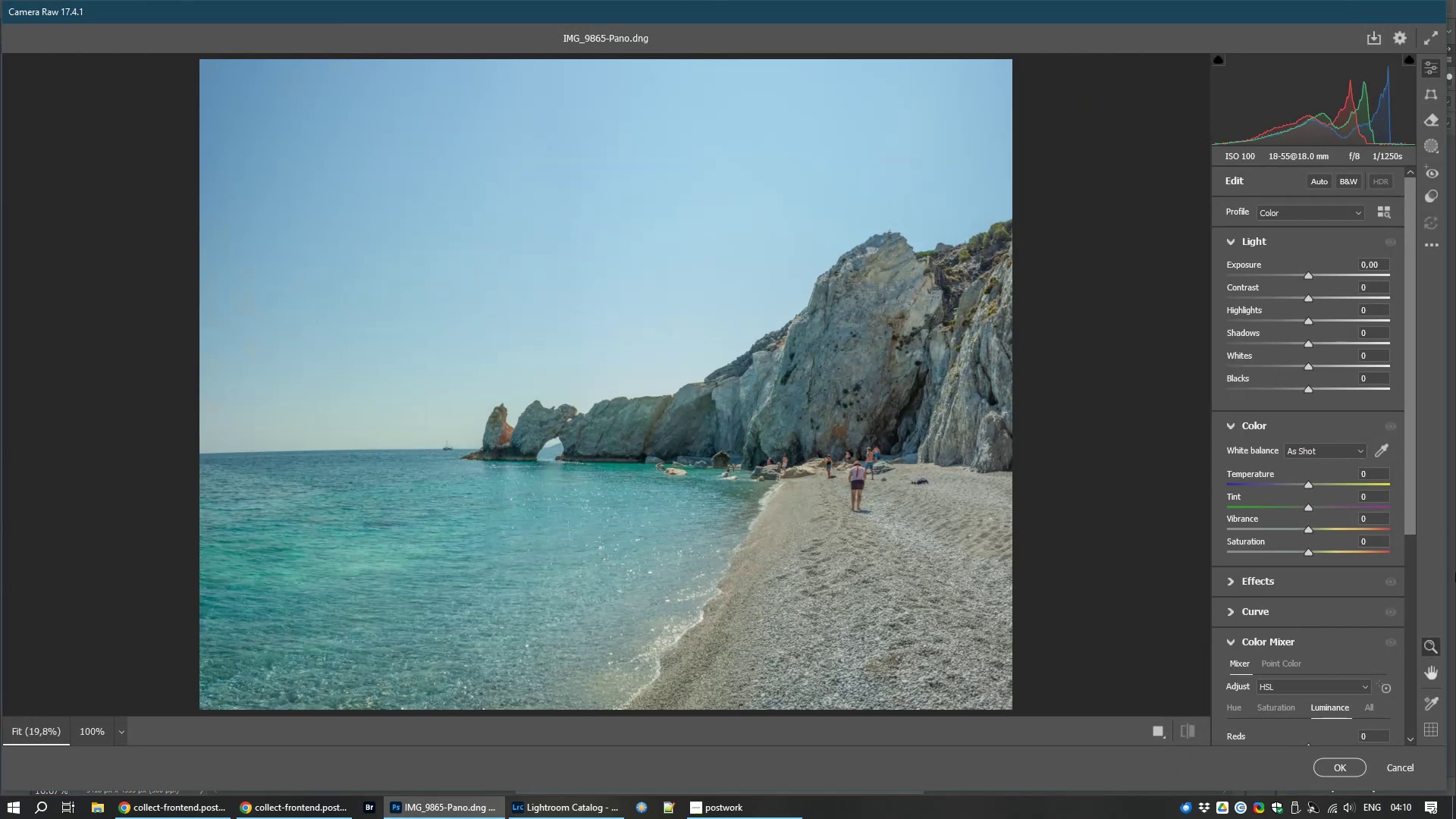 
left_click([1310, 554])
 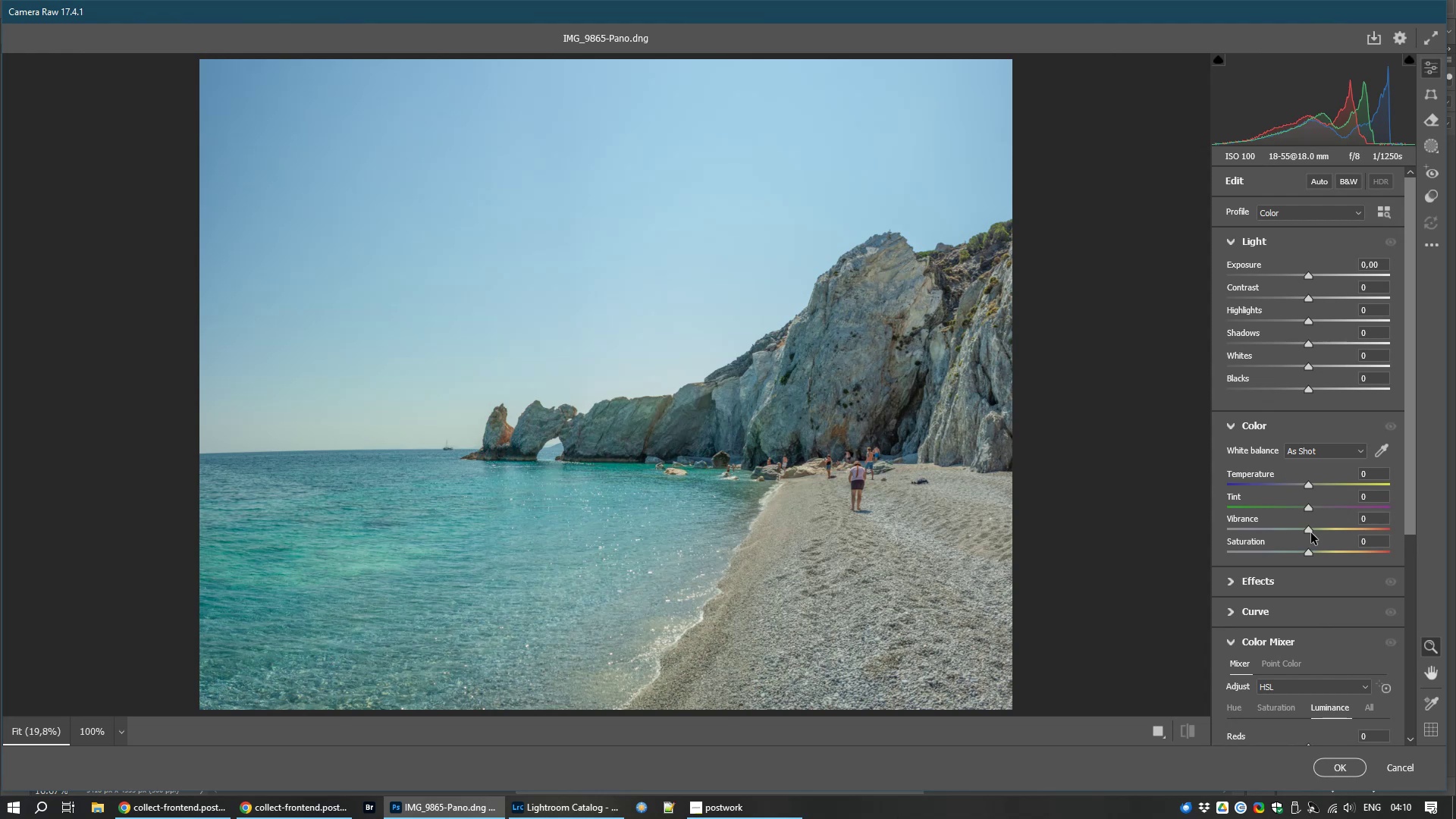 
left_click_drag(start_coordinate=[1311, 533], to_coordinate=[1319, 533])
 